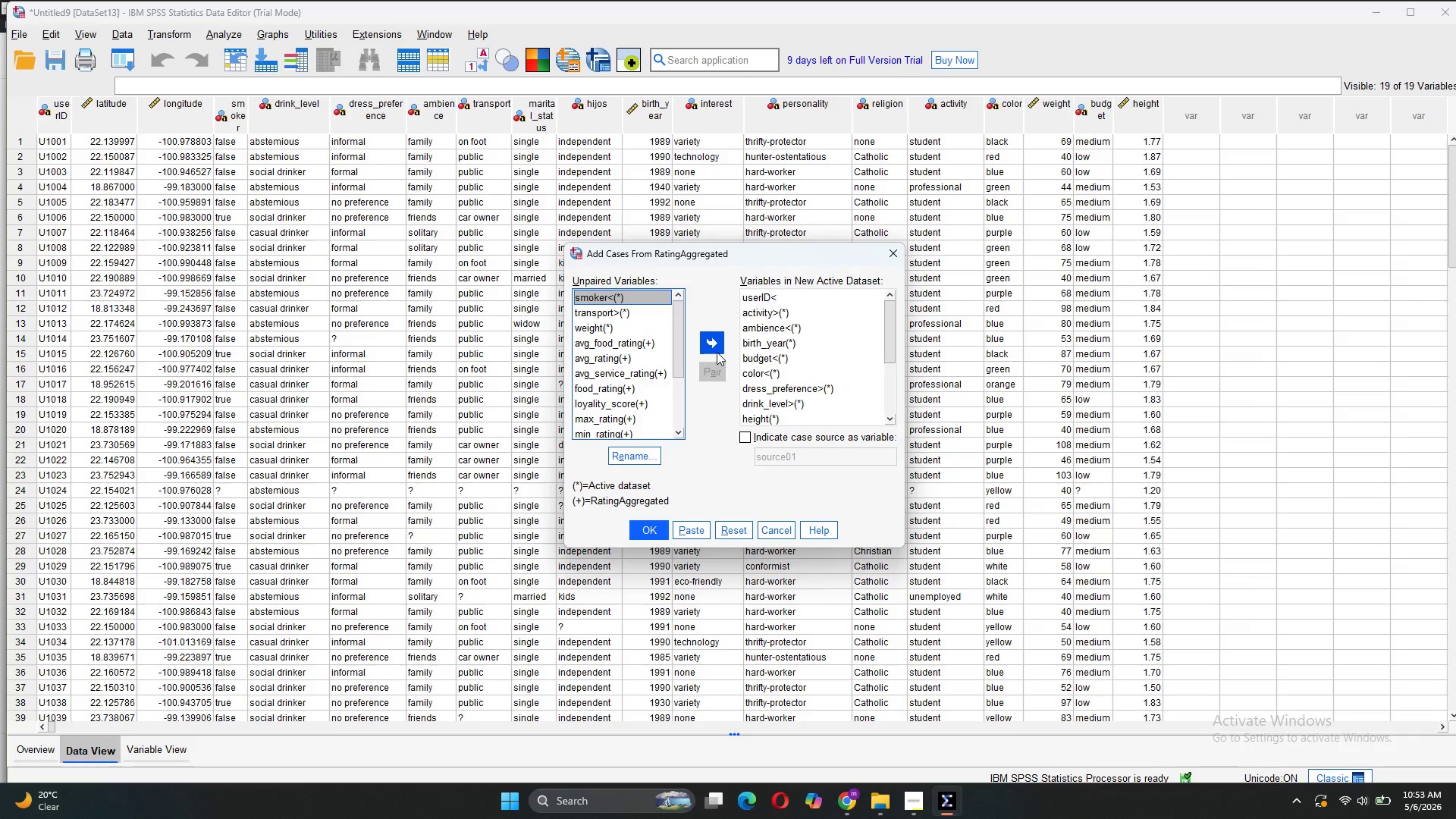 
left_click([717, 352])
 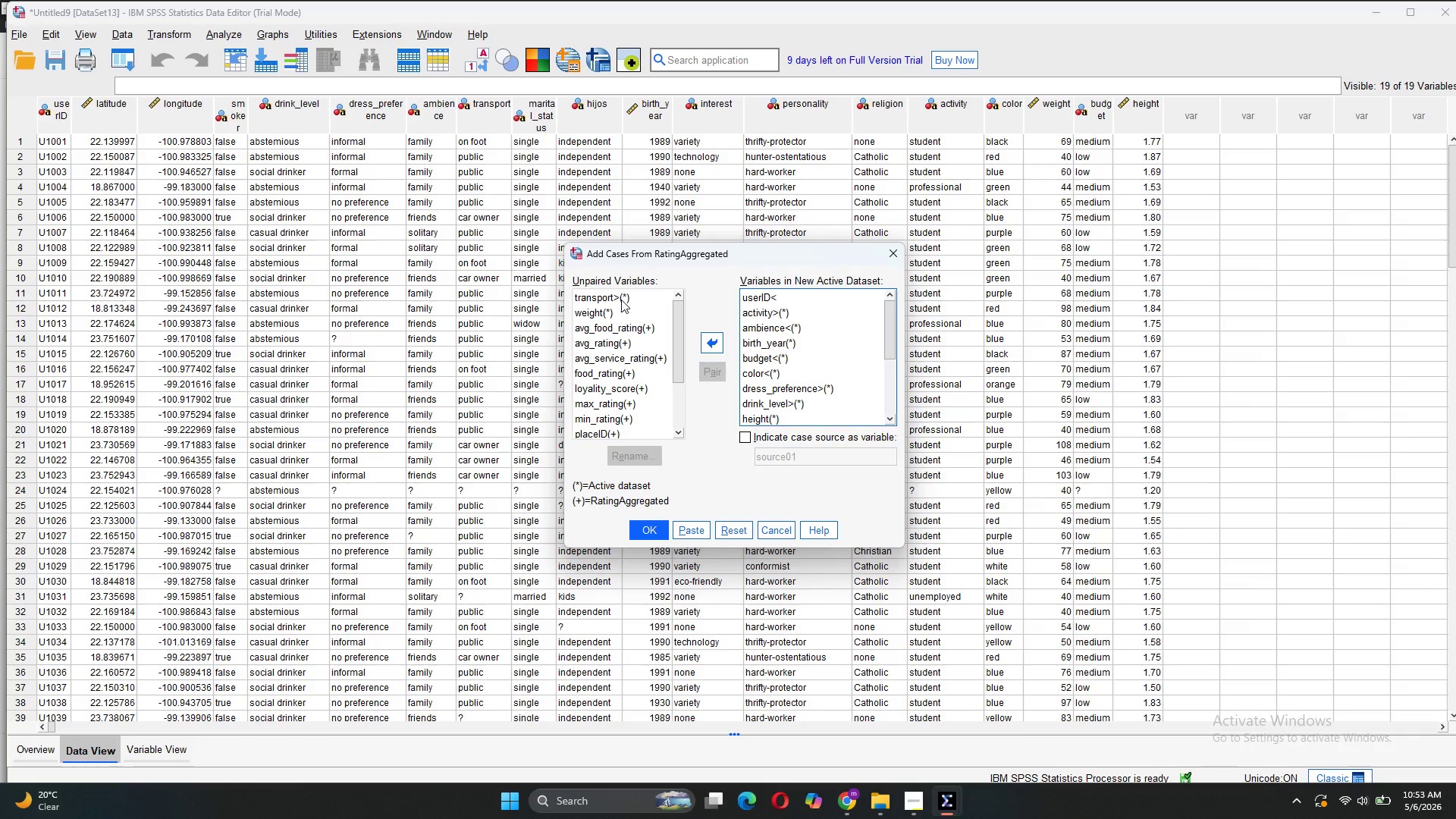 
left_click([621, 300])
 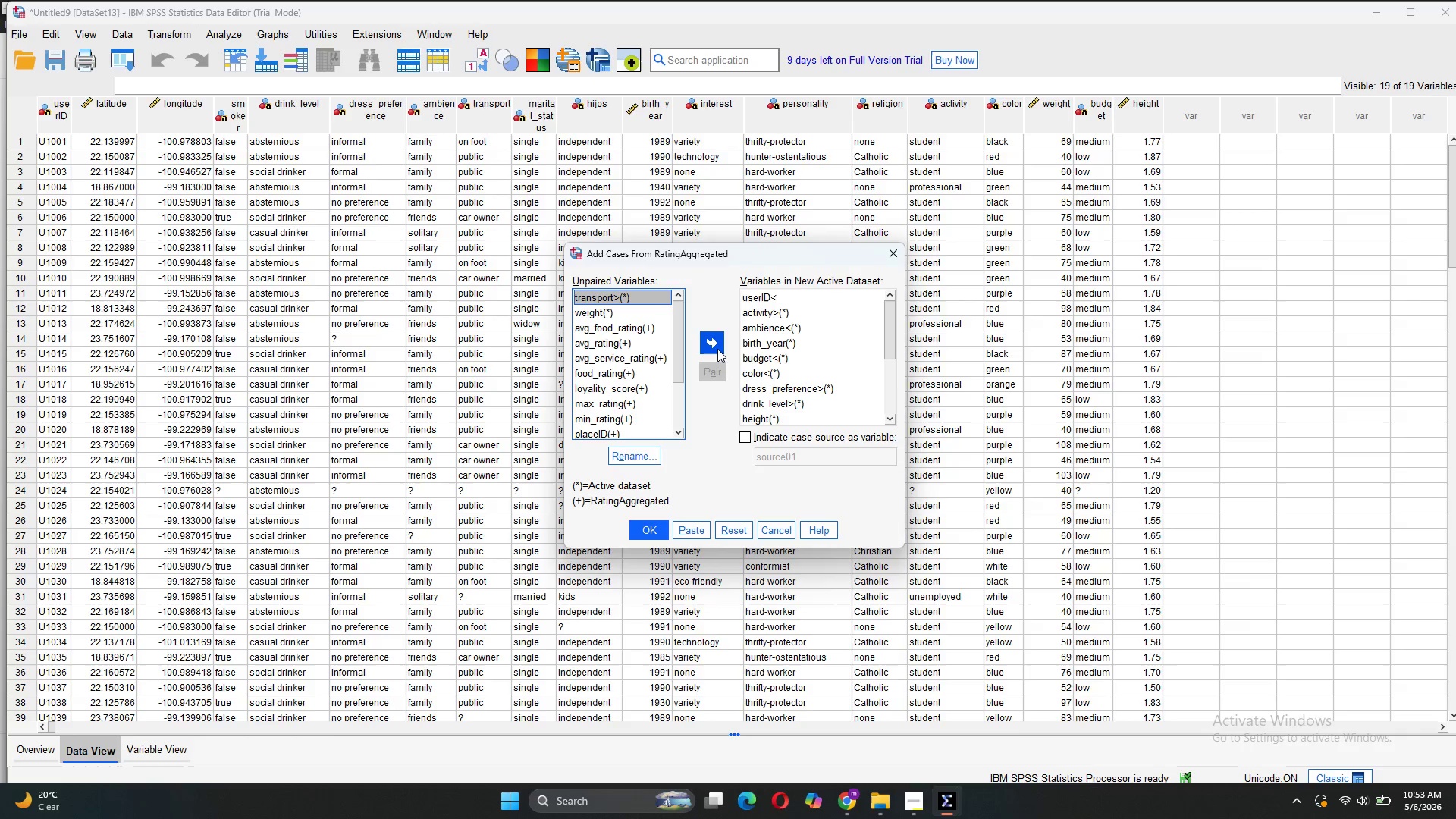 
left_click([717, 349])
 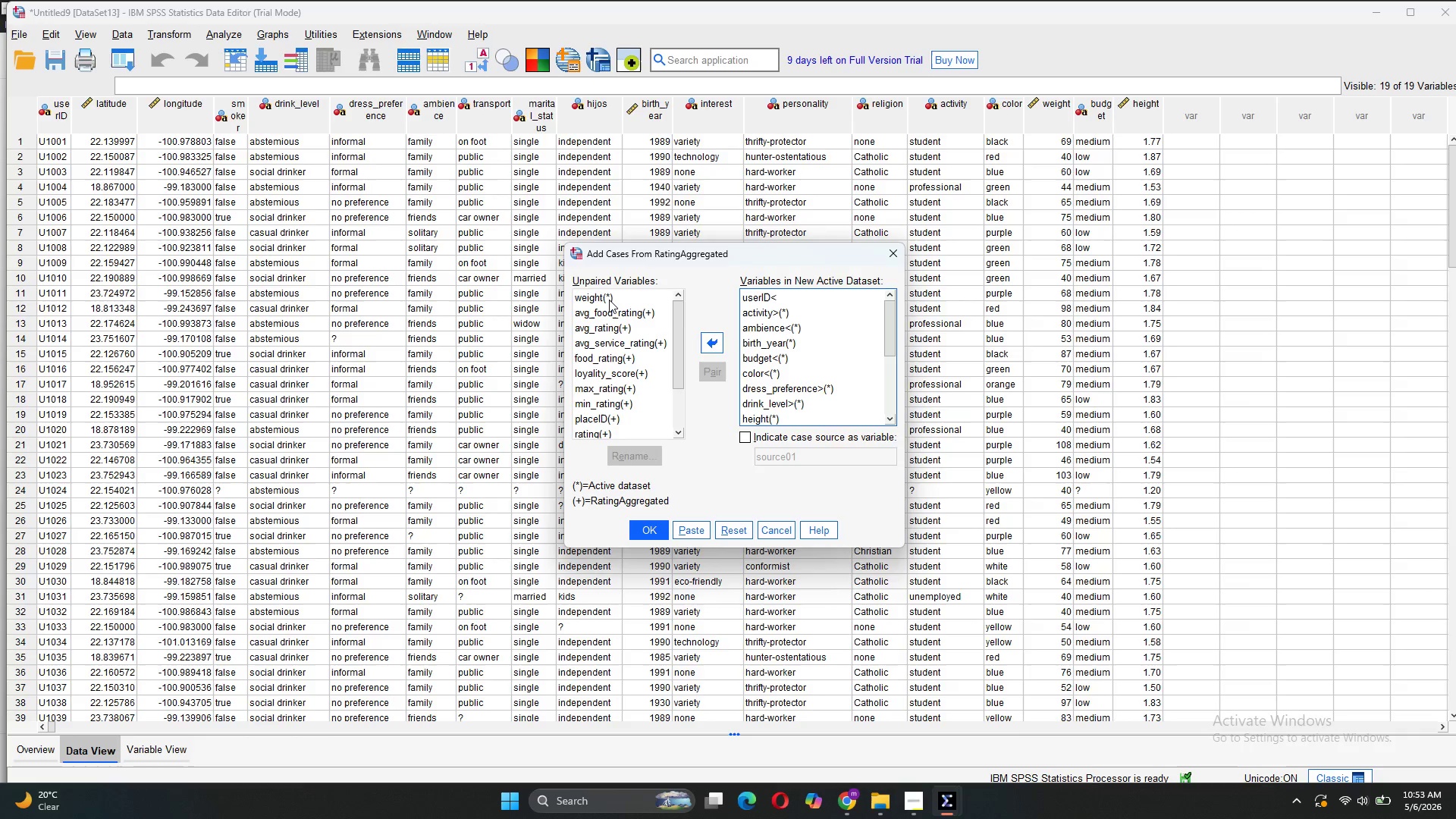 
left_click([609, 300])
 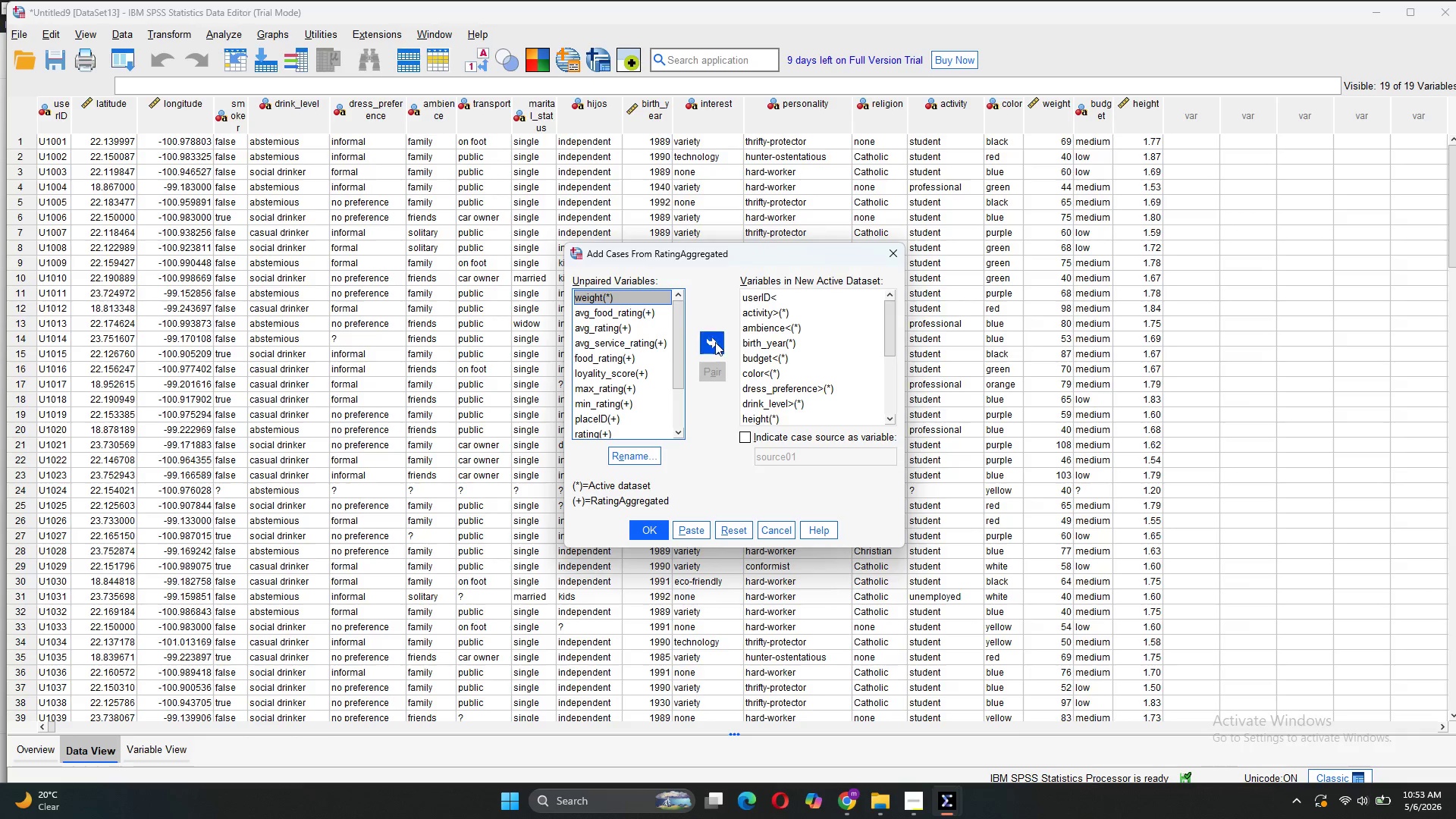 
left_click([715, 342])
 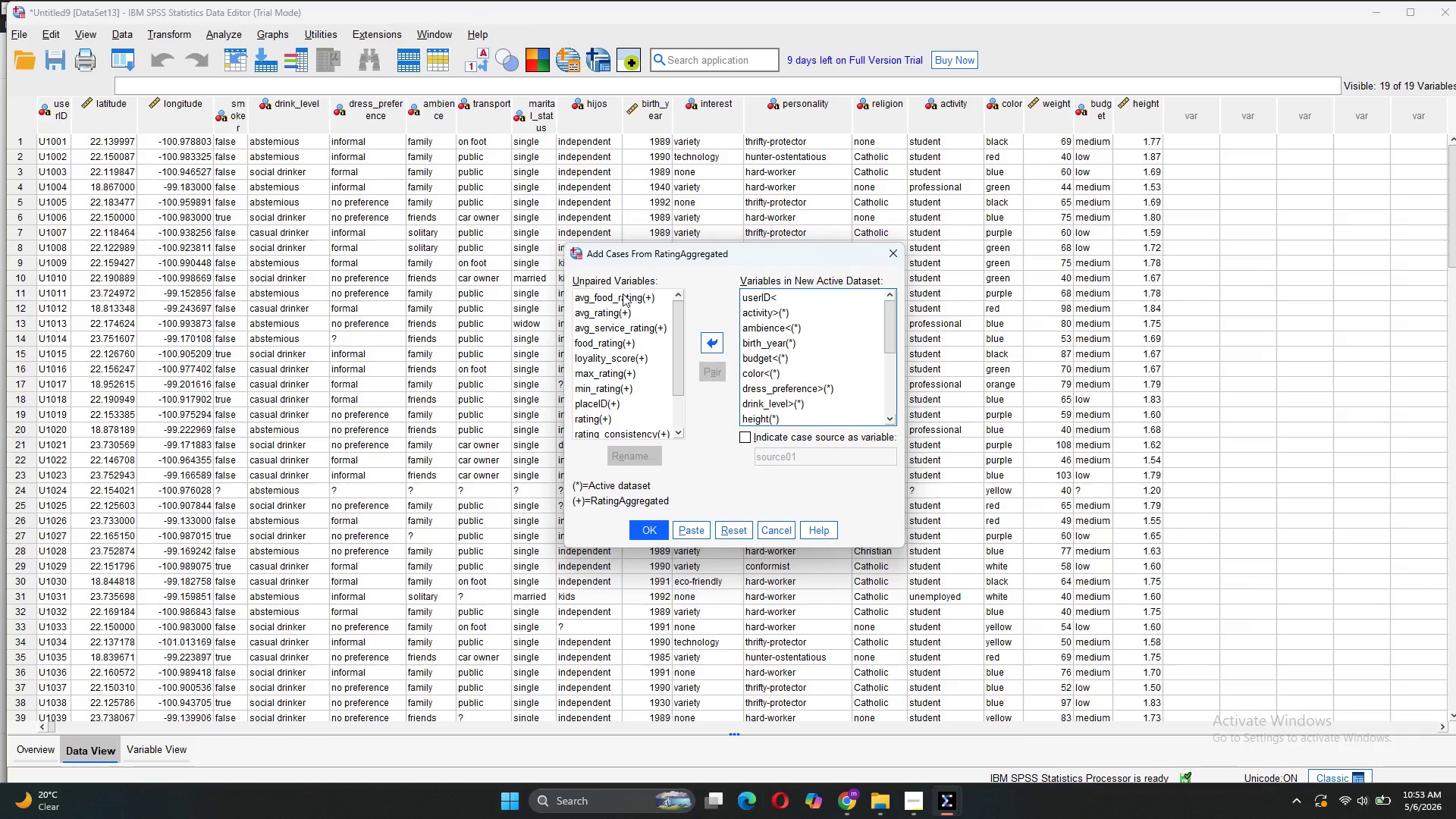 
left_click([623, 293])
 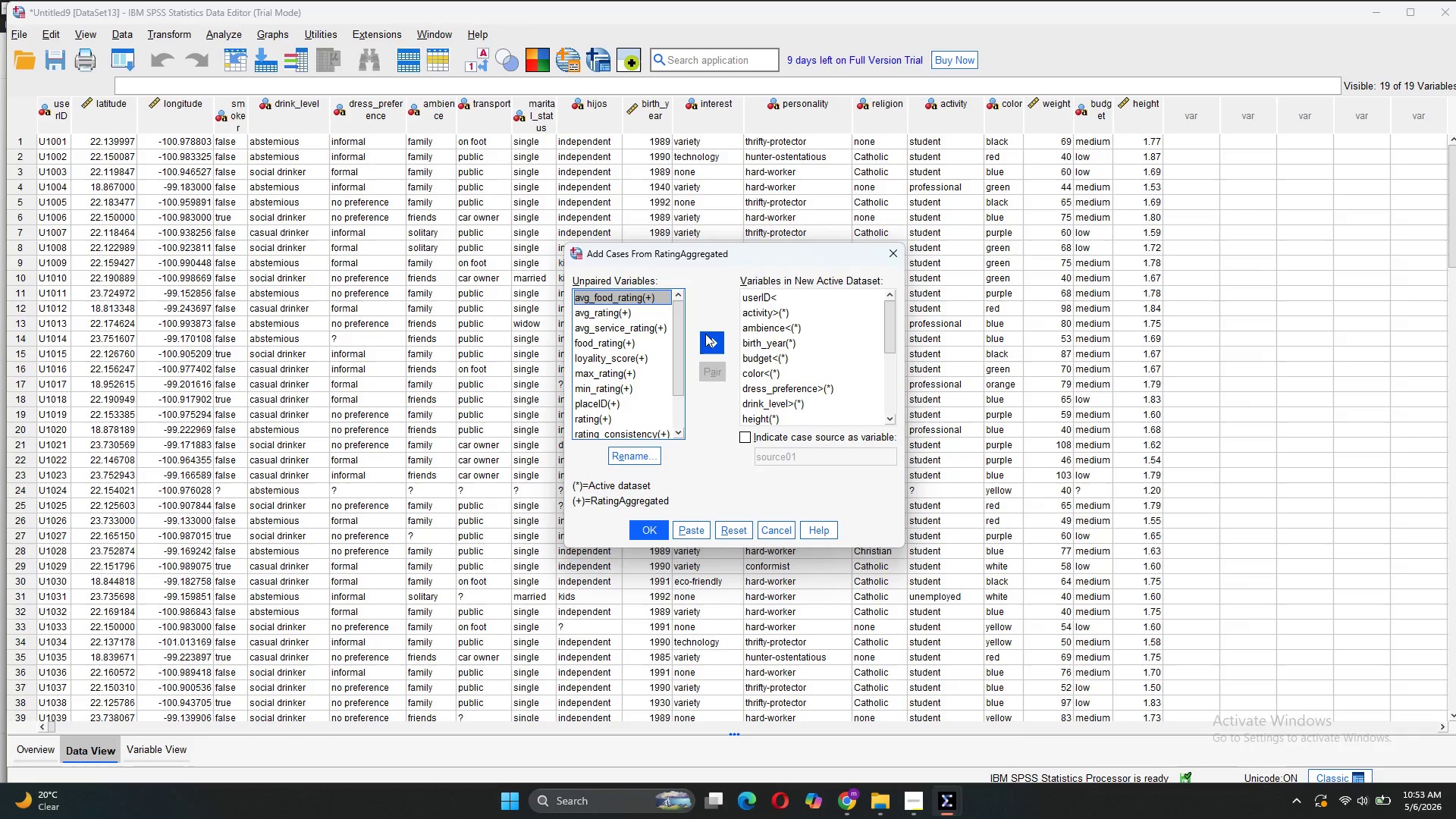 
left_click([705, 334])
 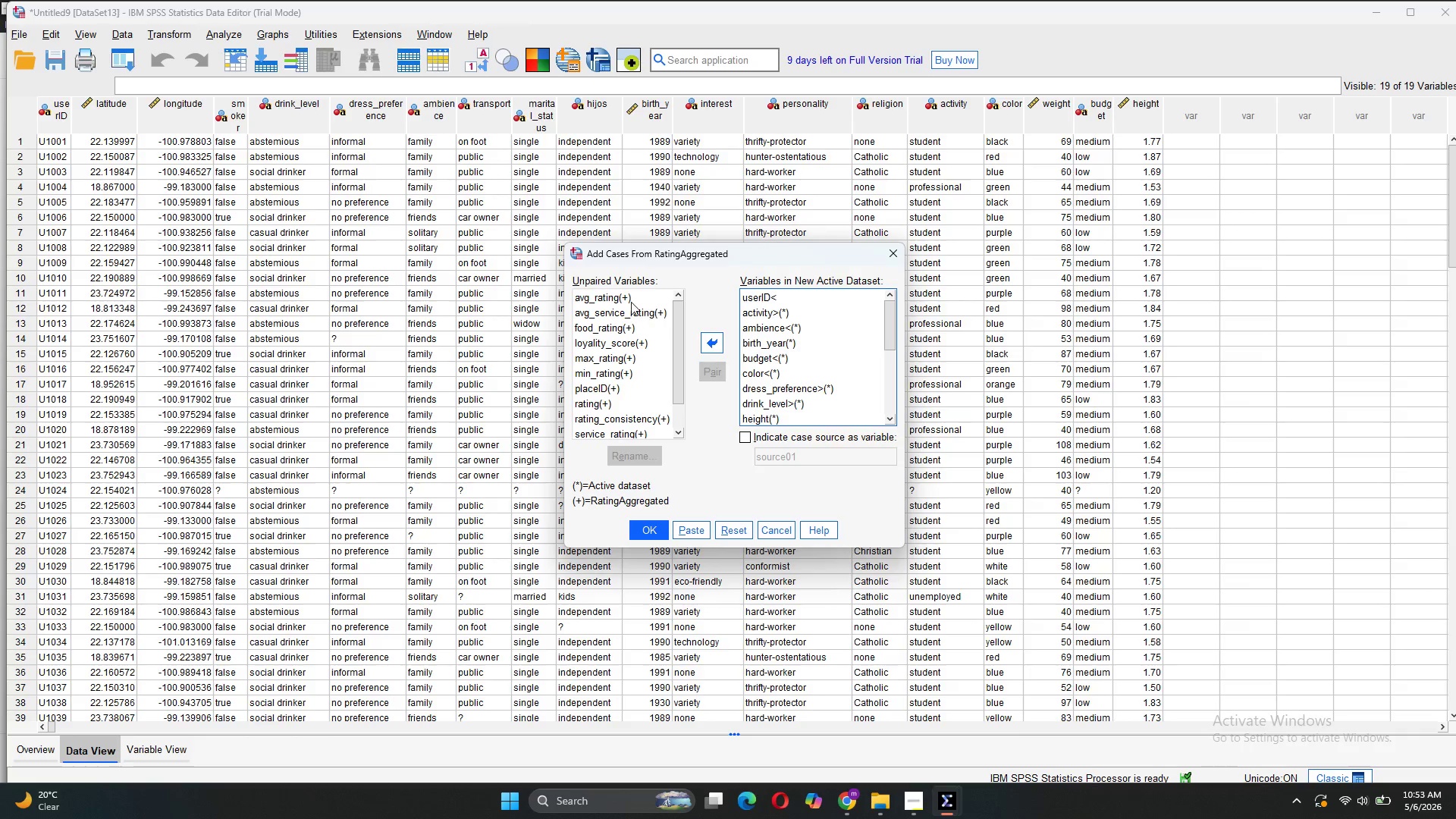 
left_click([630, 302])
 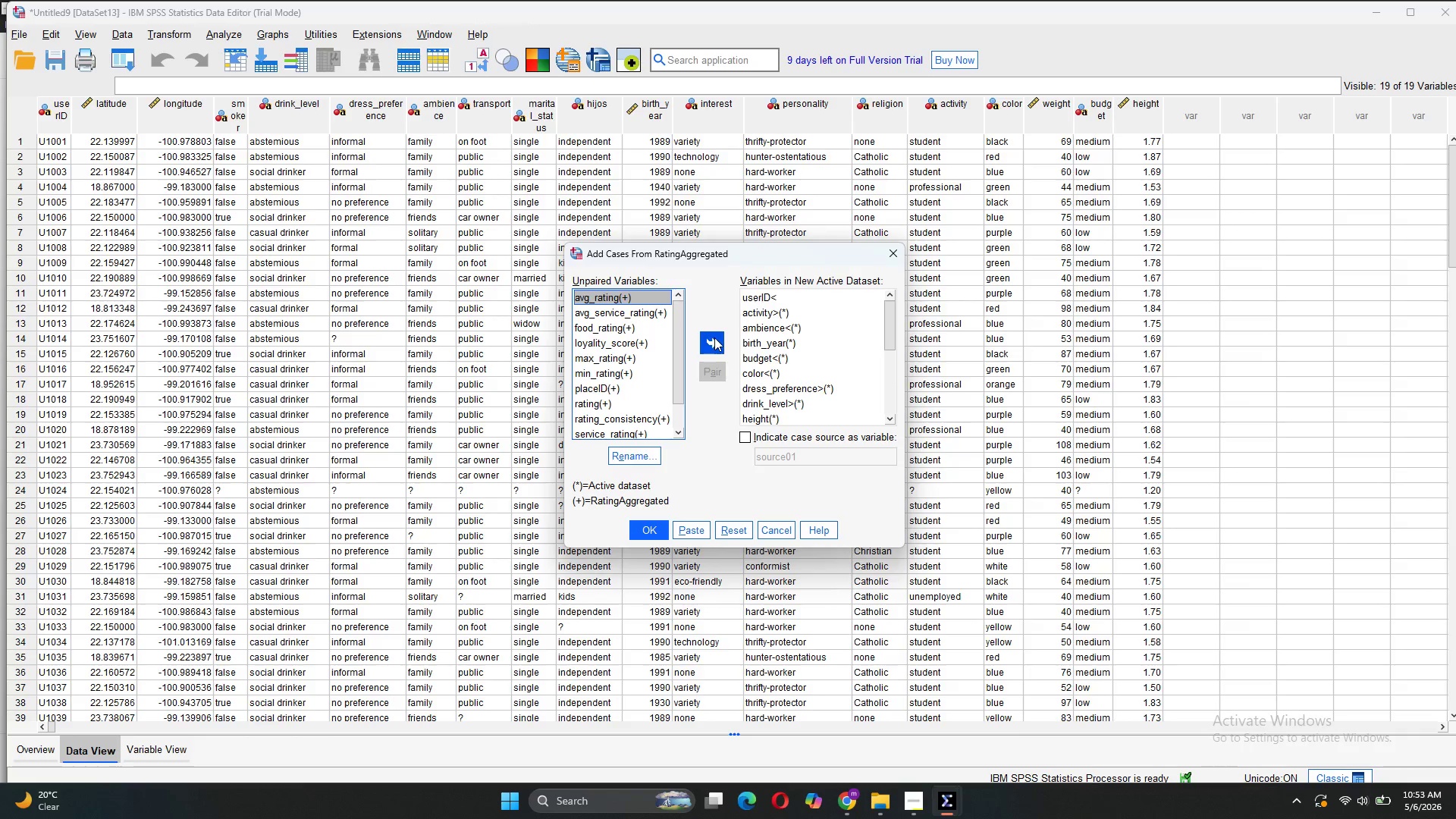 
left_click([715, 337])
 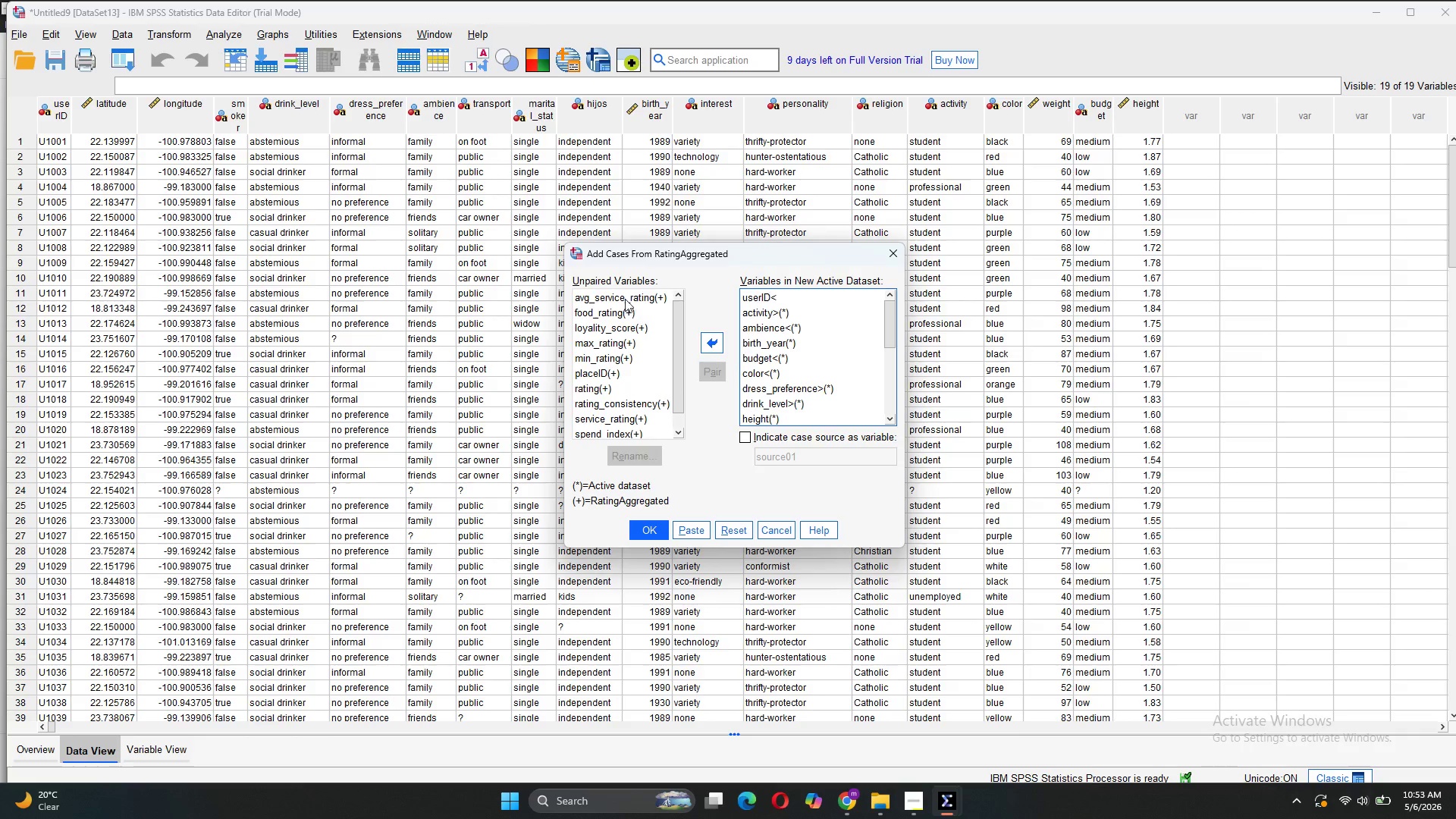 
left_click([623, 297])
 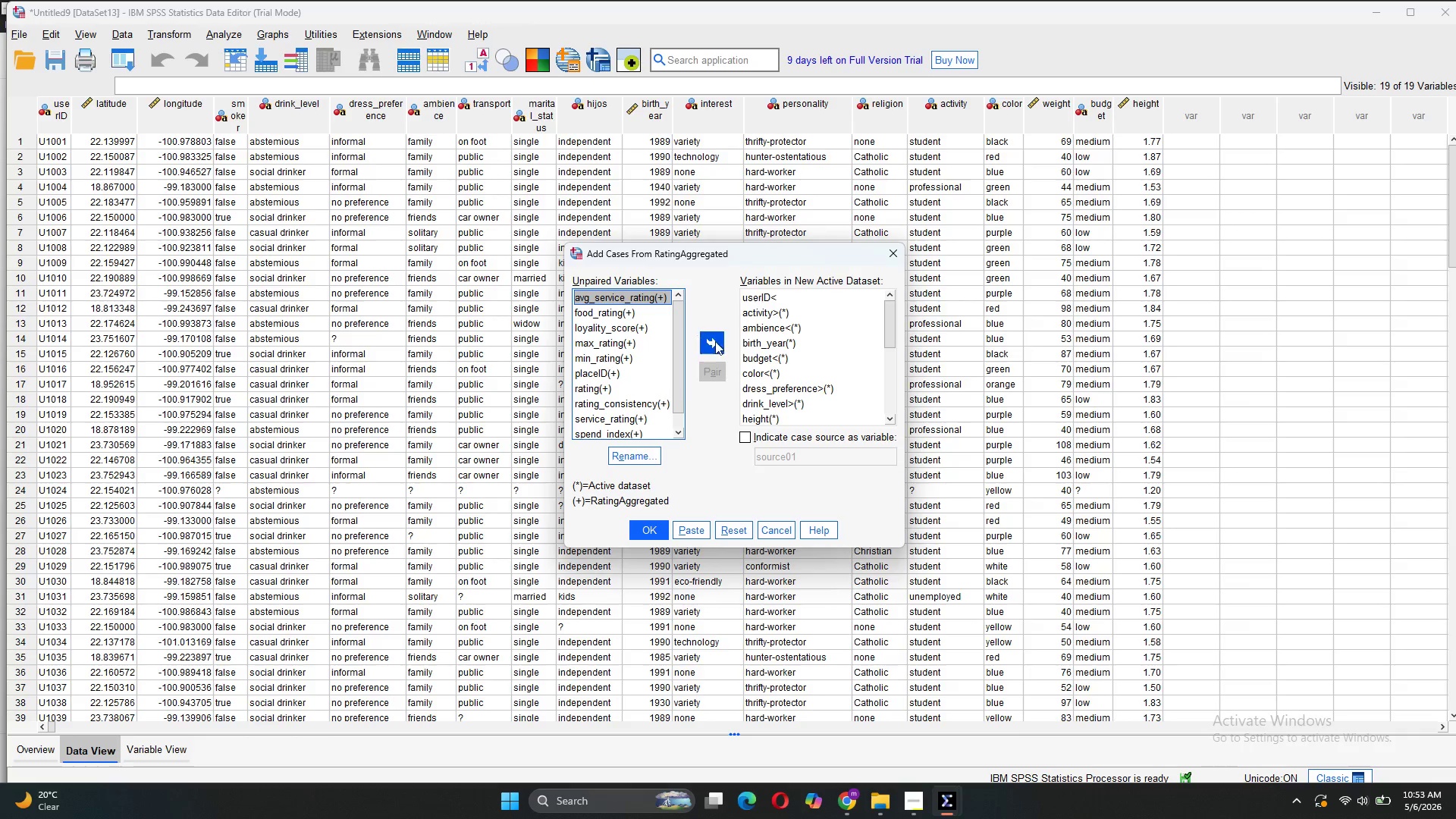 
left_click([720, 345])
 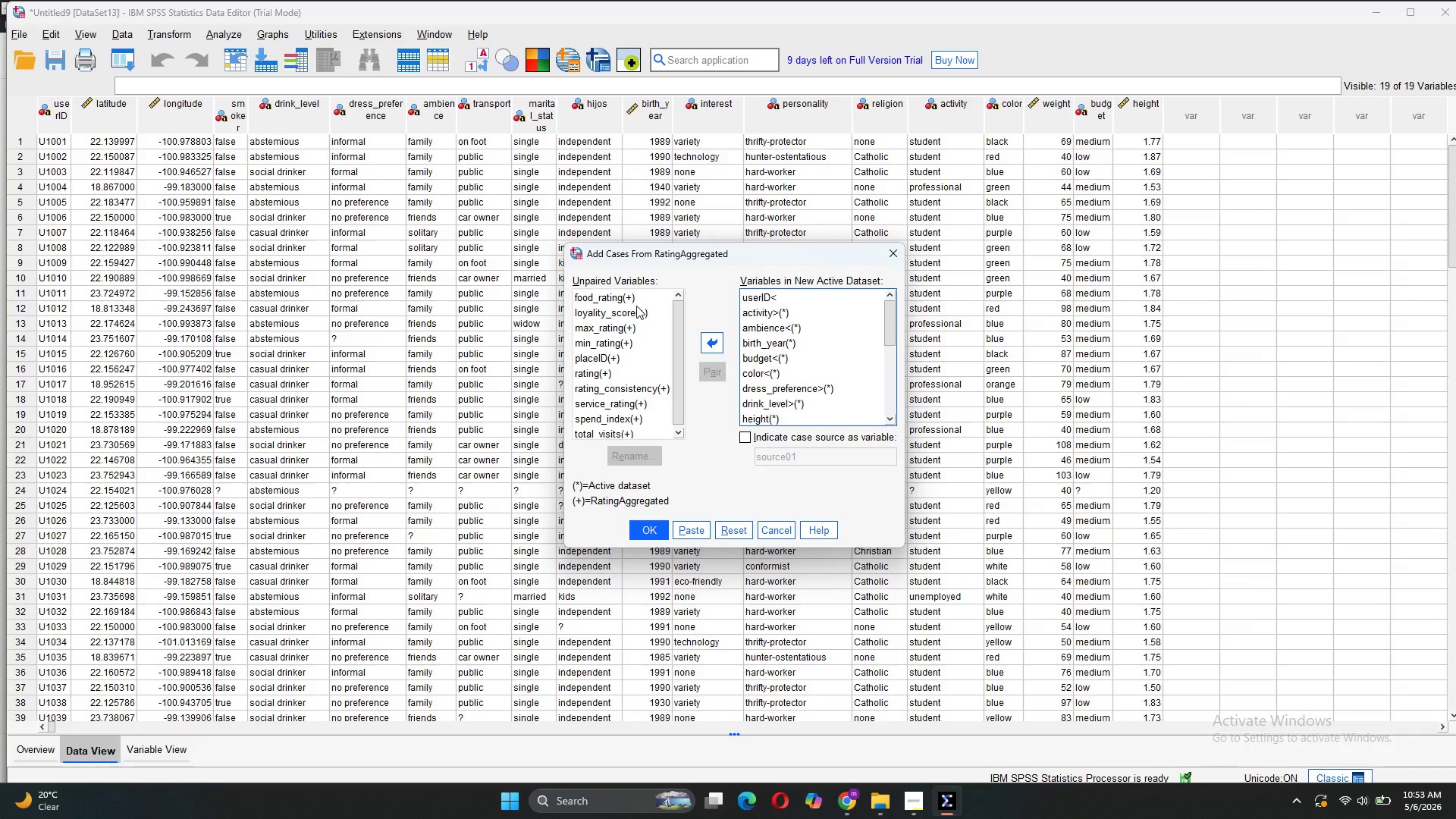 
left_click([632, 302])
 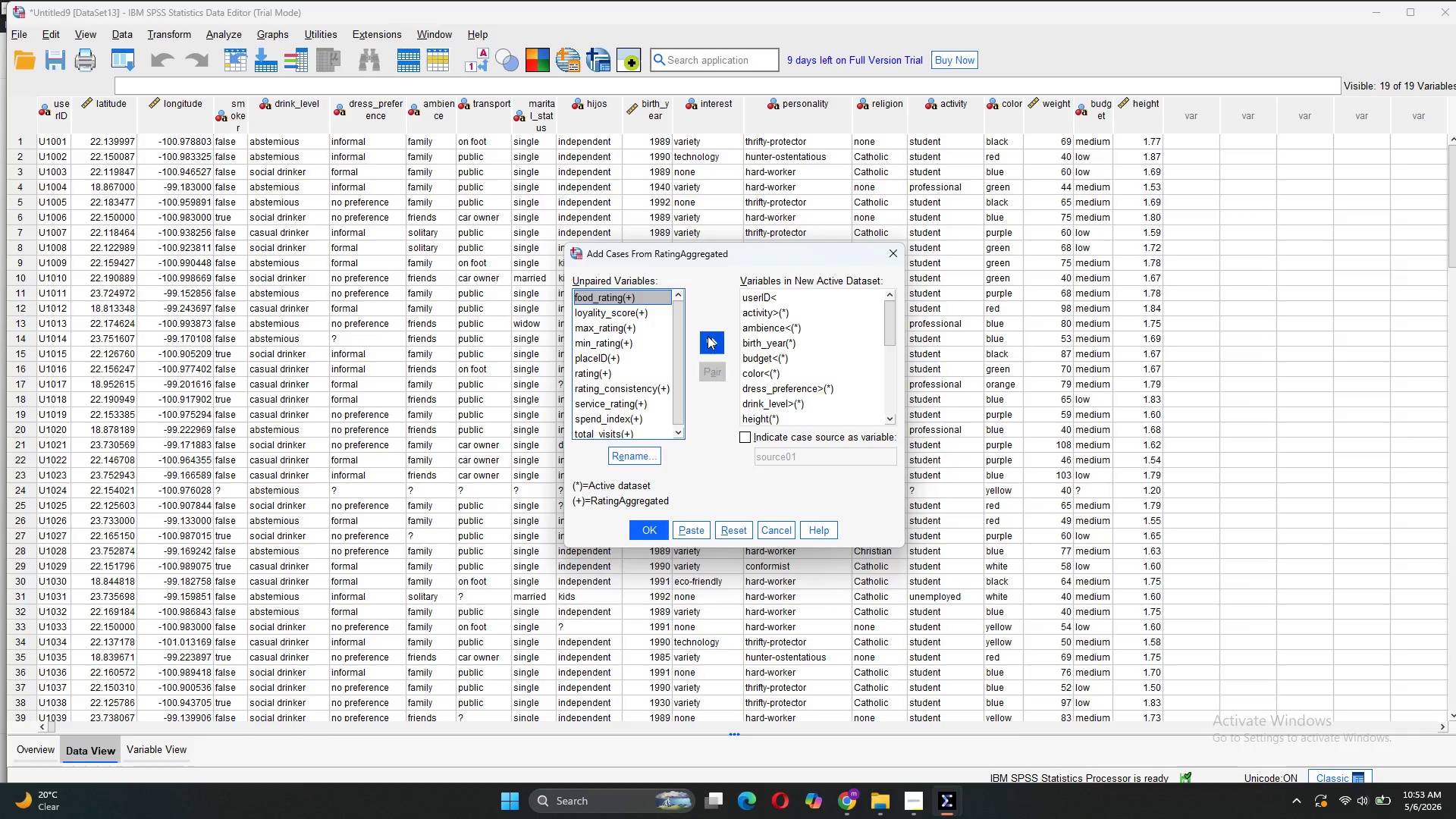 
left_click([708, 336])
 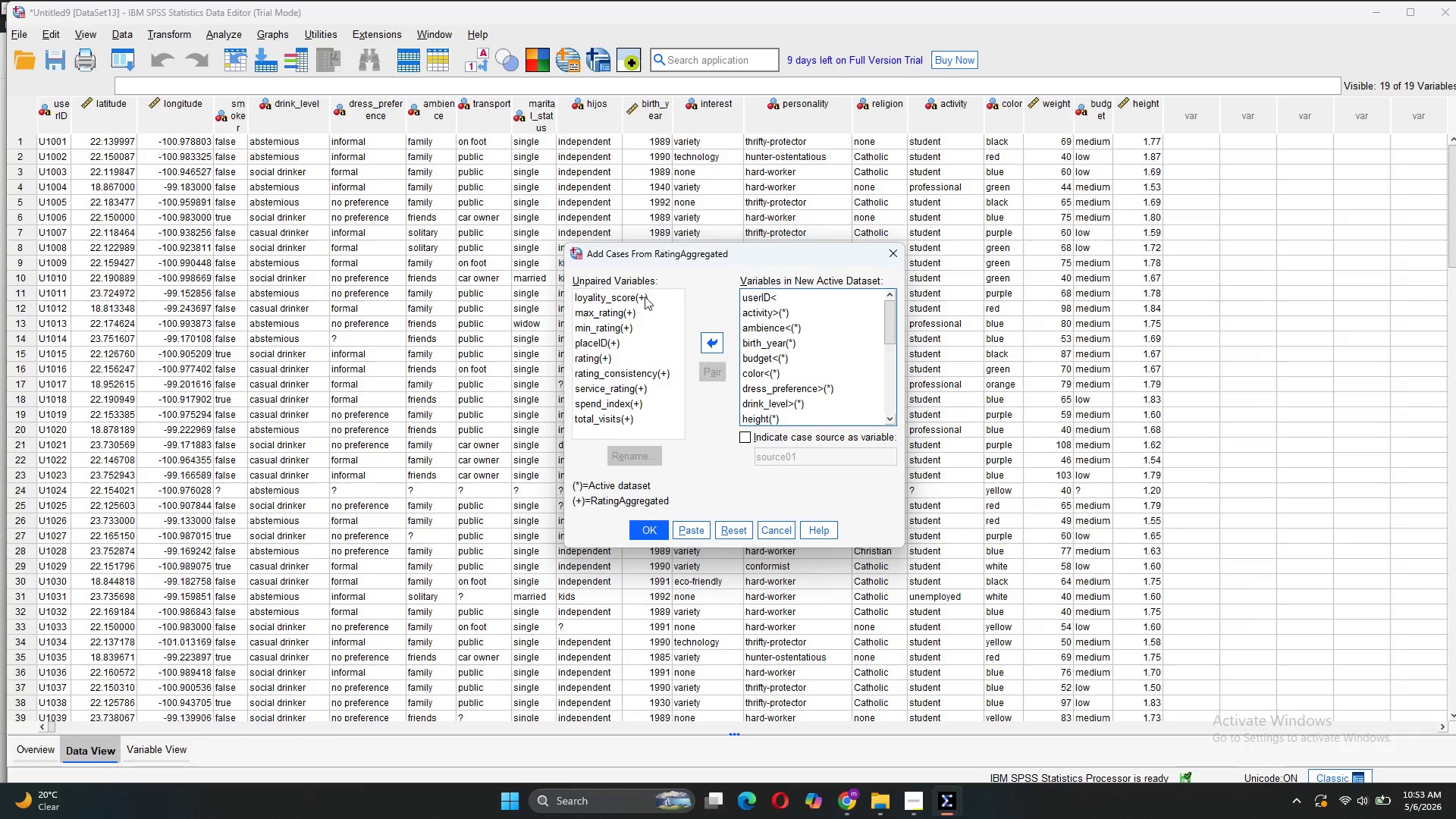 
left_click([643, 296])
 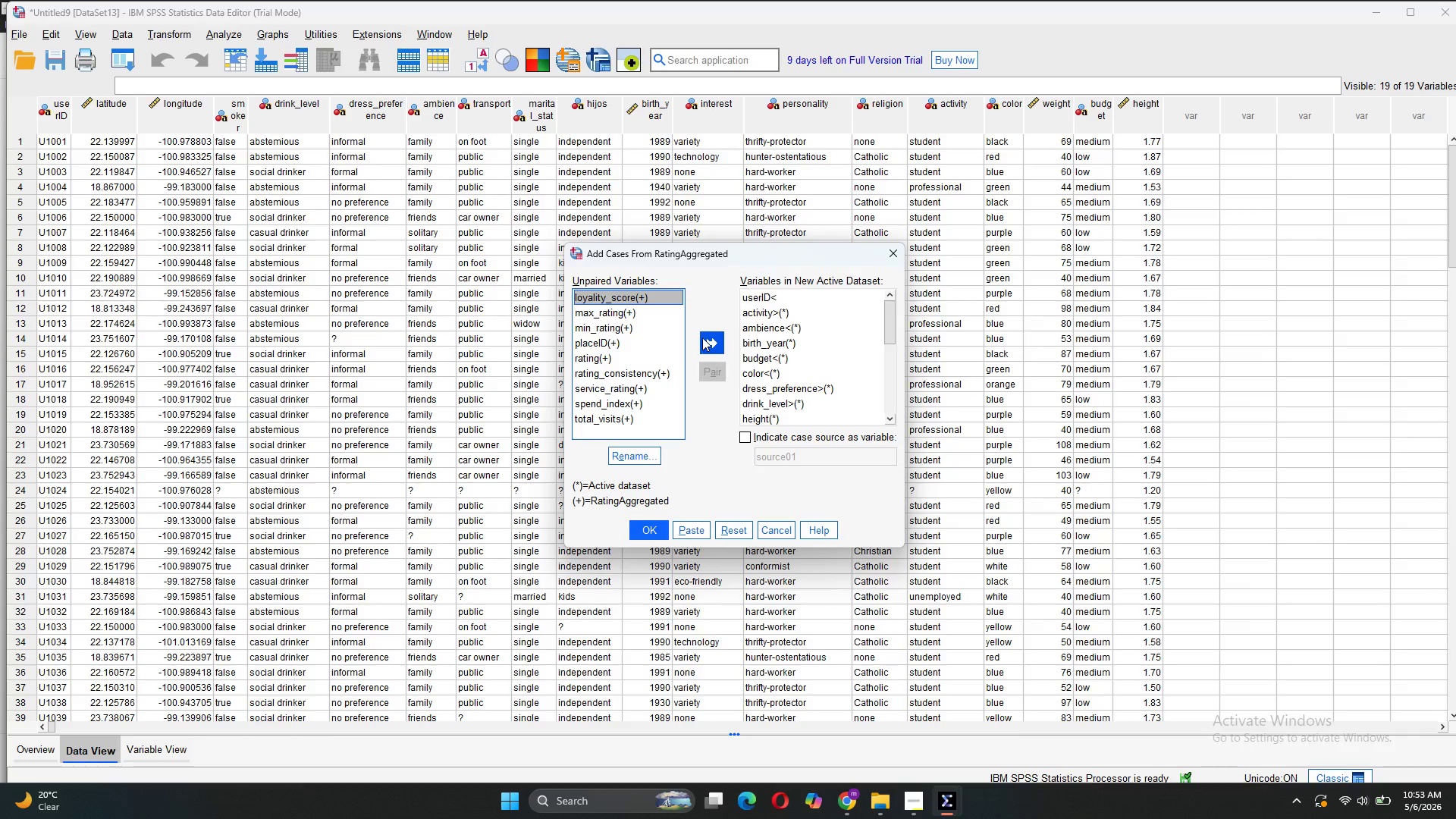 
left_click([702, 337])
 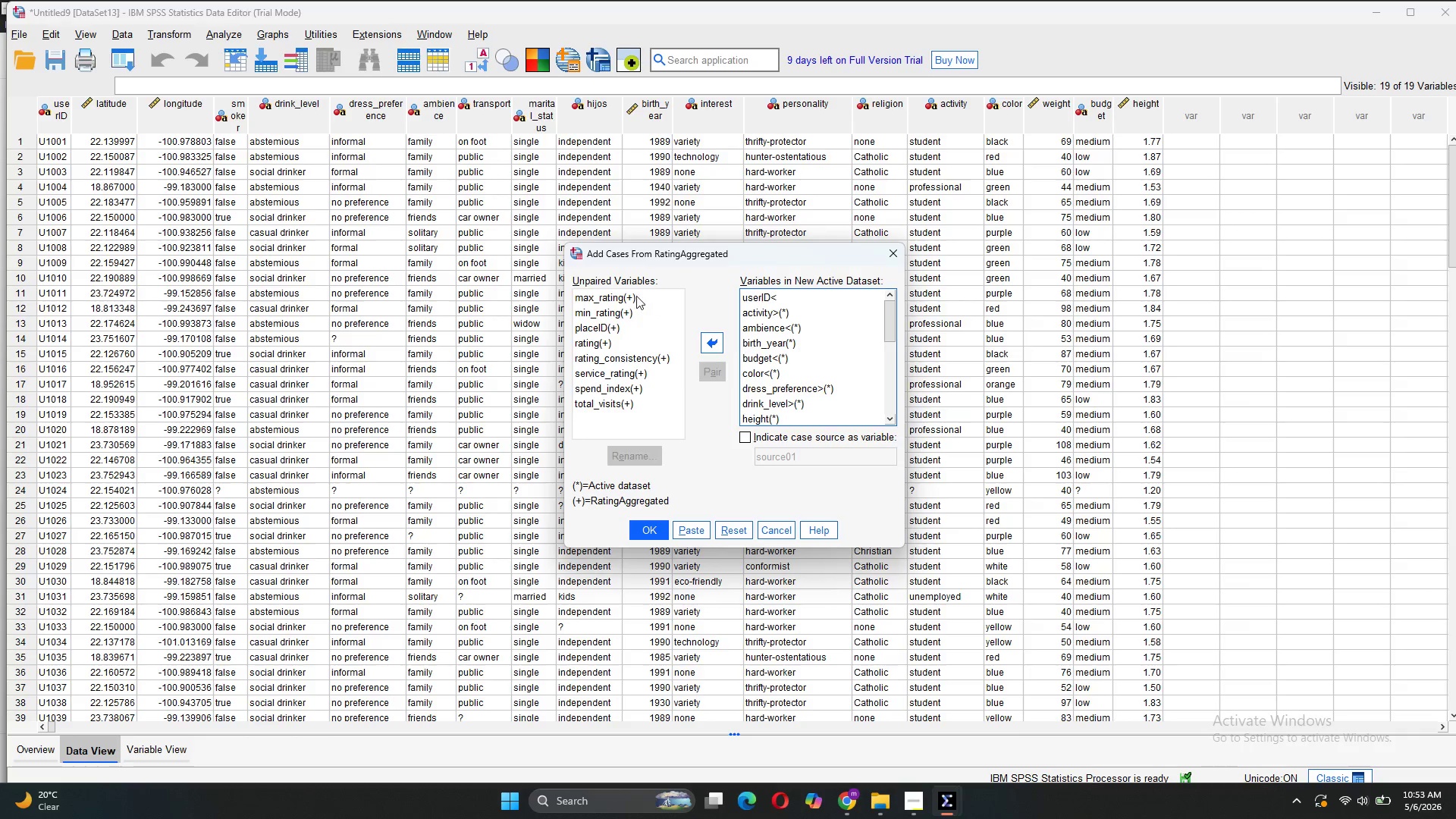 
left_click([635, 294])
 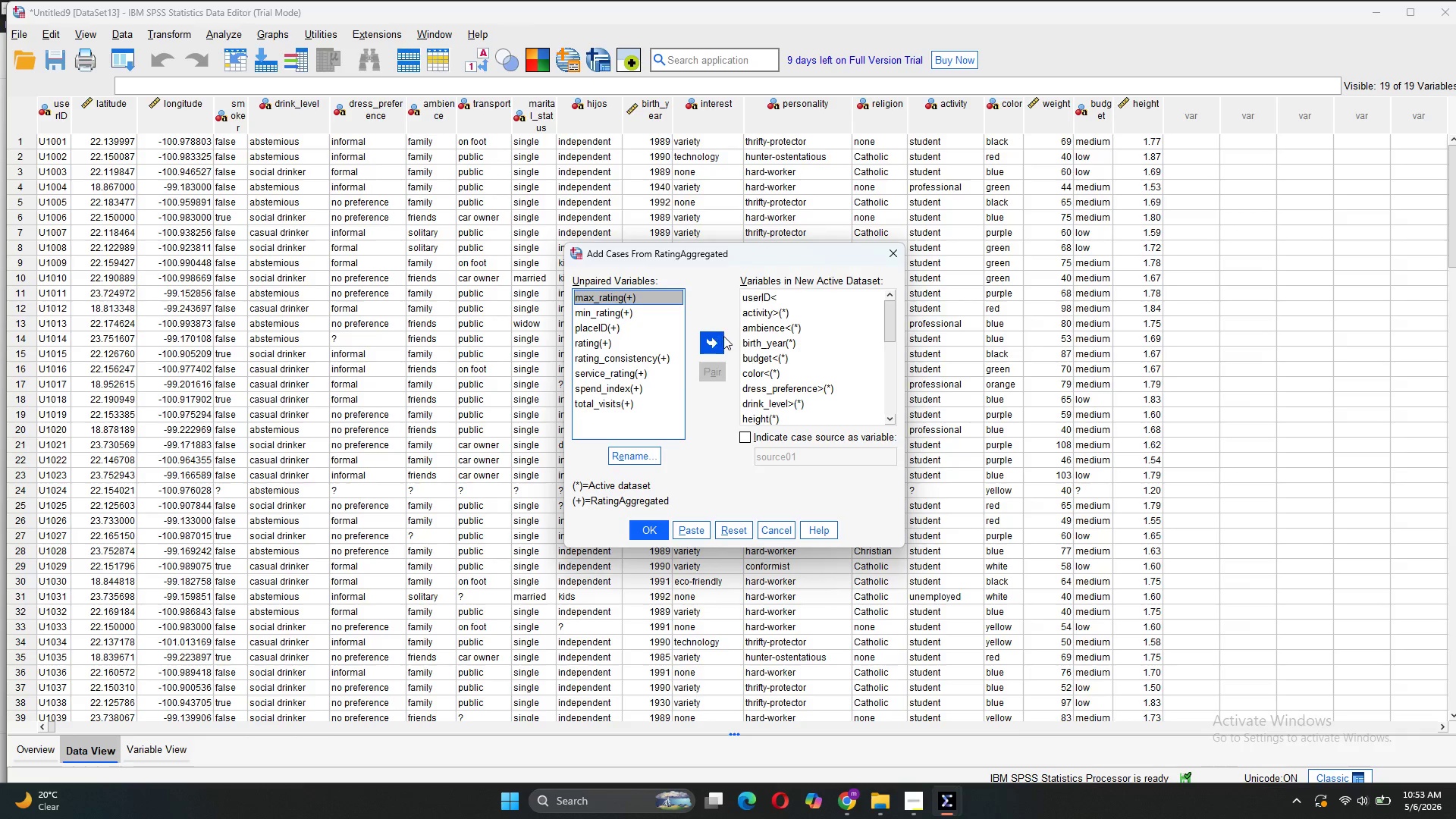 
left_click([723, 336])
 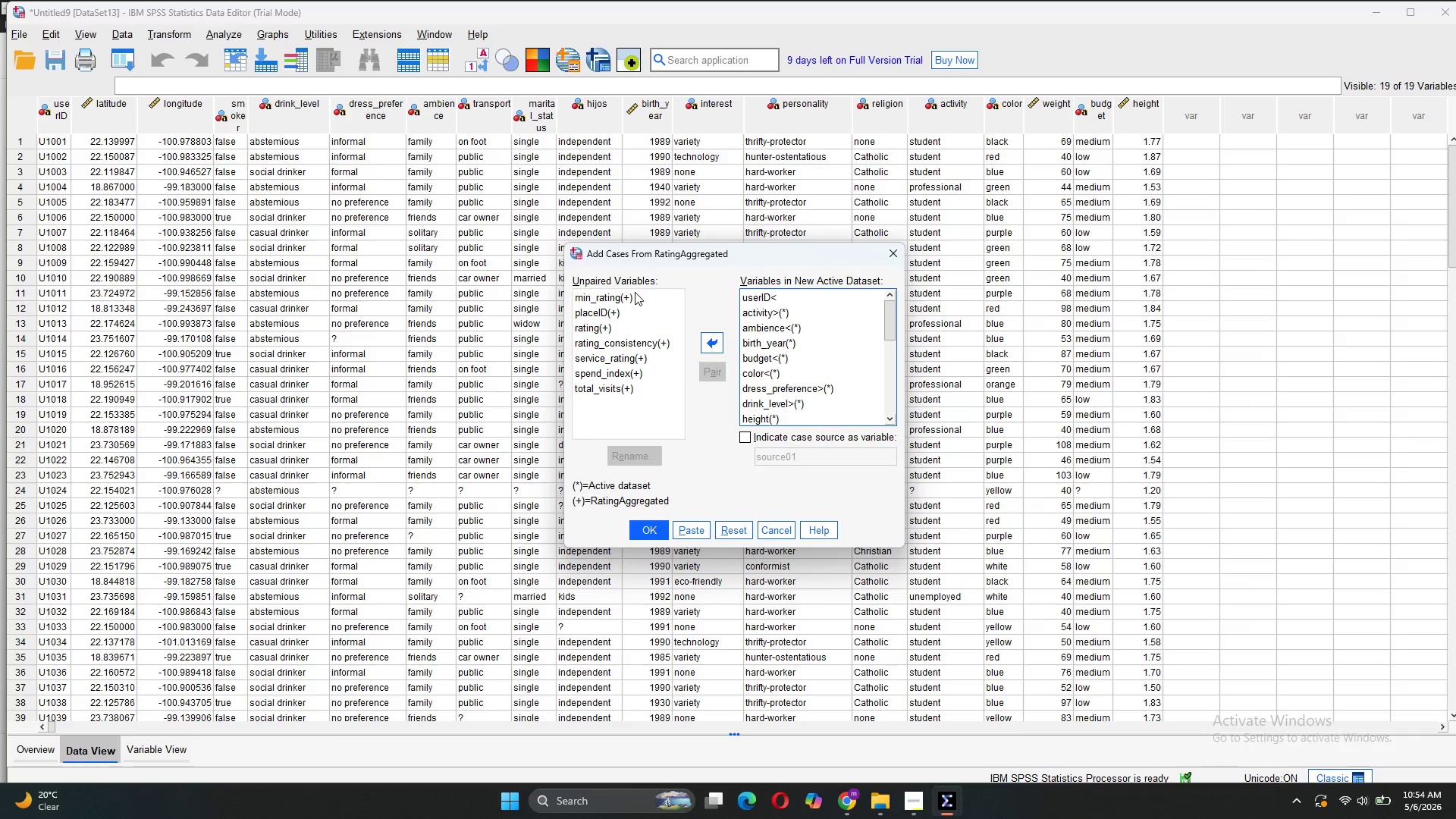 
left_click_drag(start_coordinate=[635, 292], to_coordinate=[718, 337])
 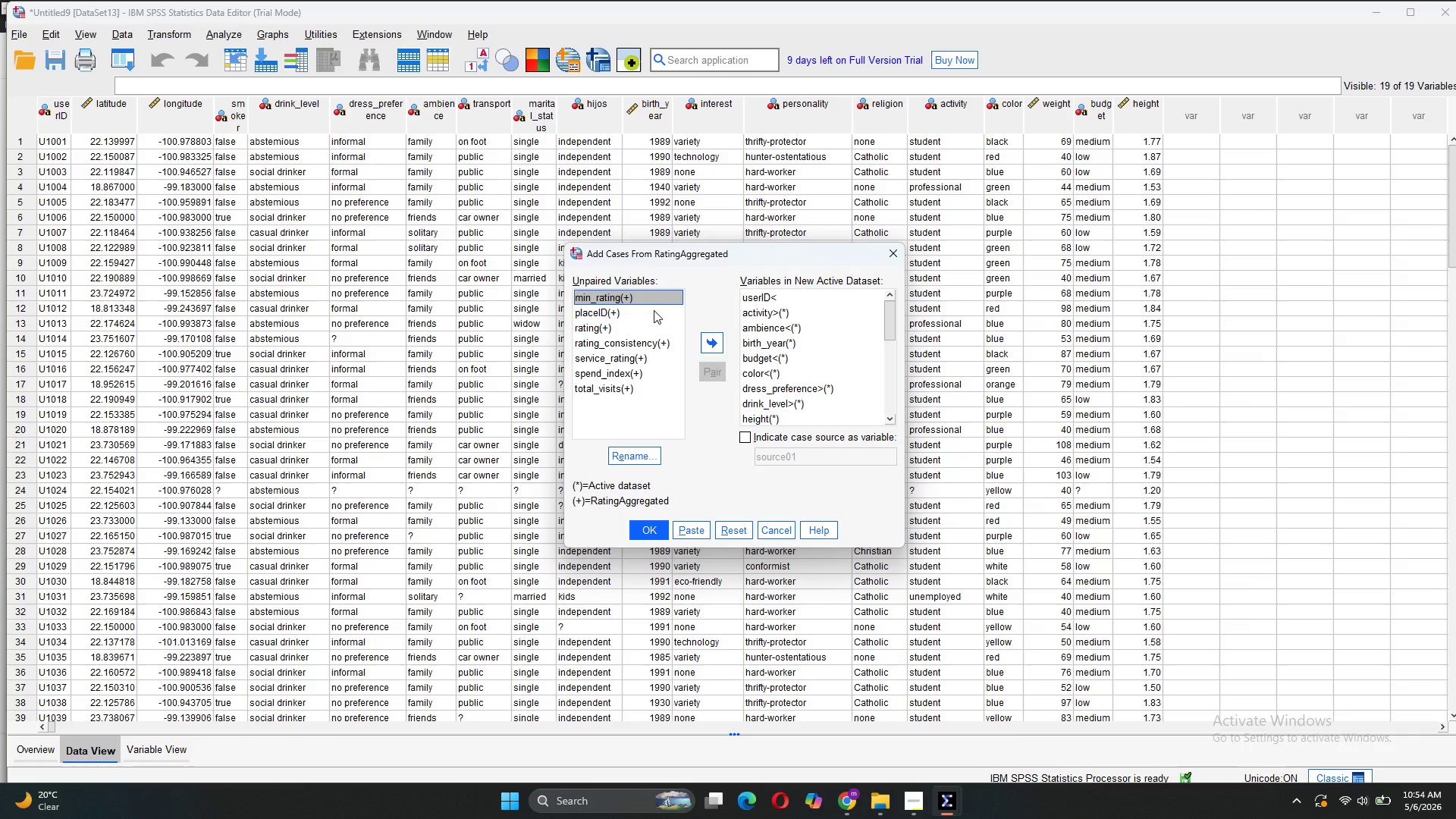 
left_click([648, 308])
 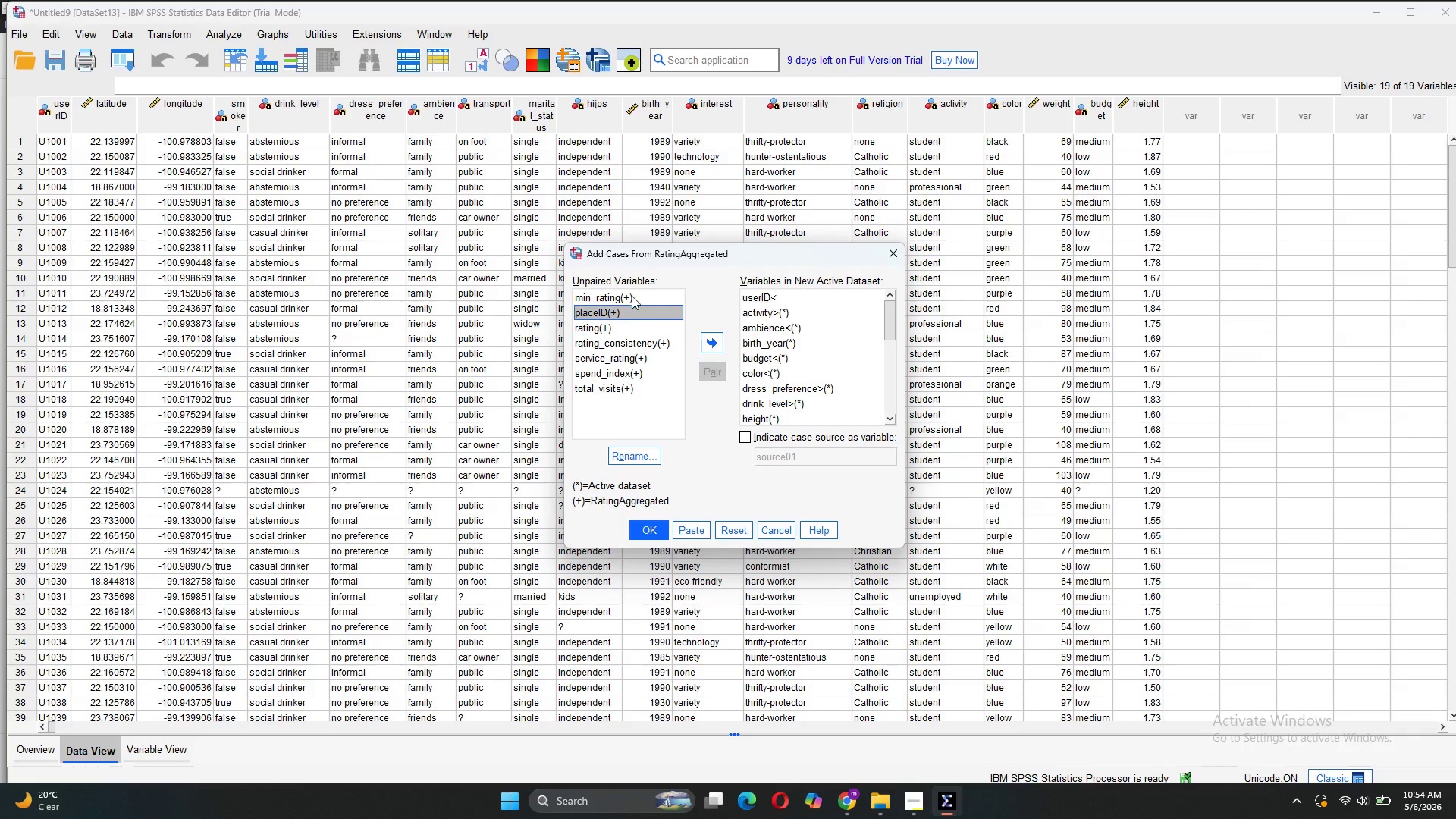 
left_click_drag(start_coordinate=[629, 293], to_coordinate=[708, 331])
 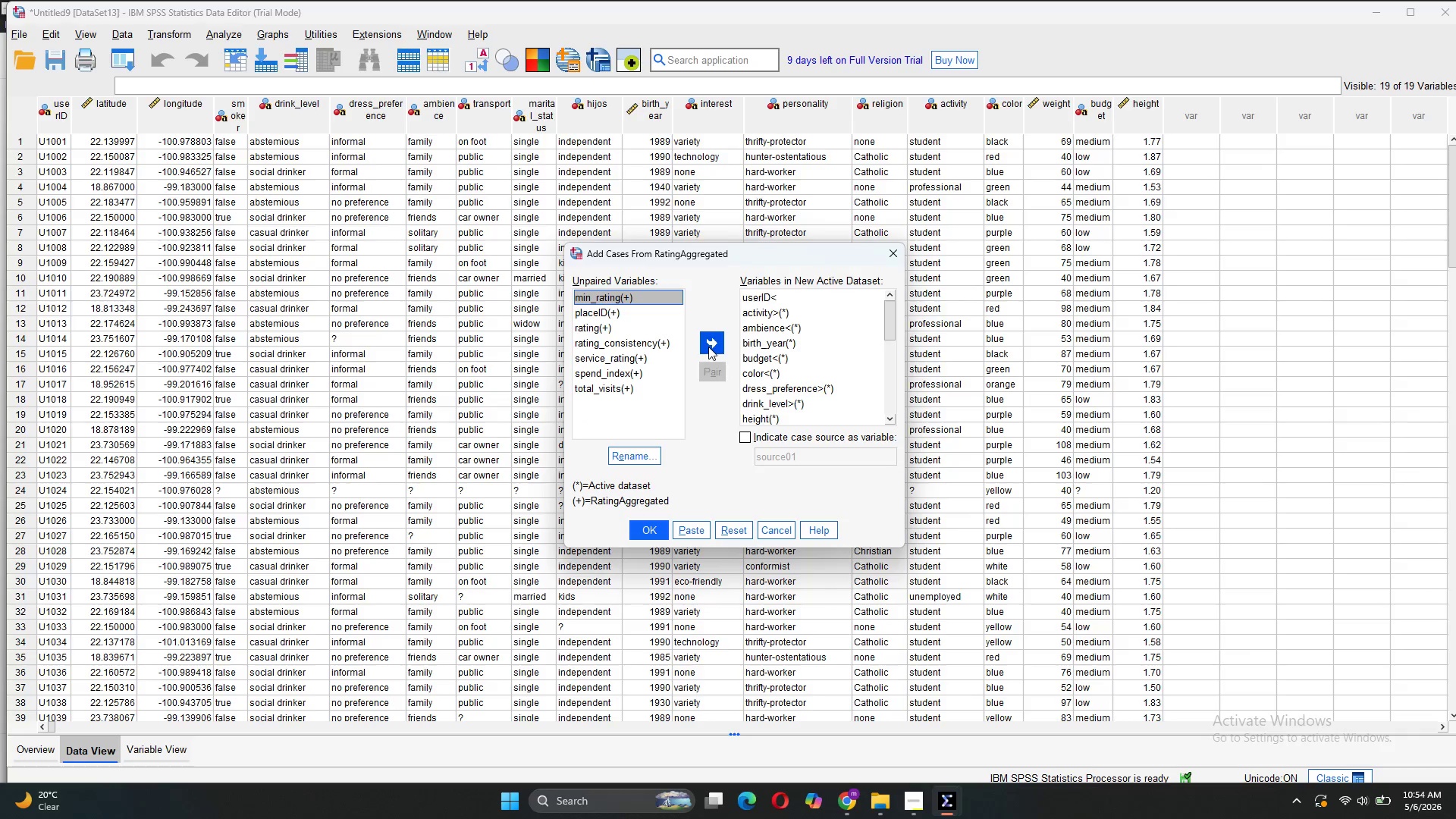 
left_click([708, 347])
 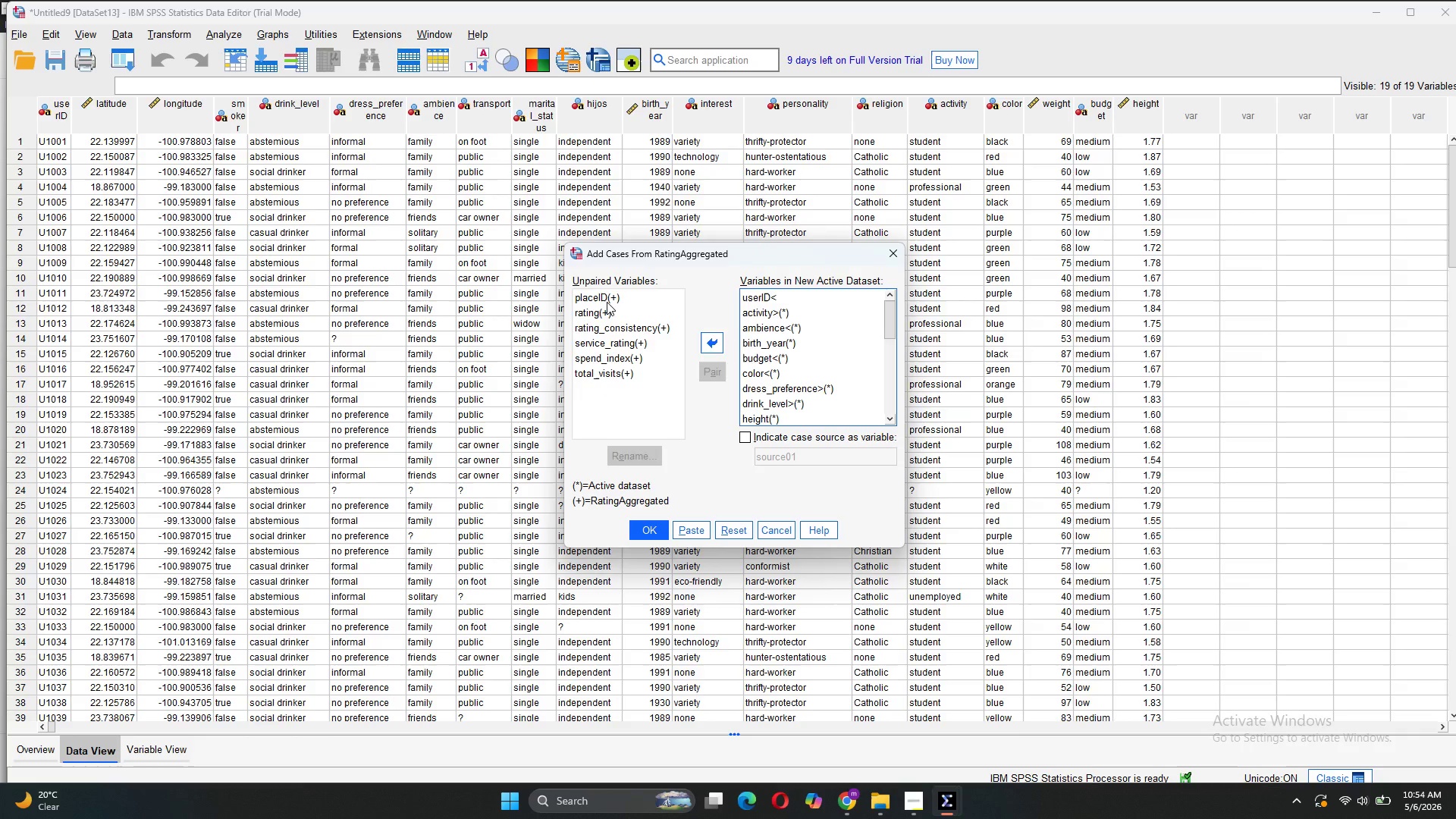 
left_click([607, 302])
 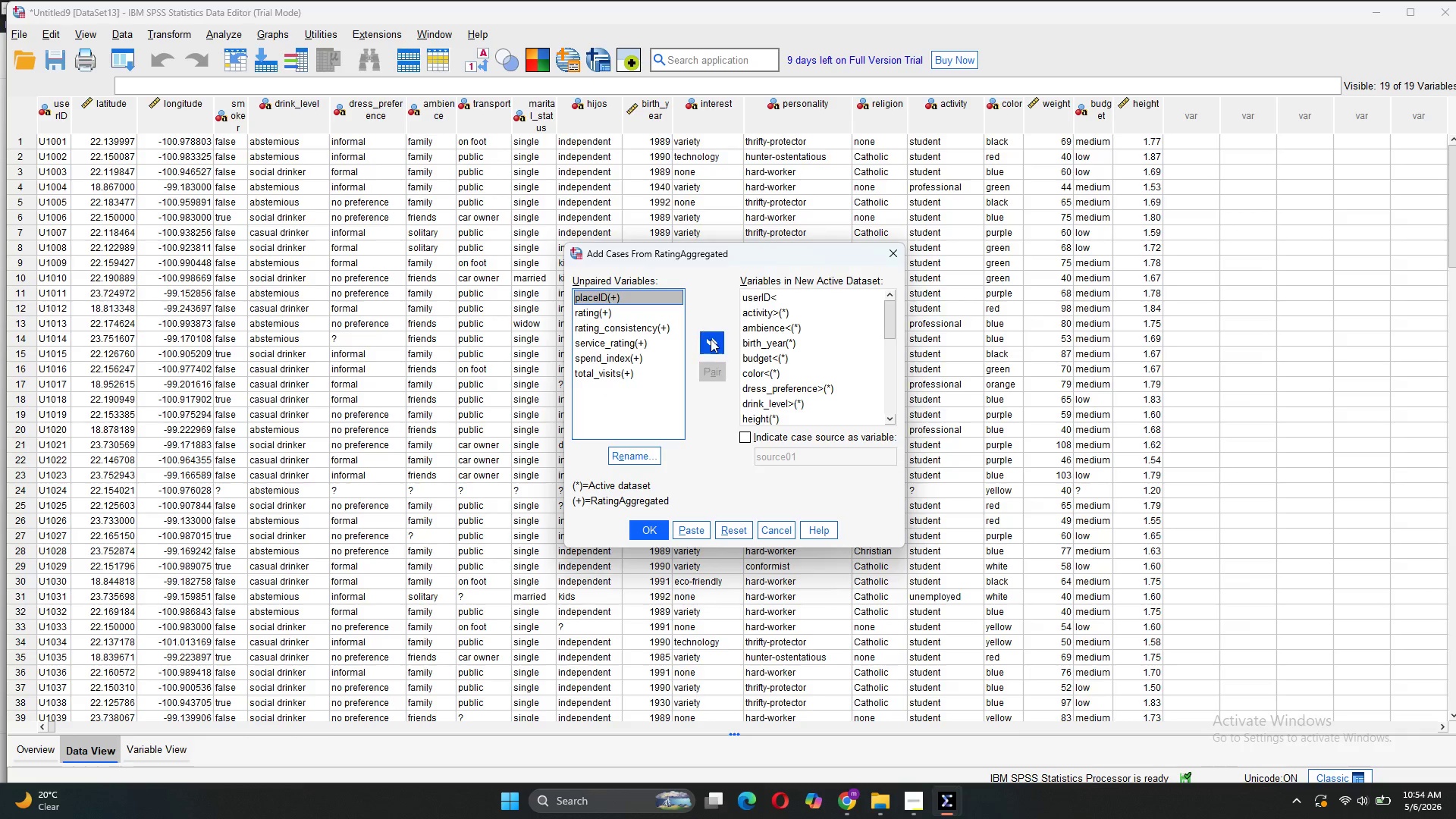 
left_click([711, 340])
 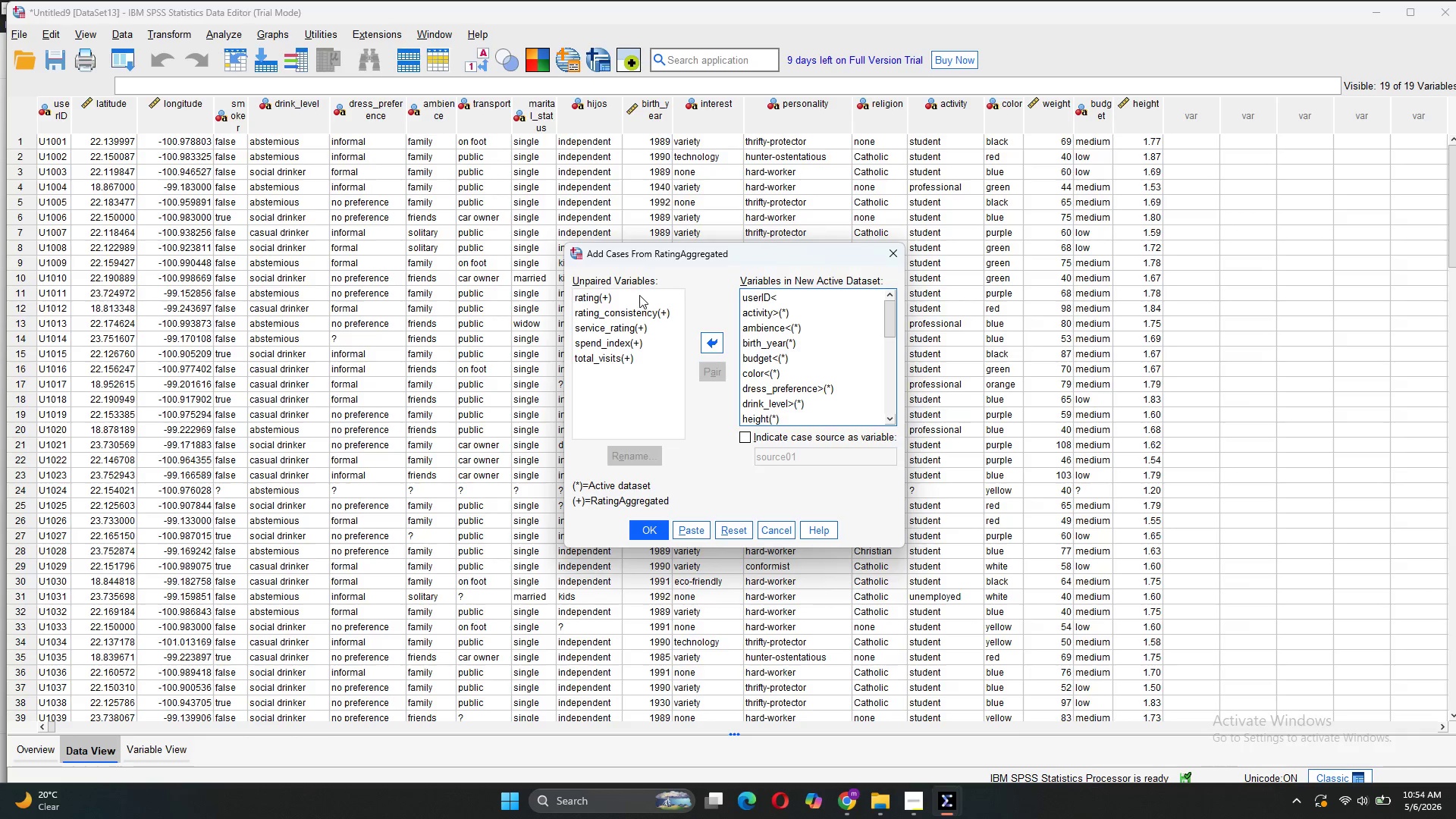 
left_click([639, 293])
 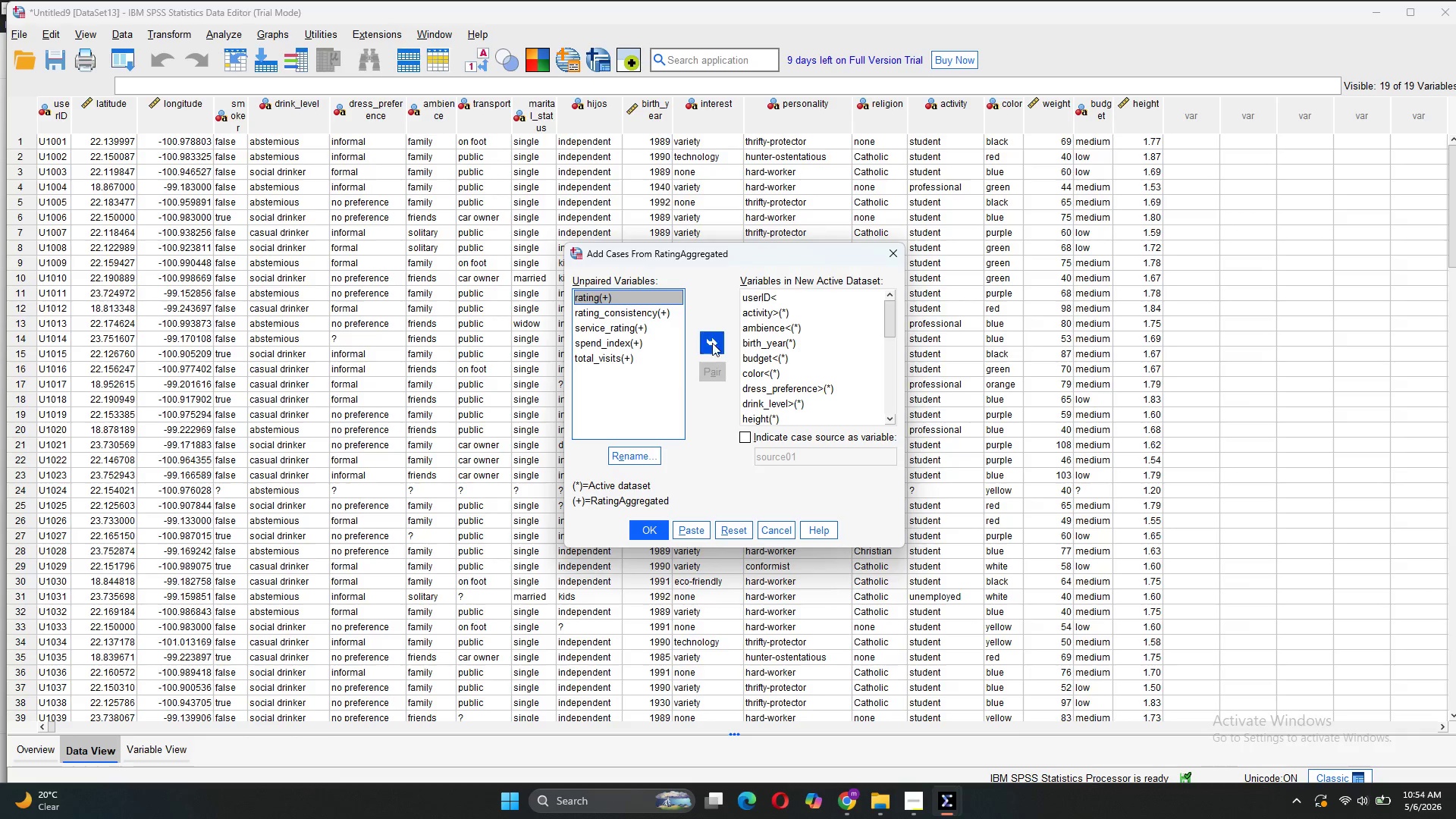 
left_click([712, 343])
 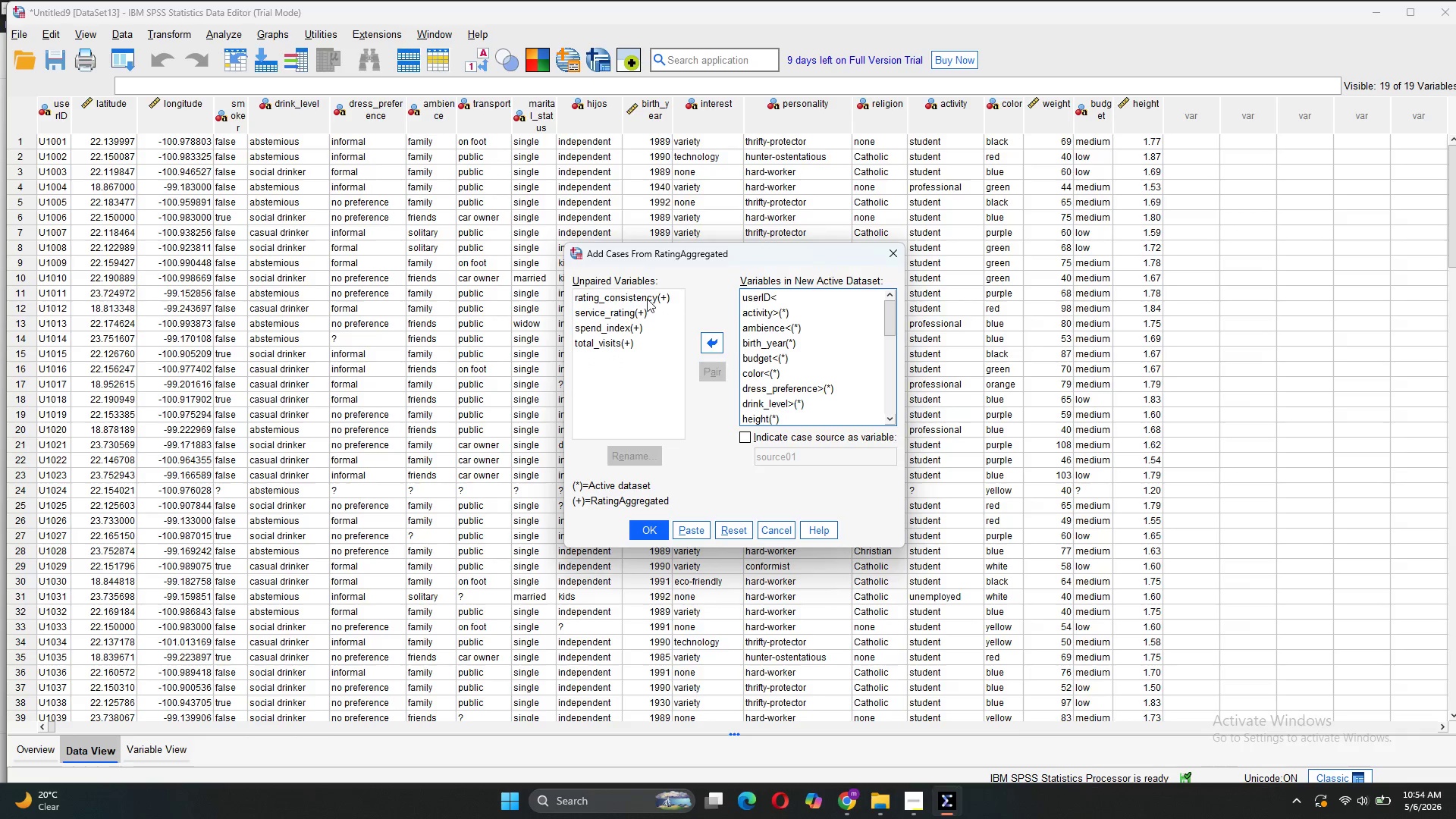 
left_click([647, 299])
 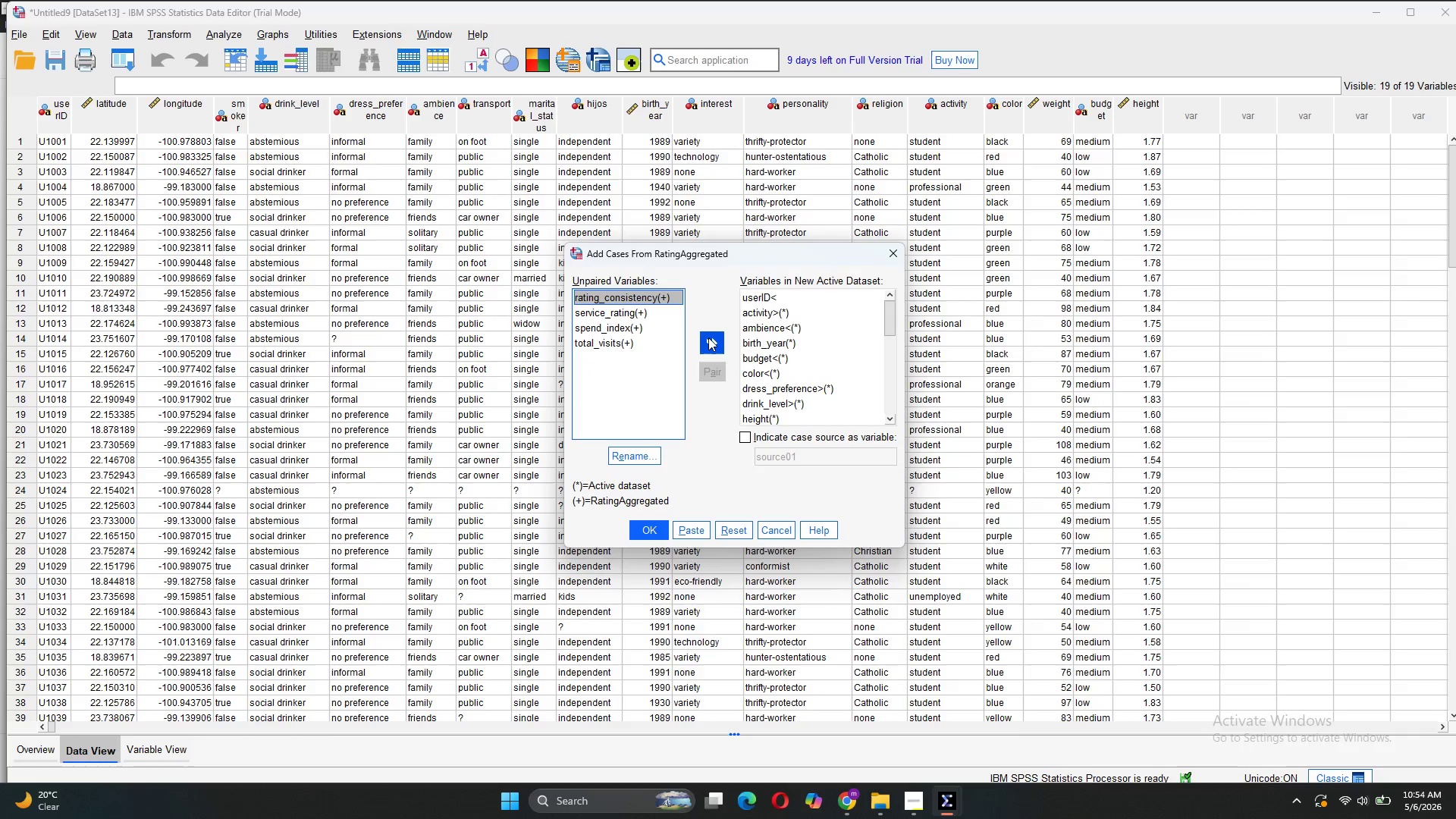 
left_click([708, 337])
 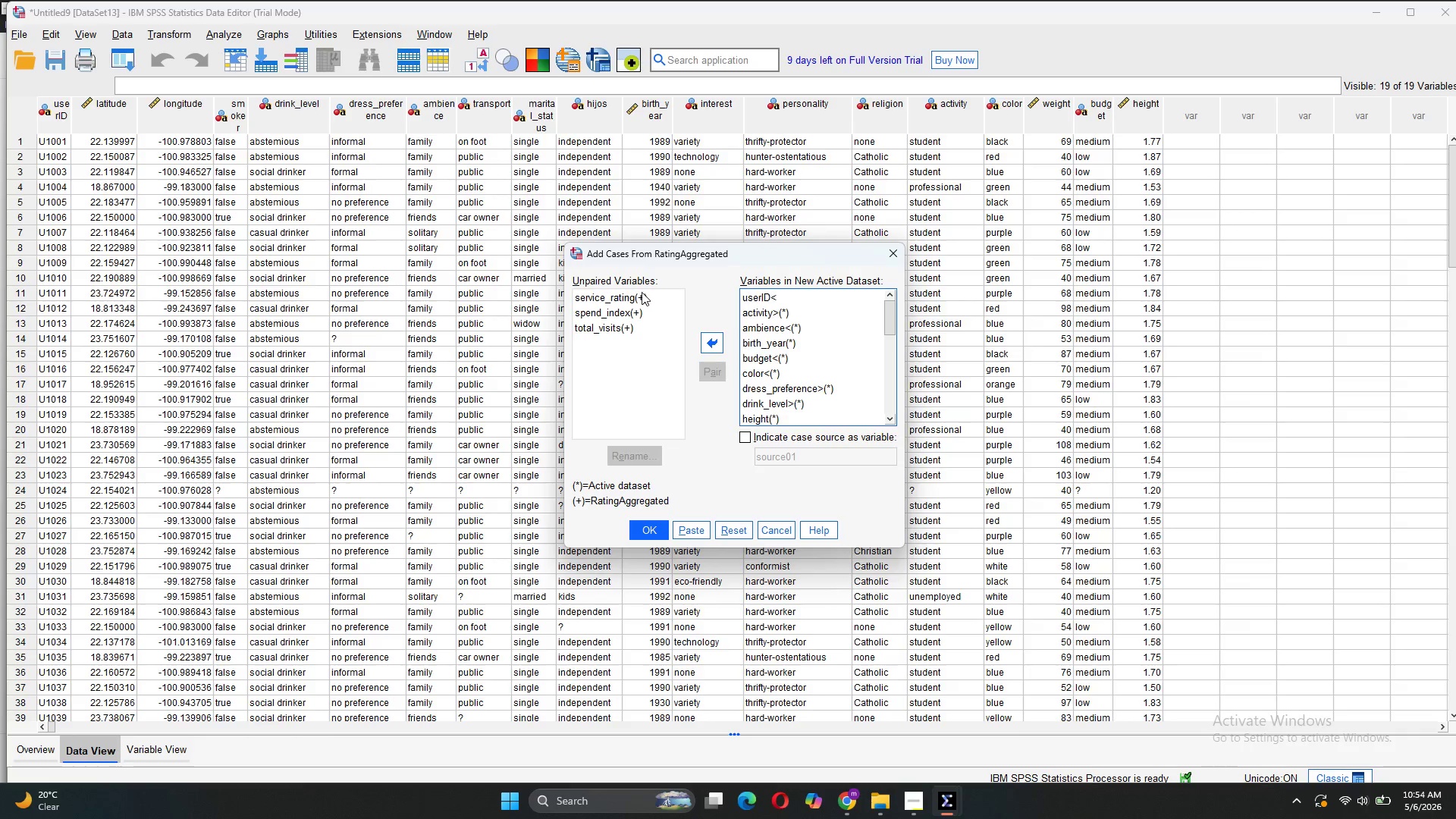 
left_click([639, 289])
 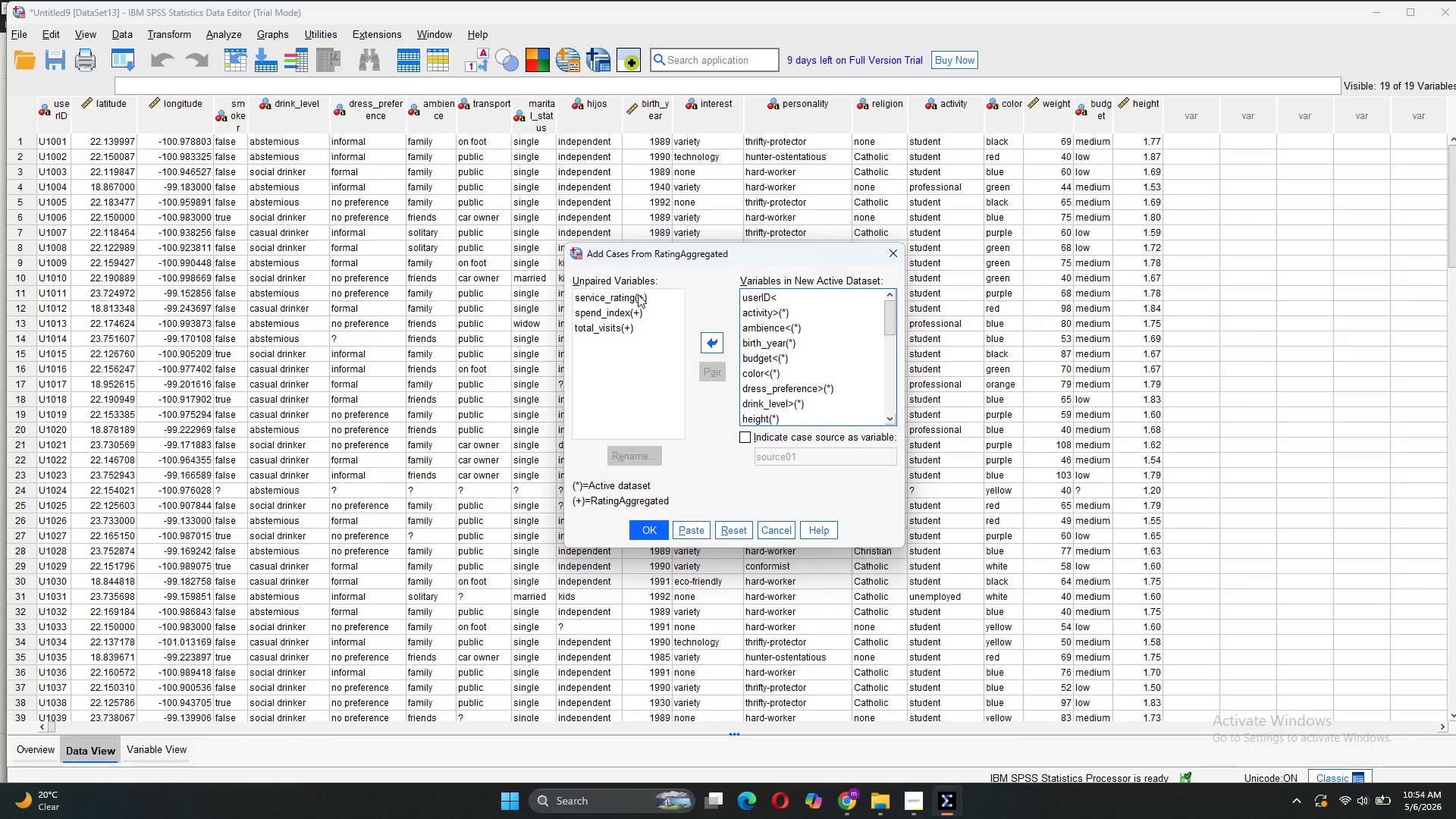 
left_click_drag(start_coordinate=[638, 294], to_coordinate=[713, 347])
 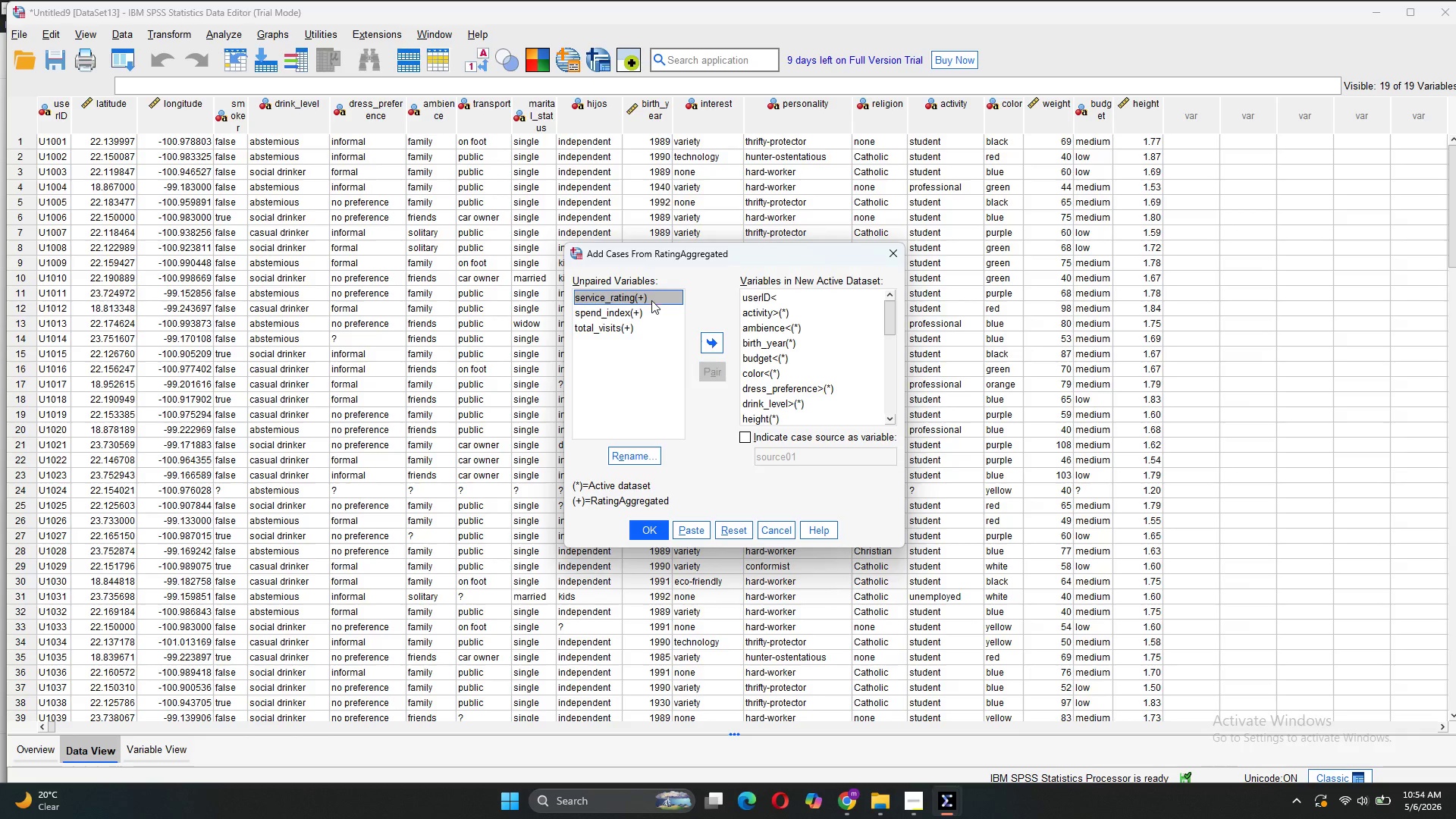 
left_click([651, 300])
 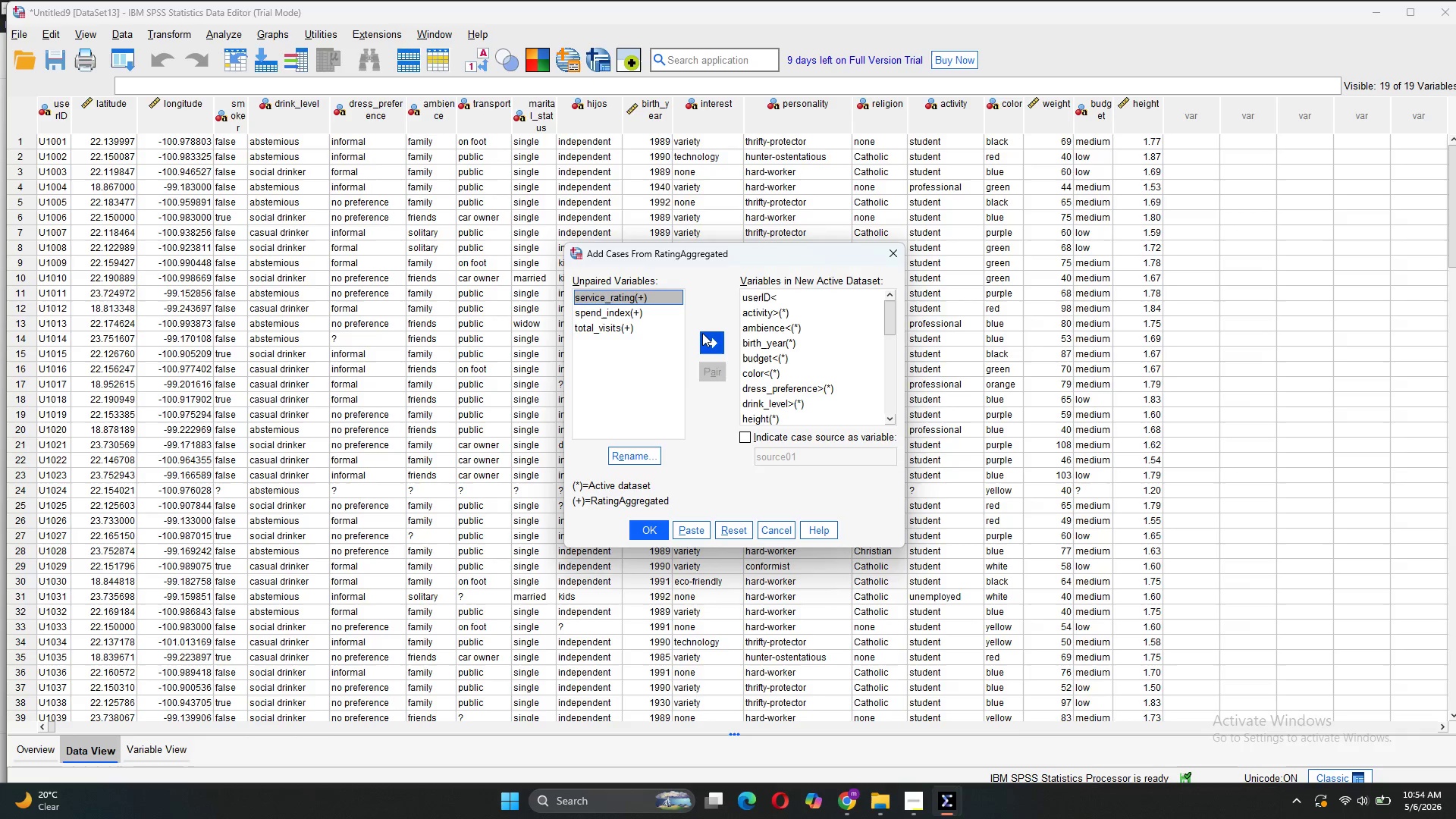 
left_click([702, 333])
 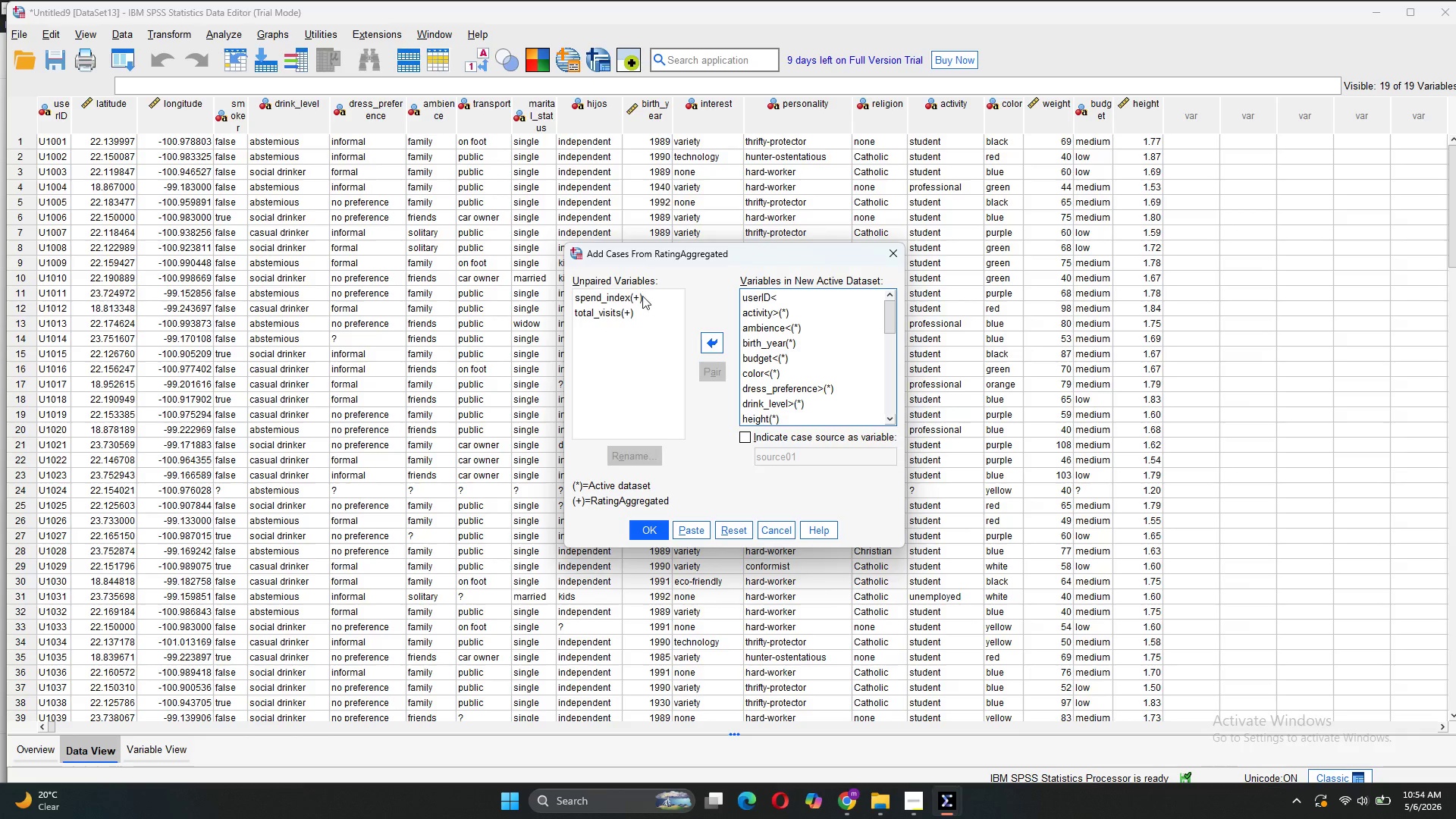 
left_click([633, 289])
 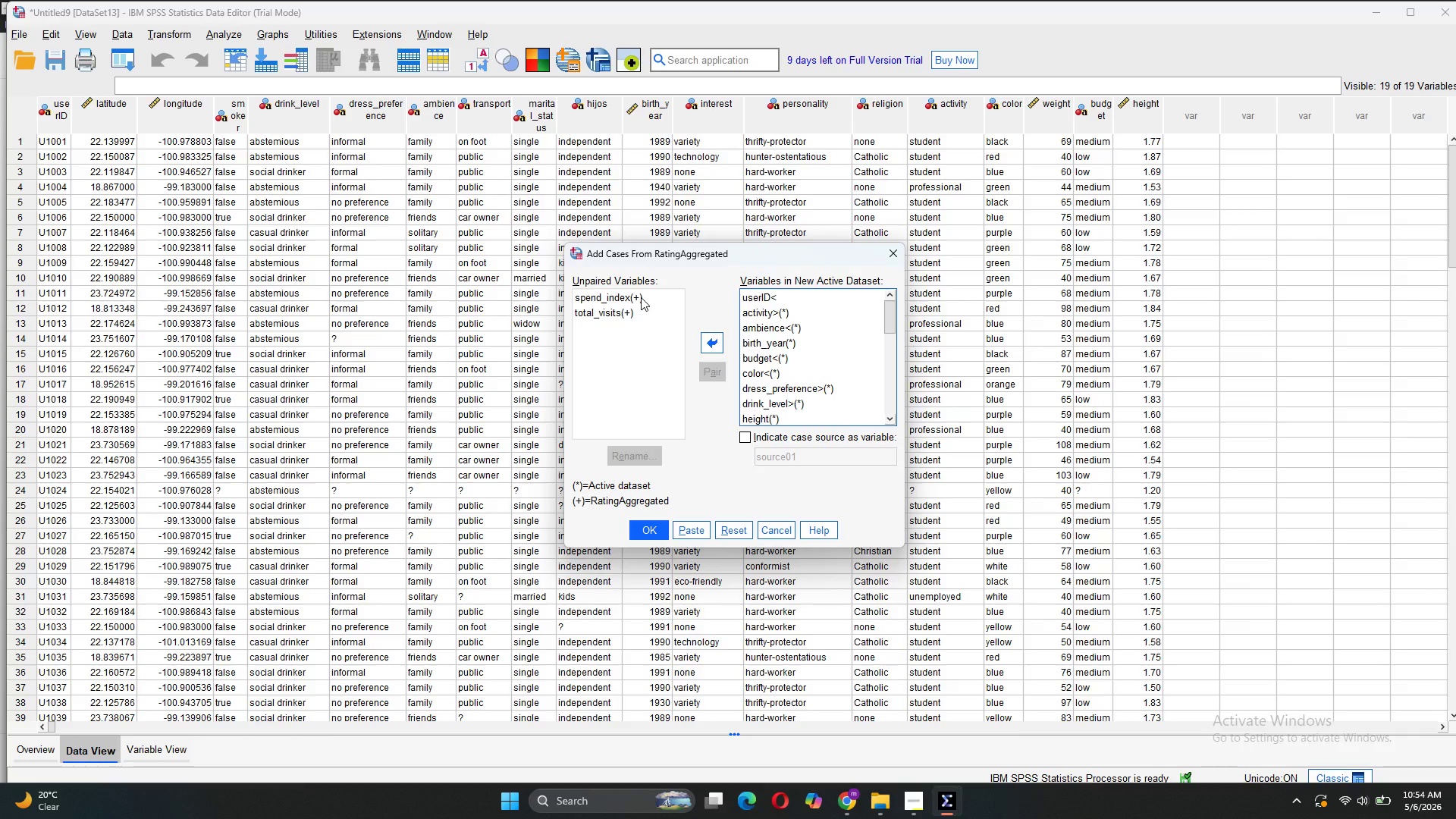 
left_click([641, 297])
 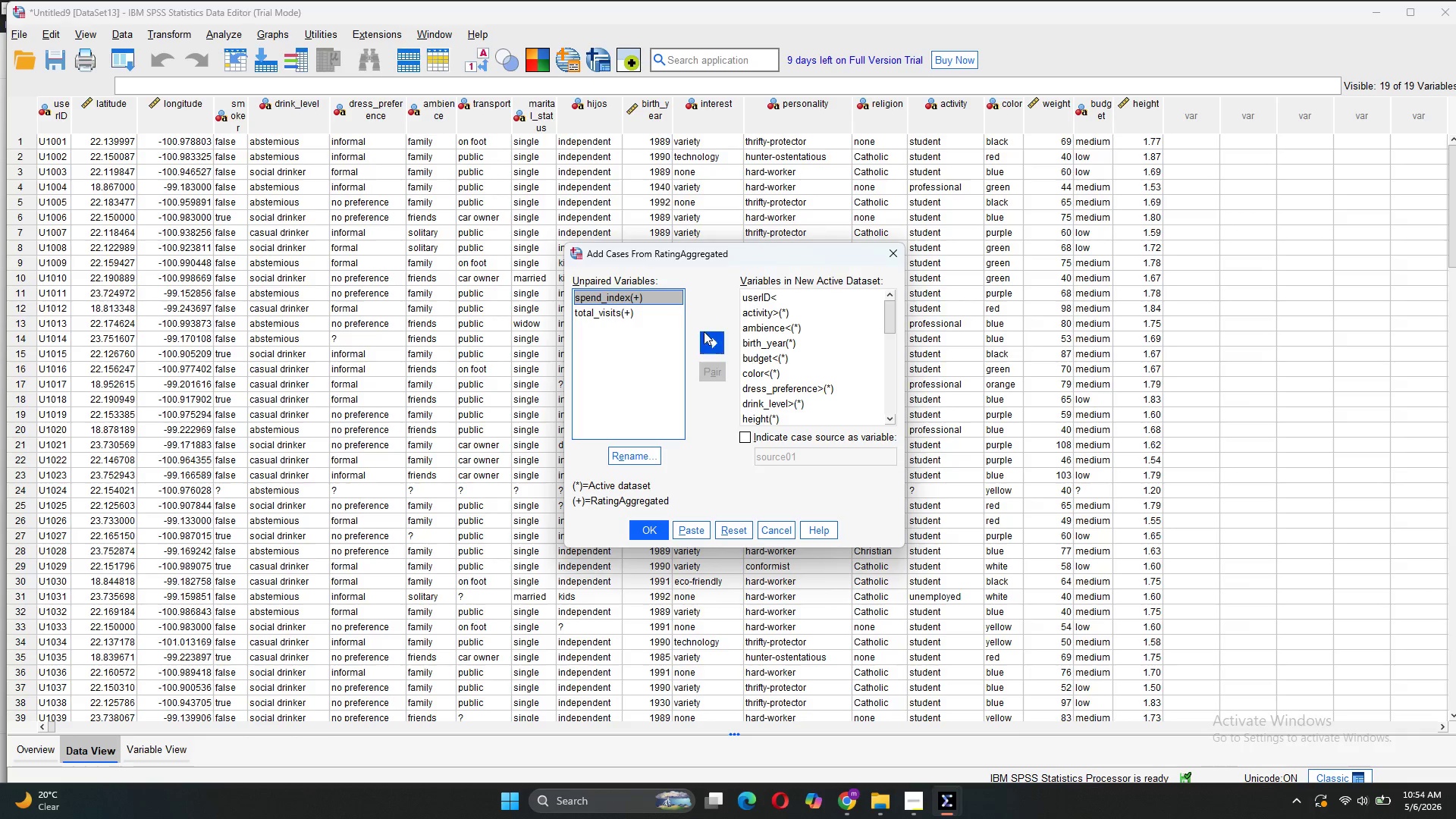 
left_click([704, 331])
 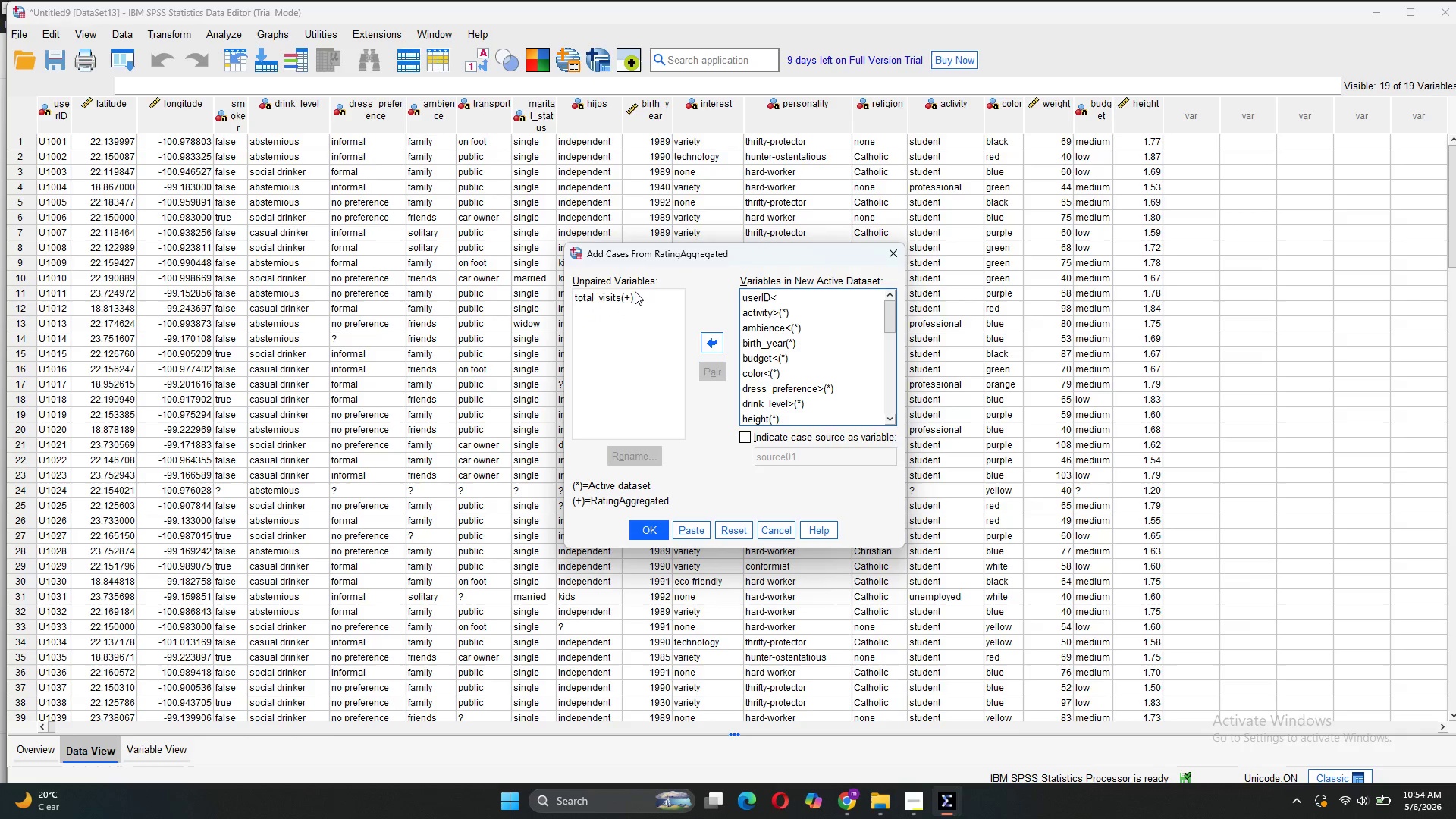 
left_click([633, 293])
 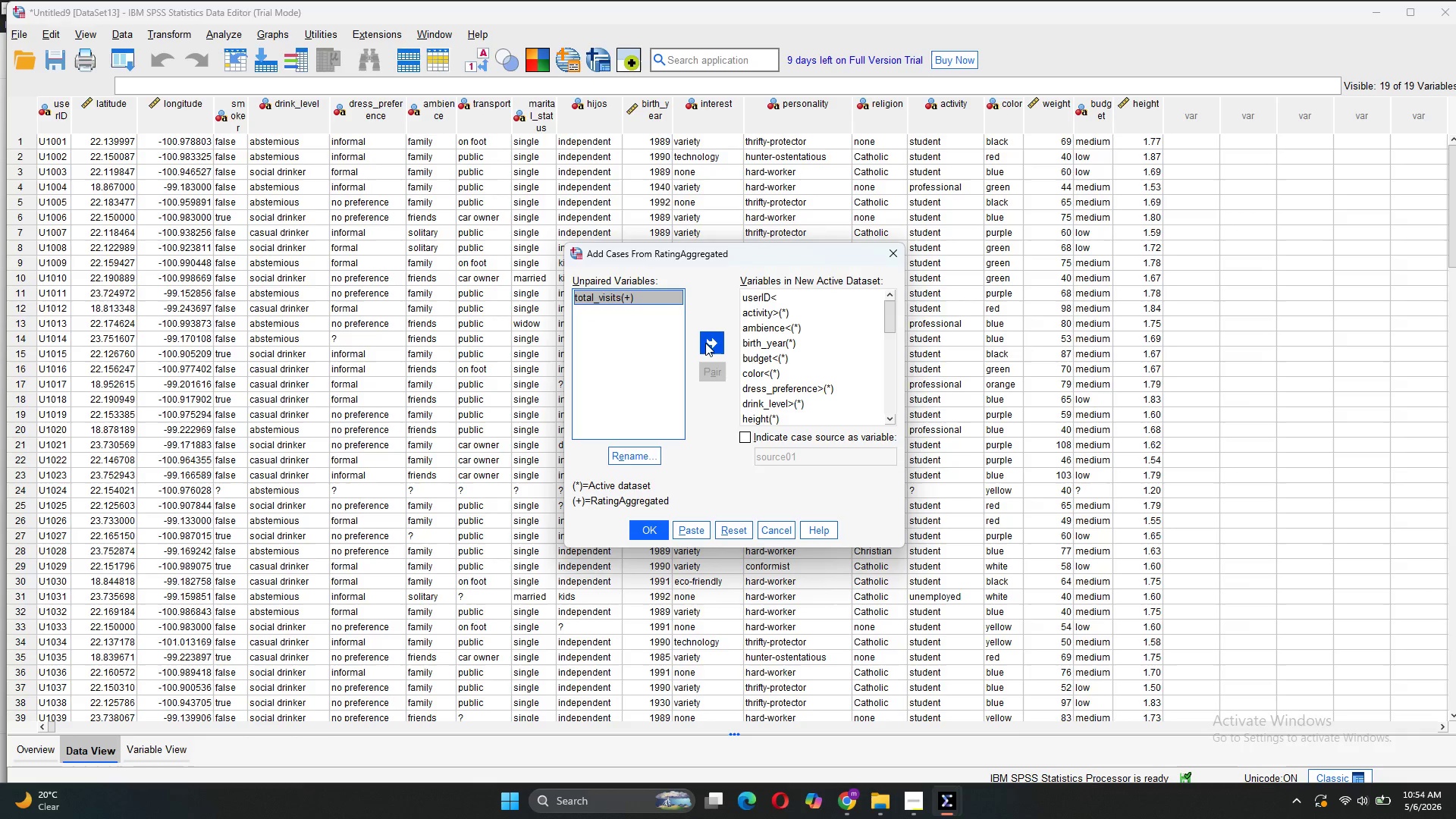 
left_click([707, 343])
 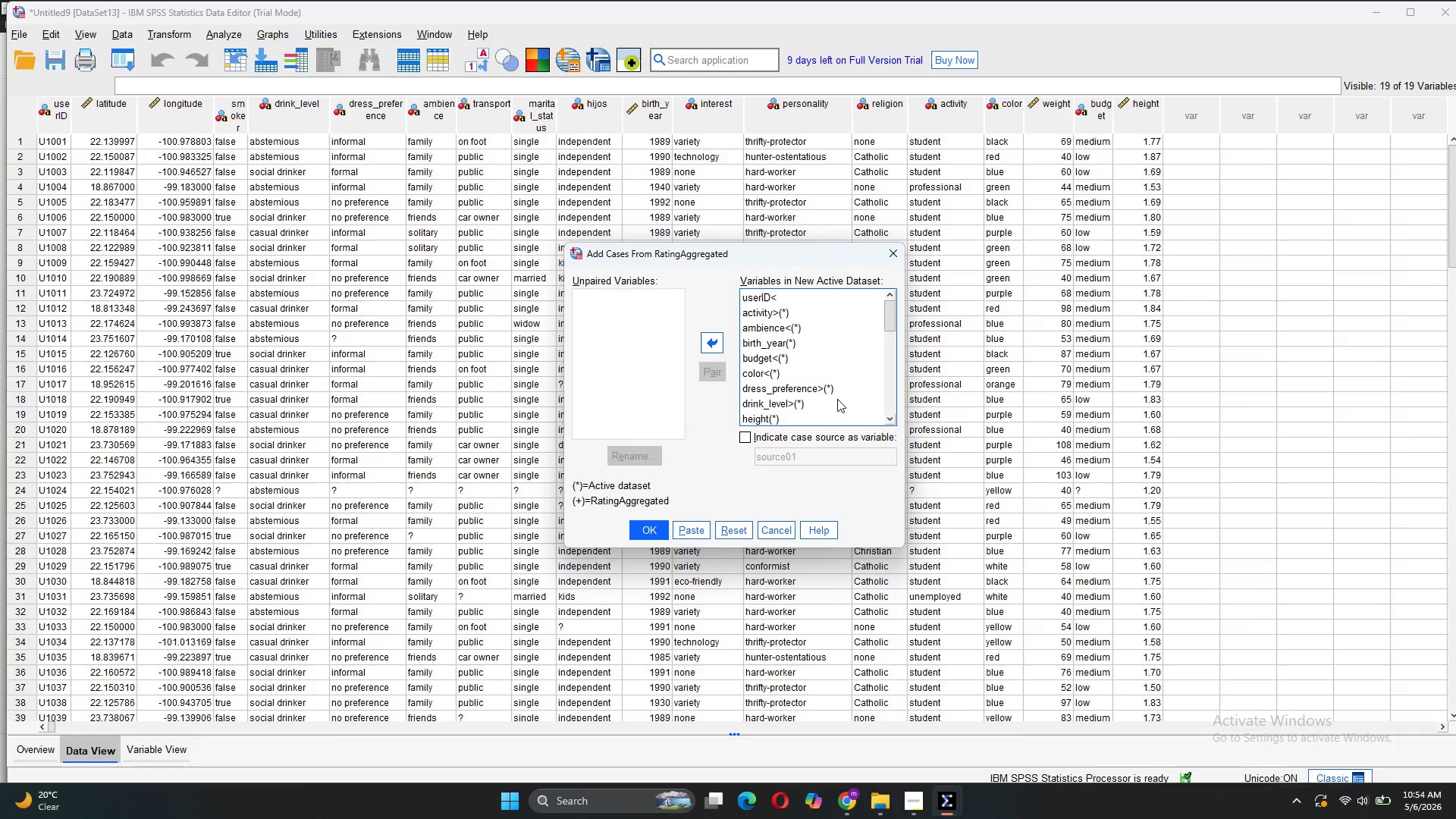 
scroll: coordinate [837, 399], scroll_direction: down, amount: 11.0
 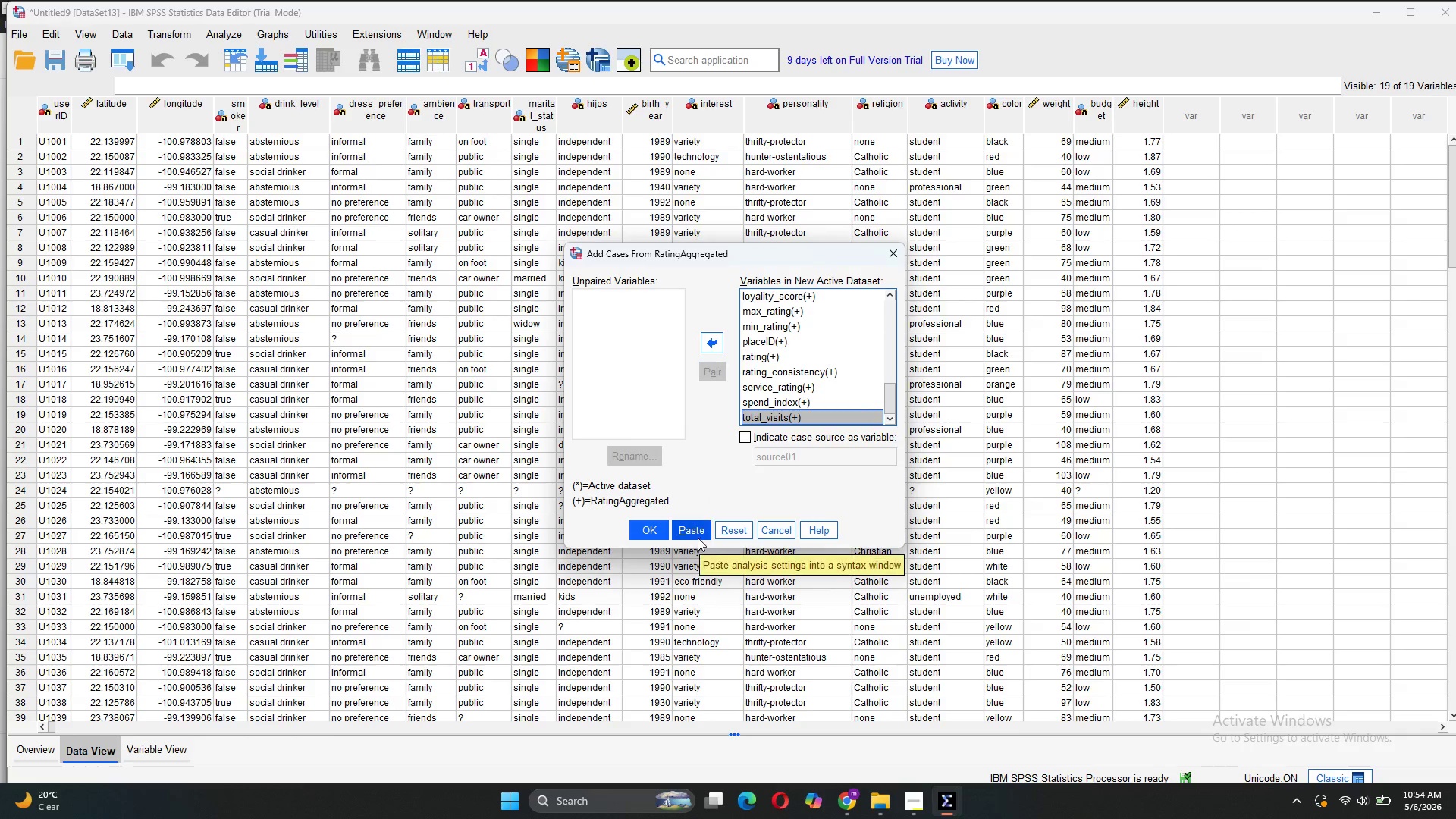 
left_click([696, 535])
 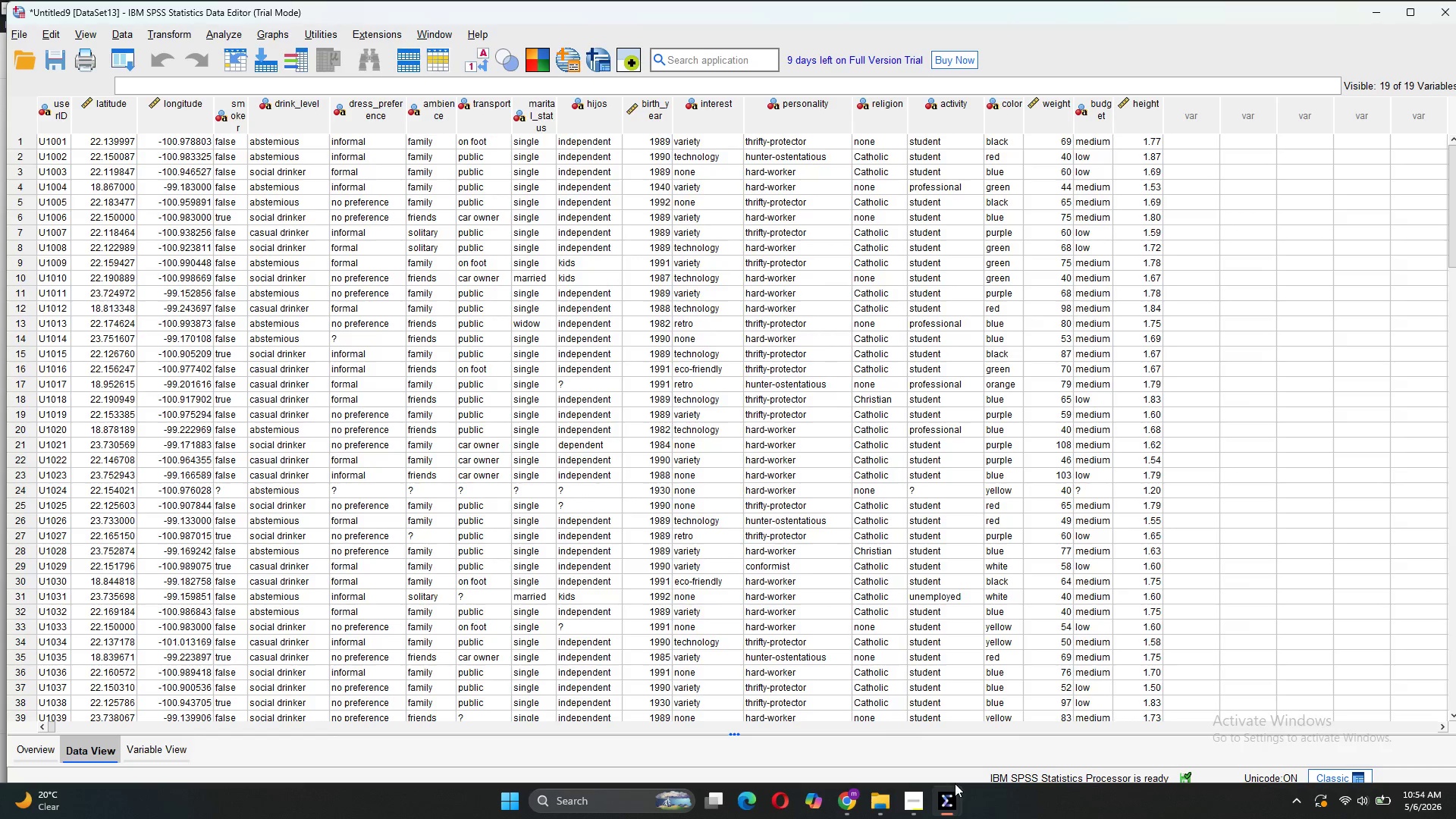 
mouse_move([928, 805])
 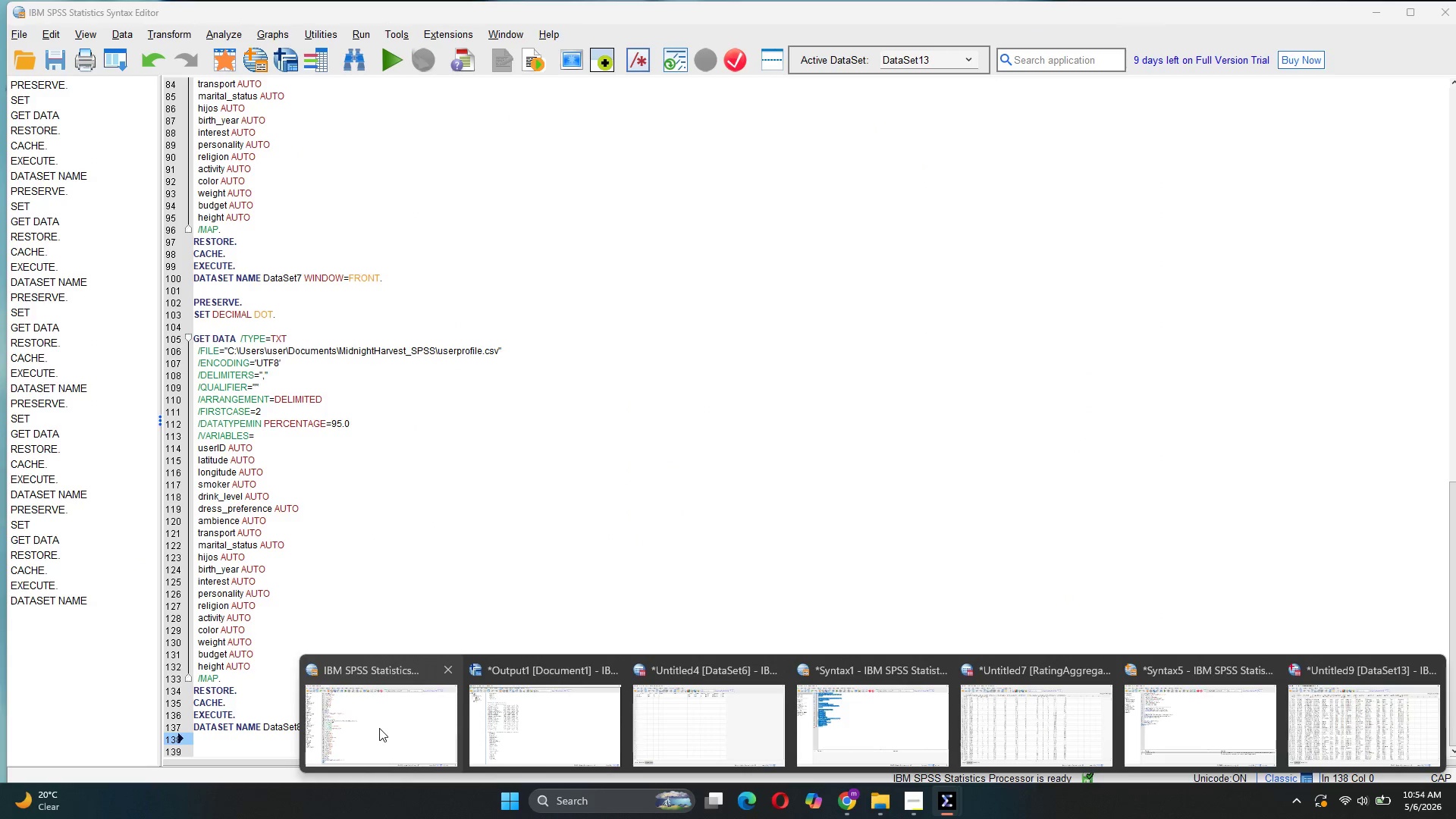 
left_click([379, 728])
 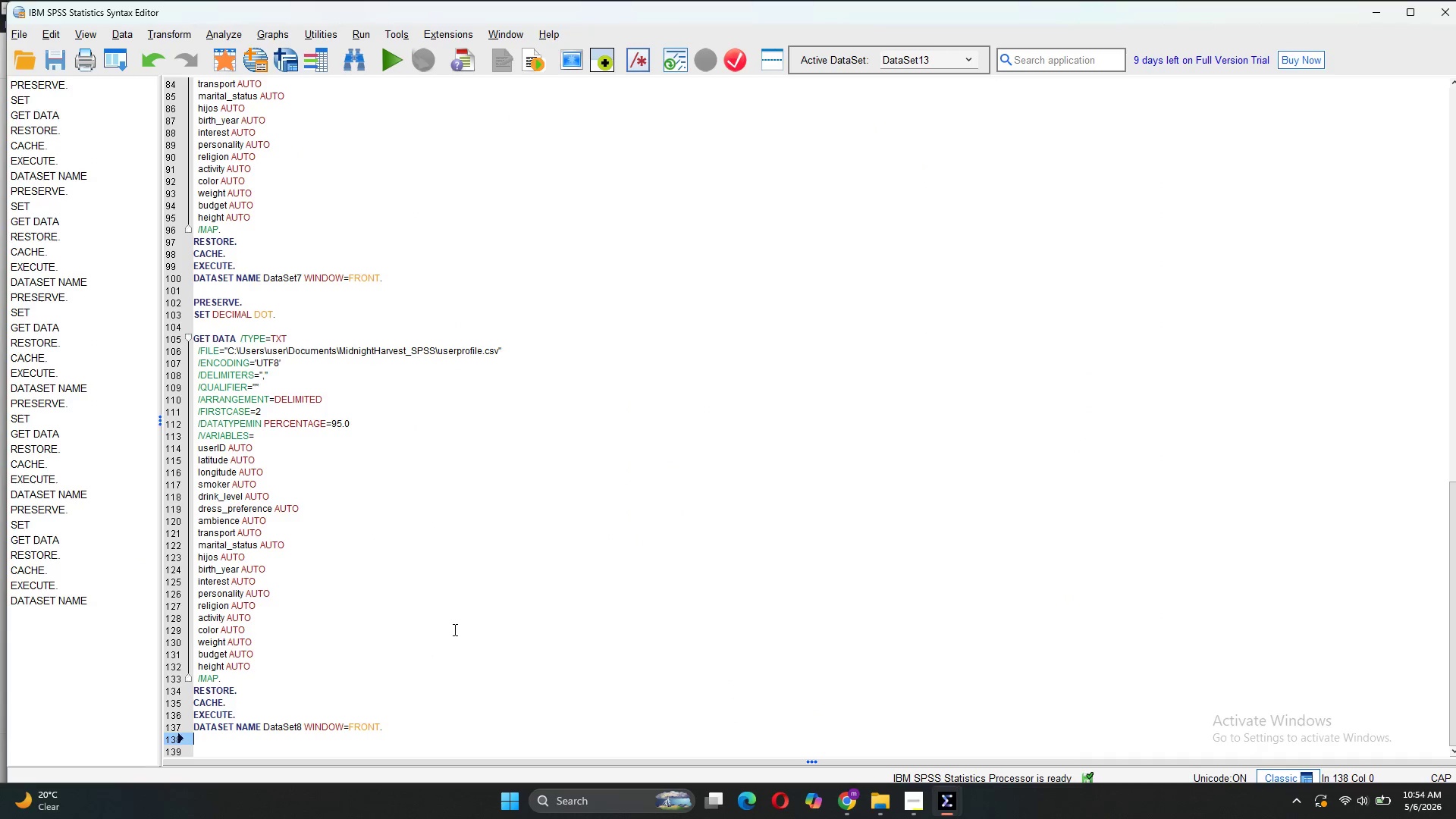 
scroll: coordinate [453, 629], scroll_direction: down, amount: 13.0
 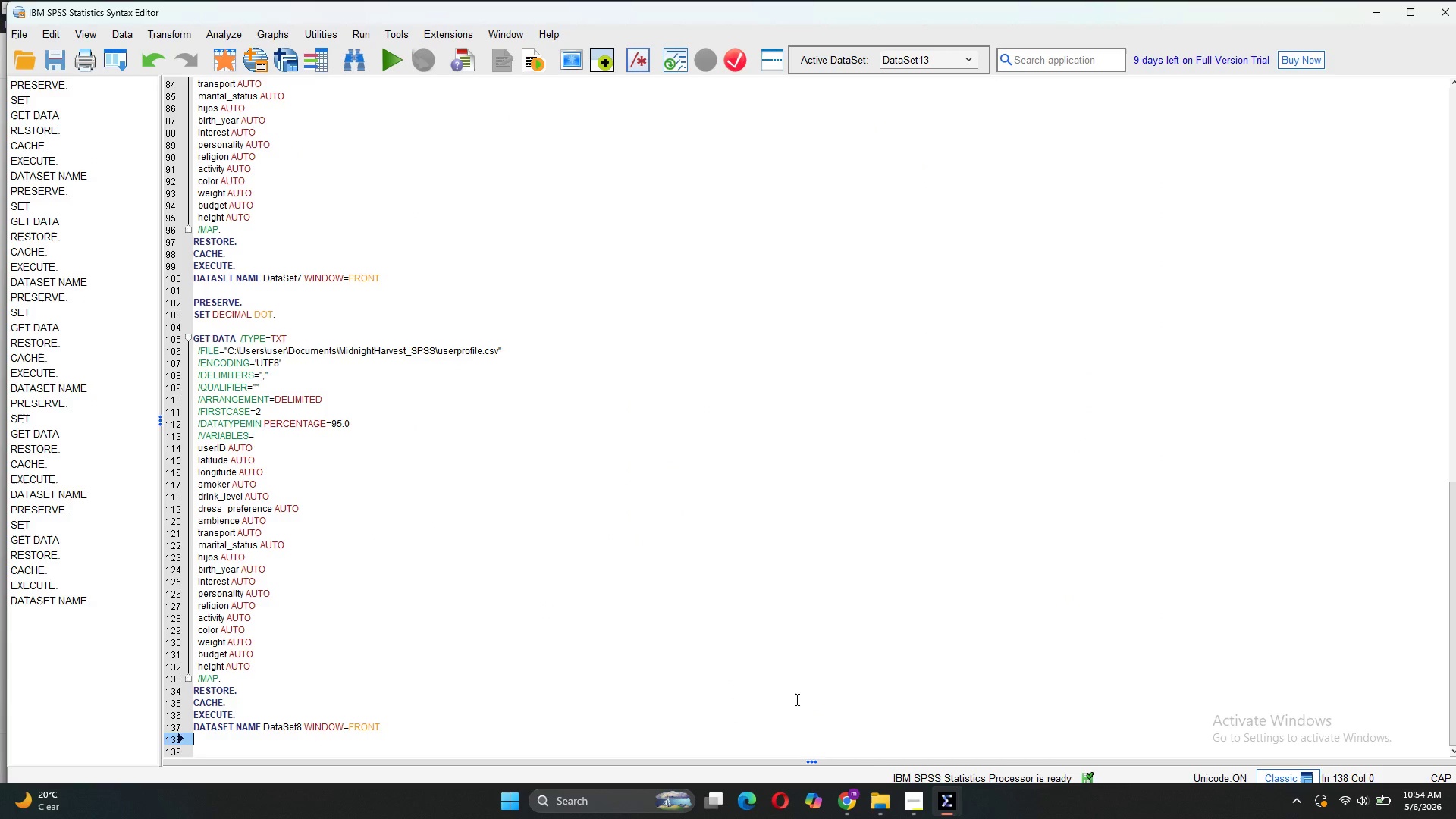 
mouse_move([964, 785])
 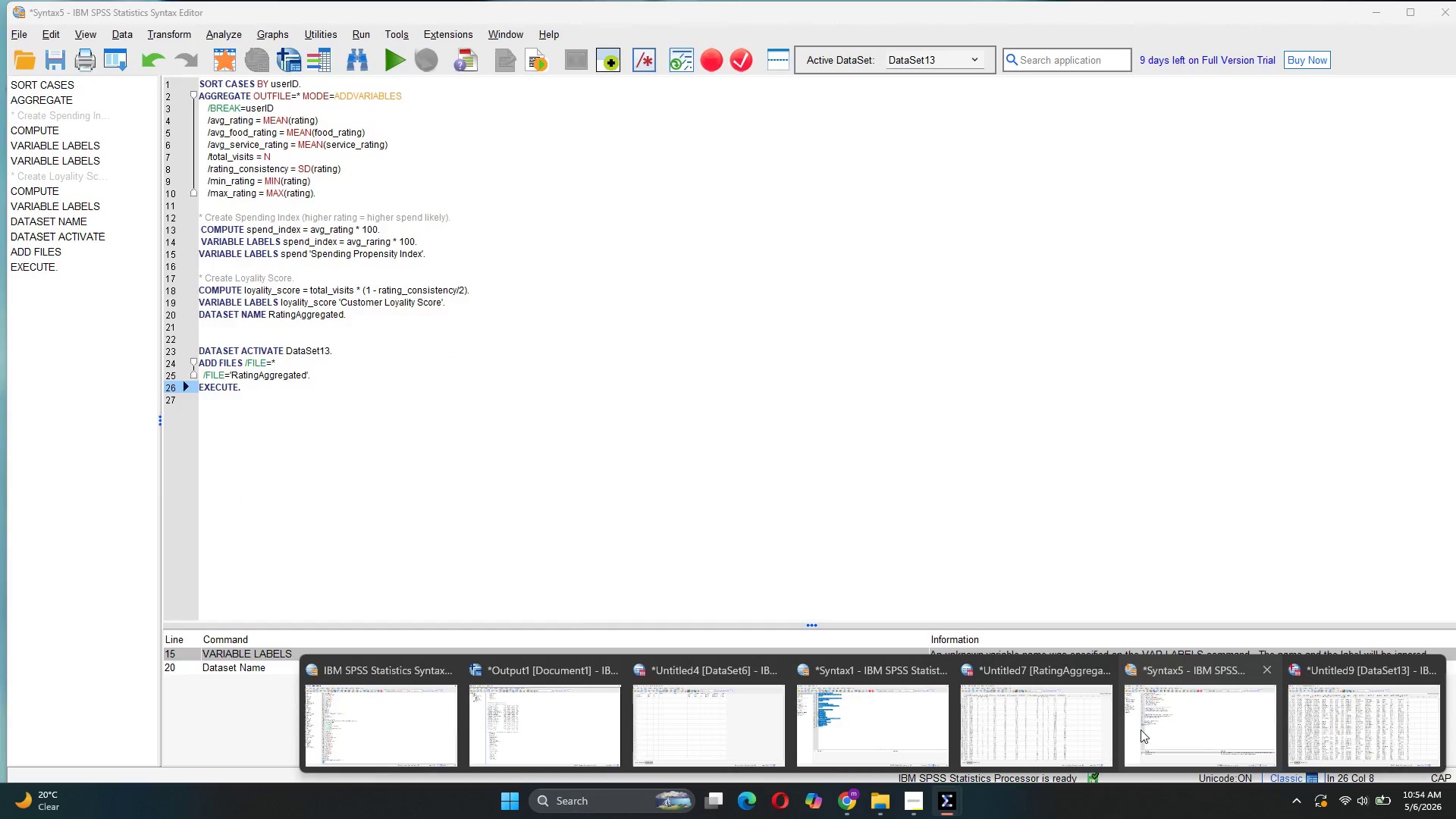 
mouse_move([767, 723])
 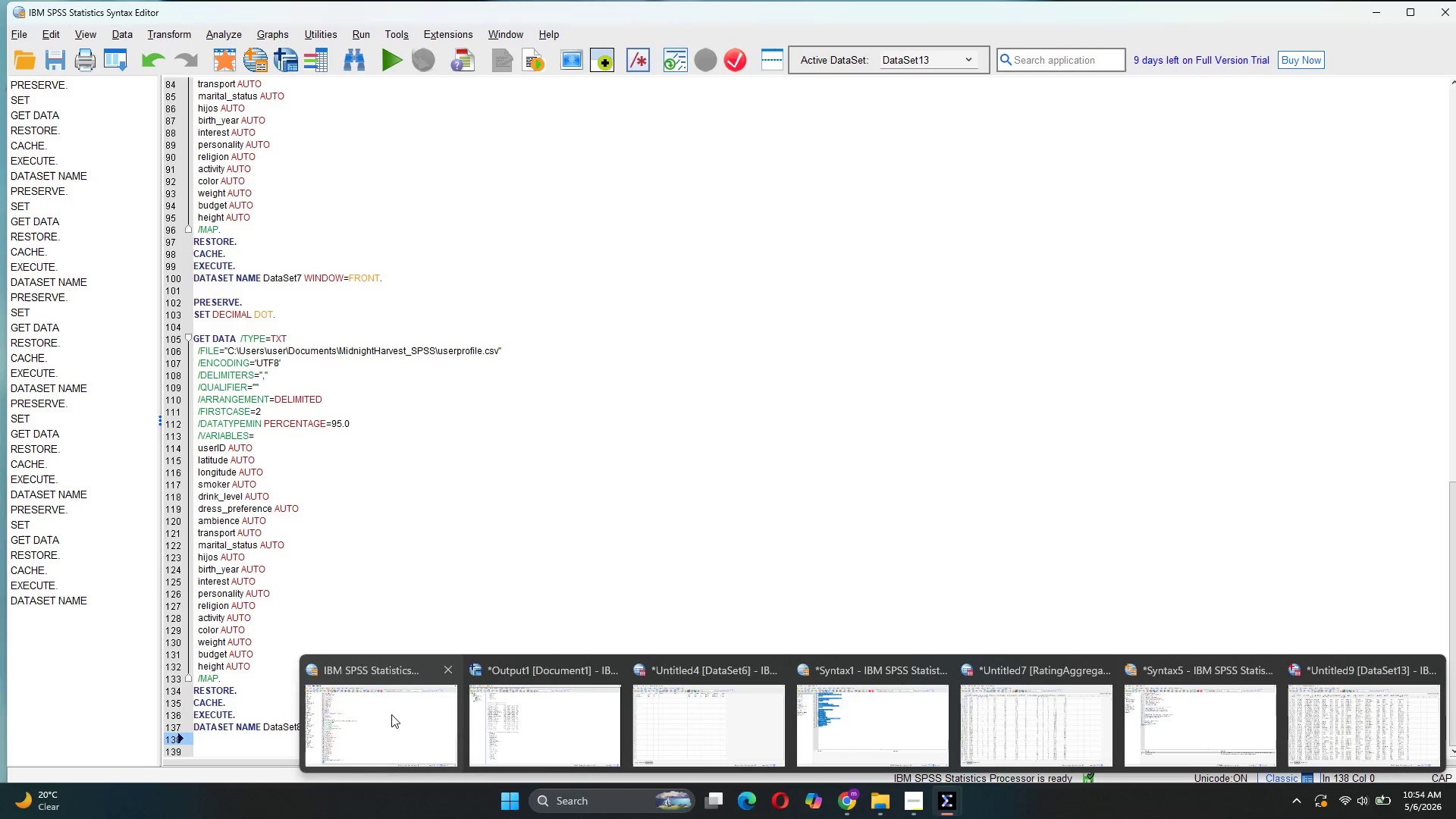 
left_click([391, 714])
 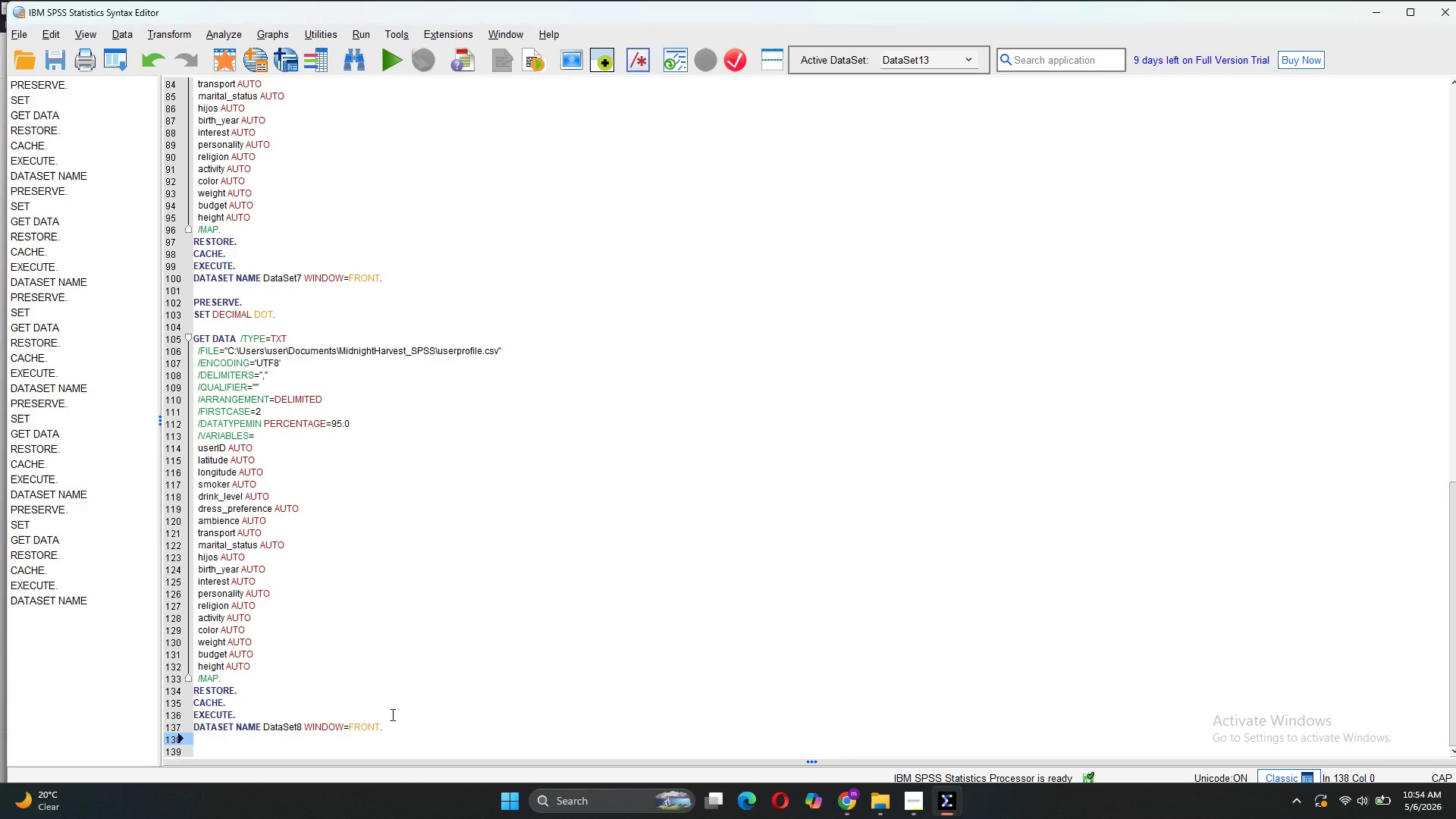 
left_click_drag(start_coordinate=[413, 730], to_coordinate=[190, 337])
 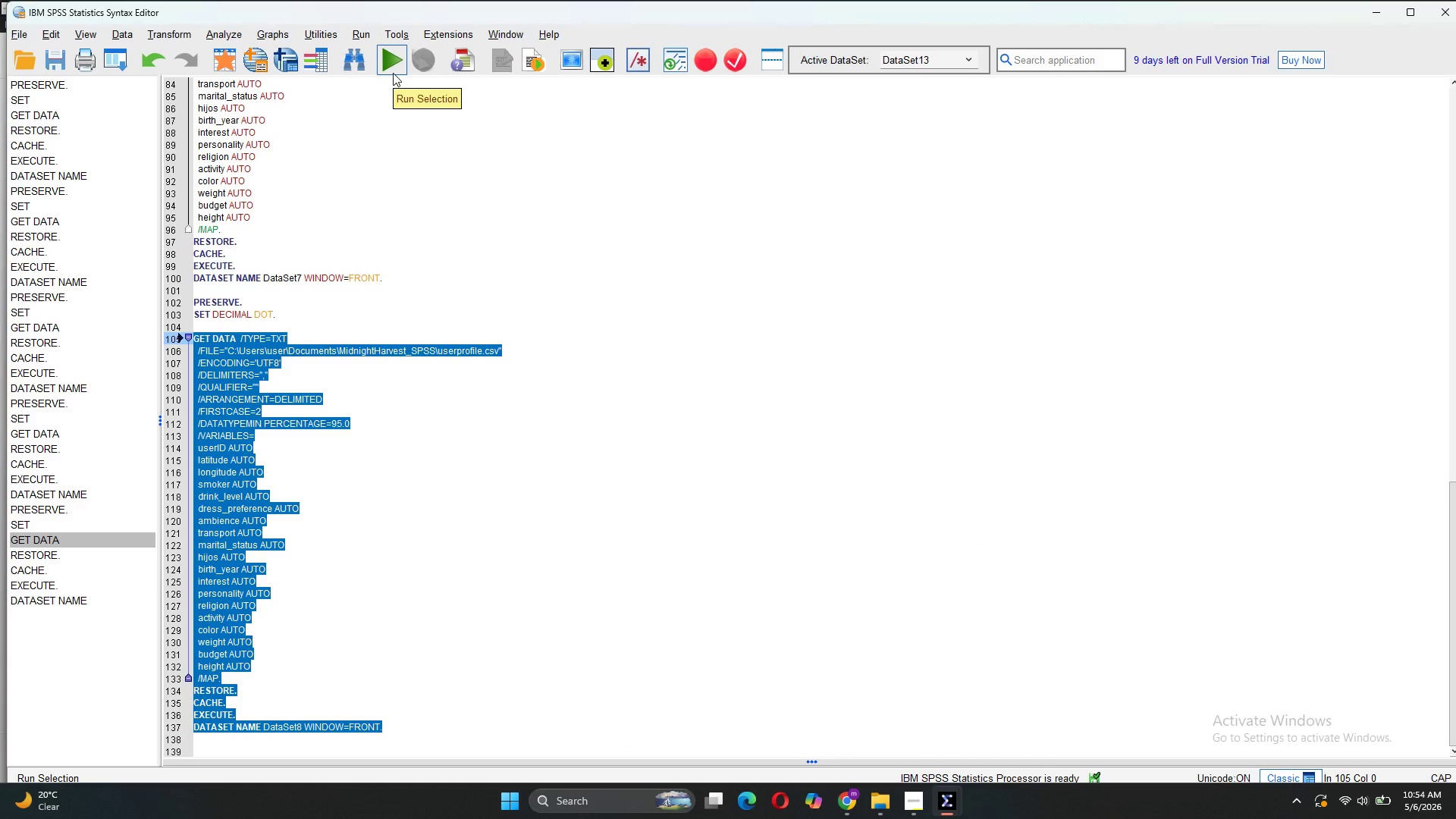 
left_click([393, 73])
 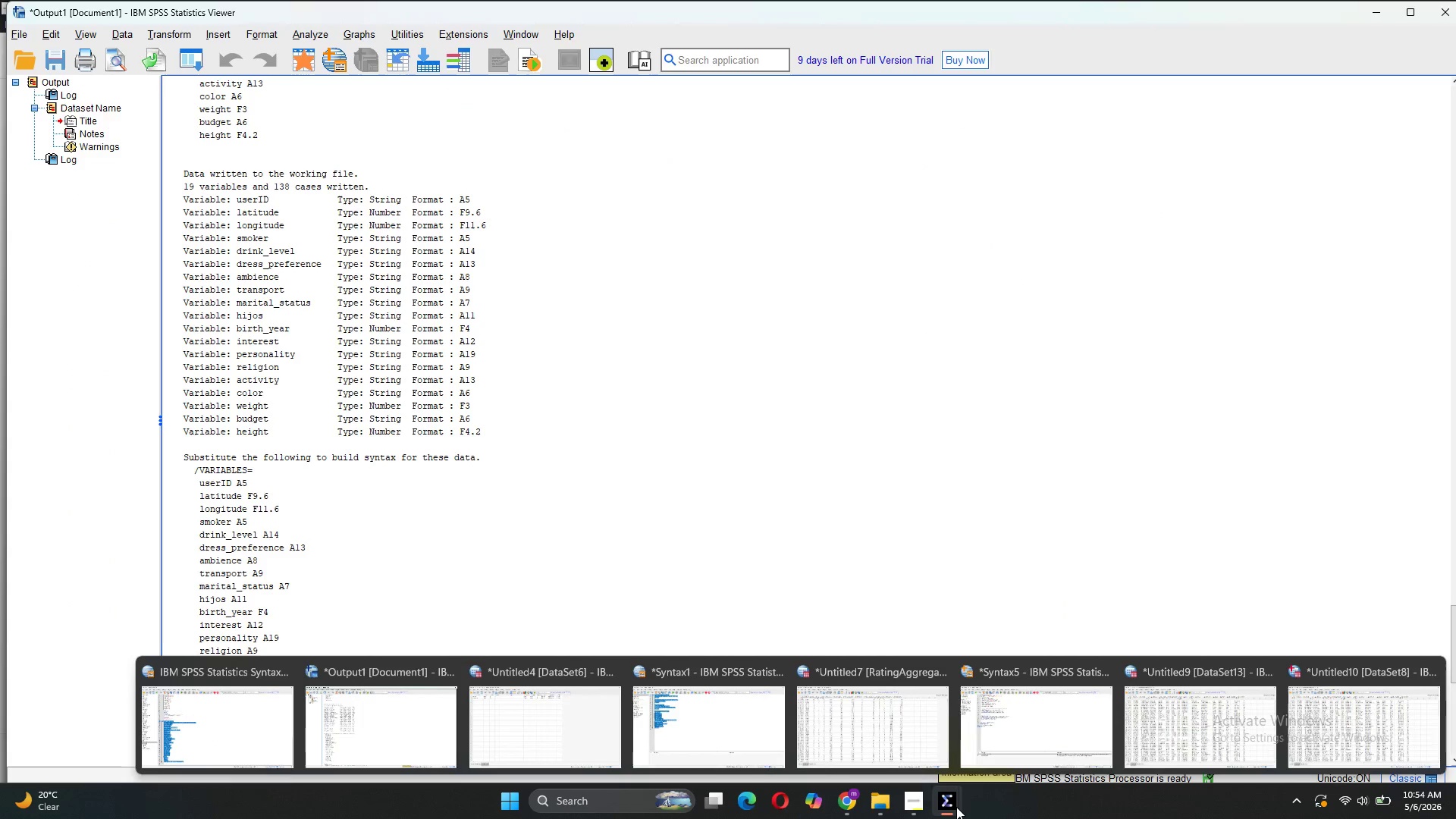 
wait(5.3)
 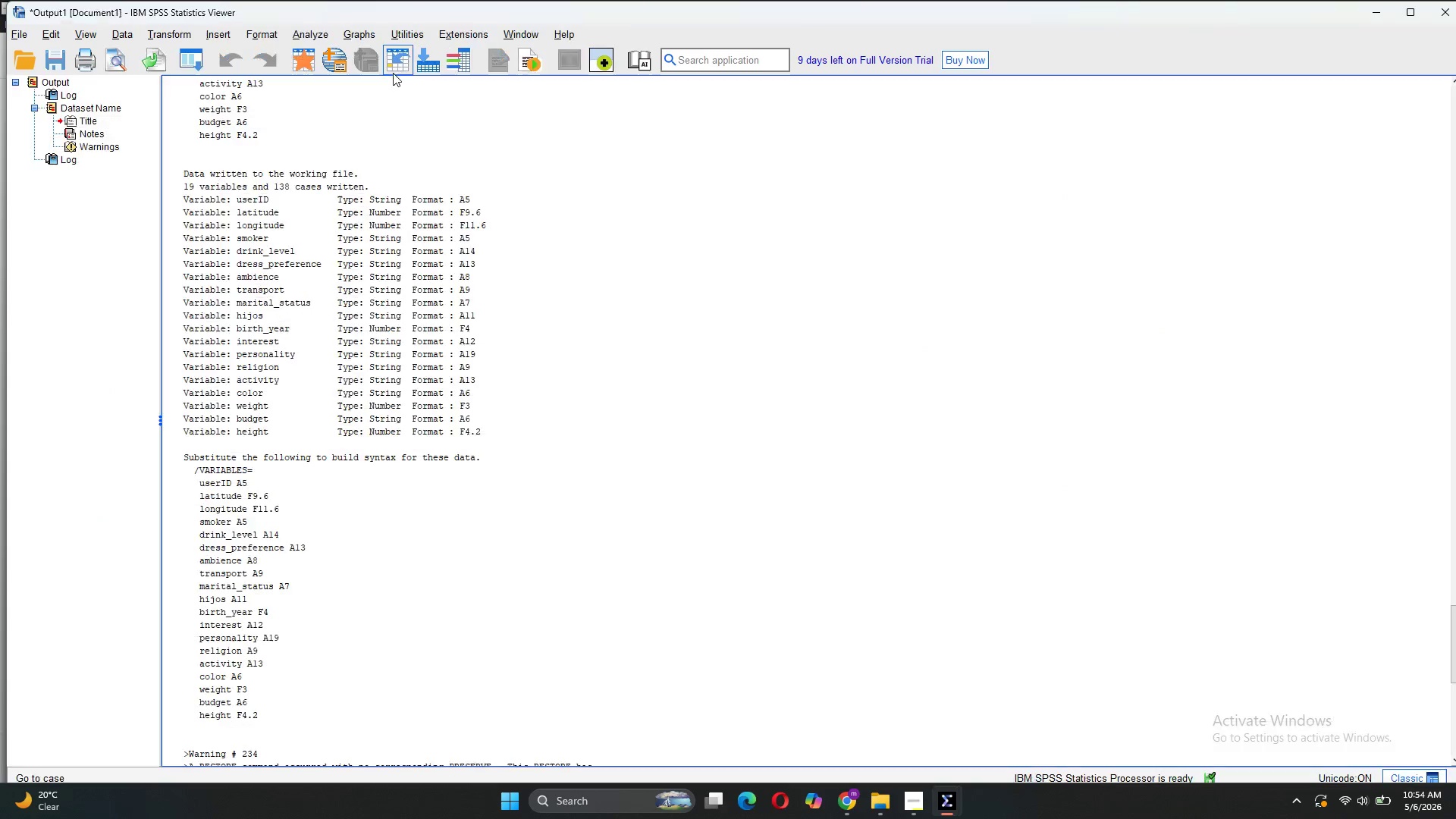 
left_click([1344, 718])
 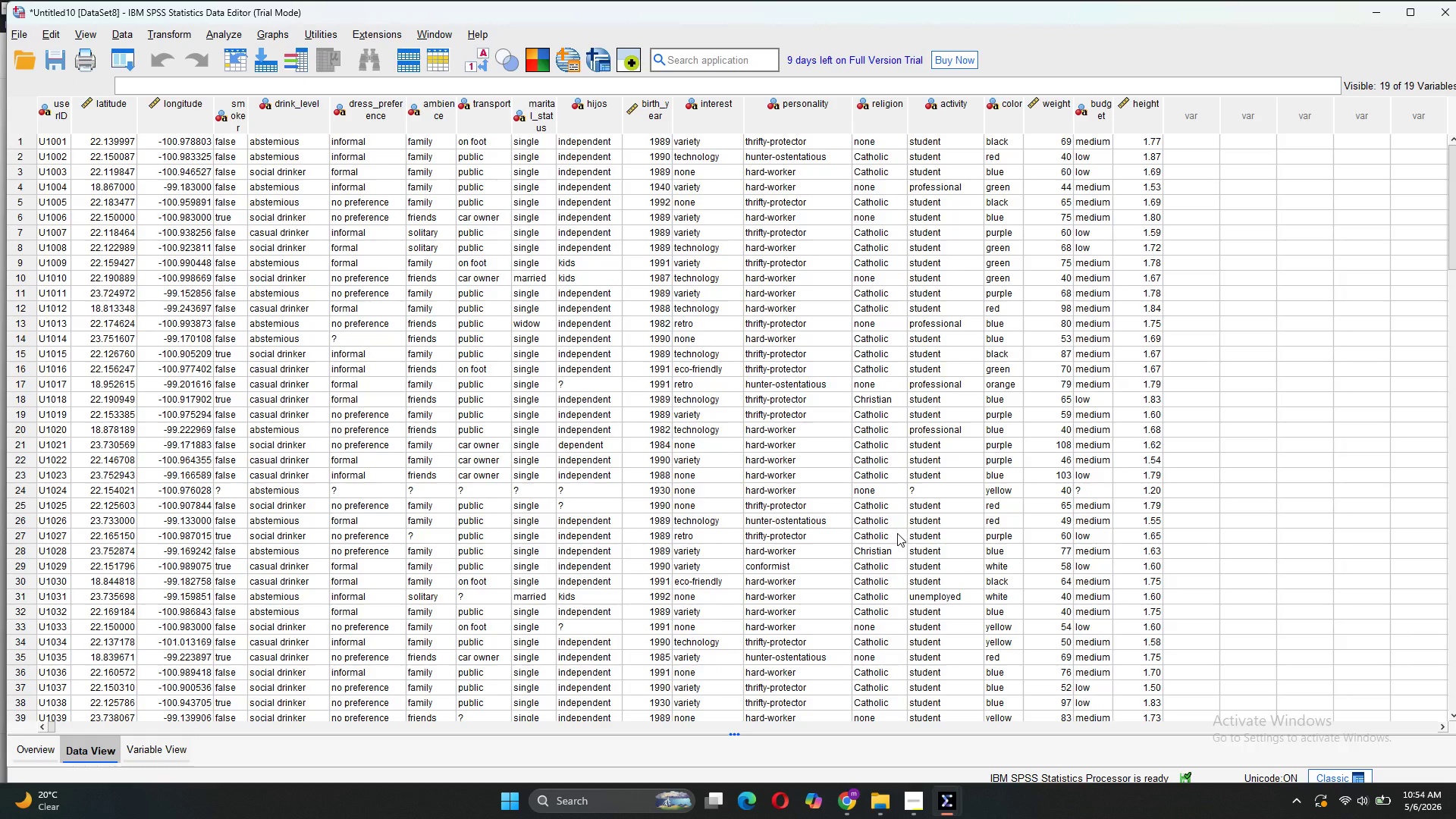 
wait(9.23)
 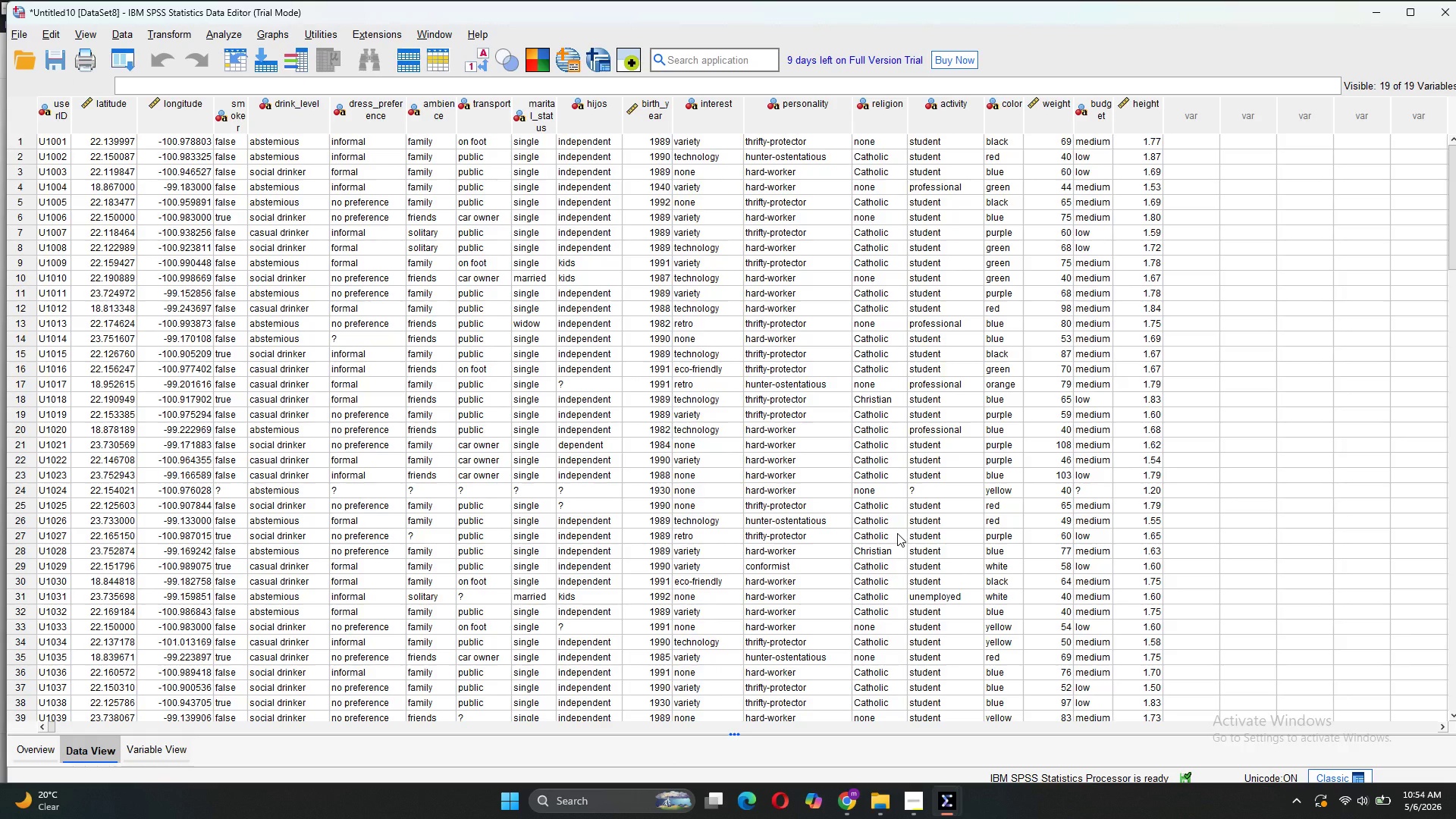 
left_click_drag(start_coordinate=[1162, 117], to_coordinate=[1213, 130])
 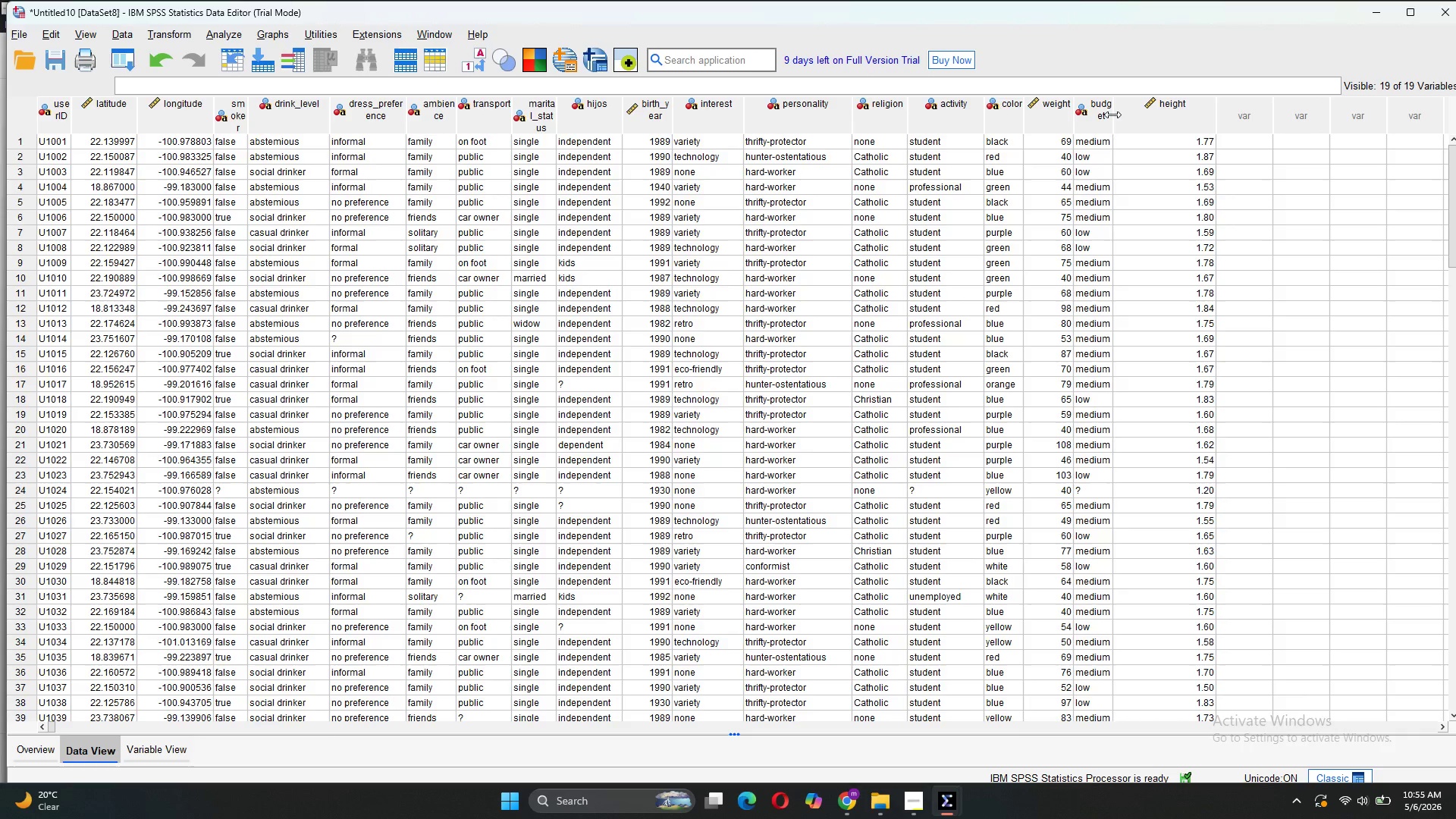 
left_click_drag(start_coordinate=[1112, 115], to_coordinate=[1168, 158])
 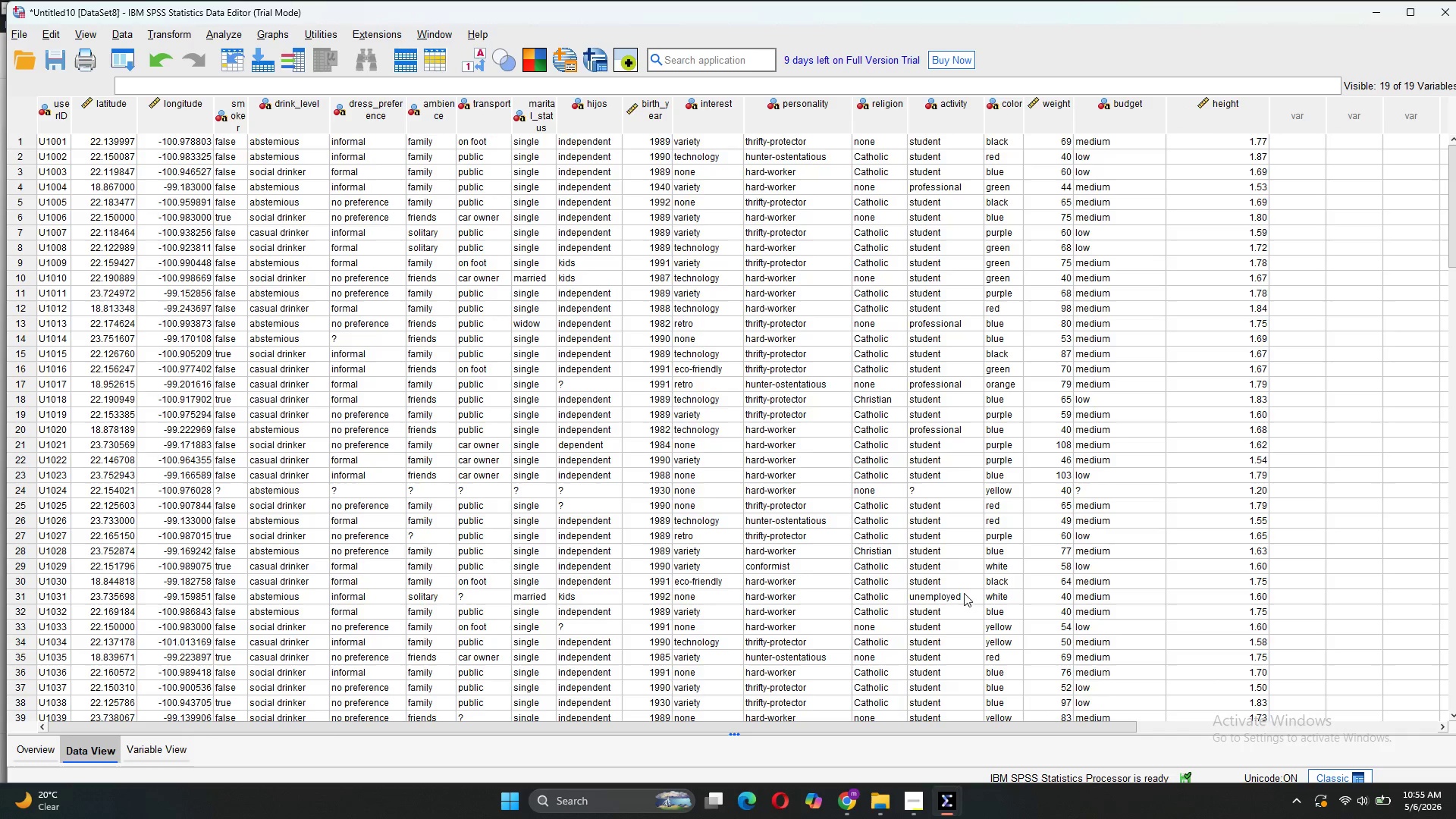 
mouse_move([984, 779])
 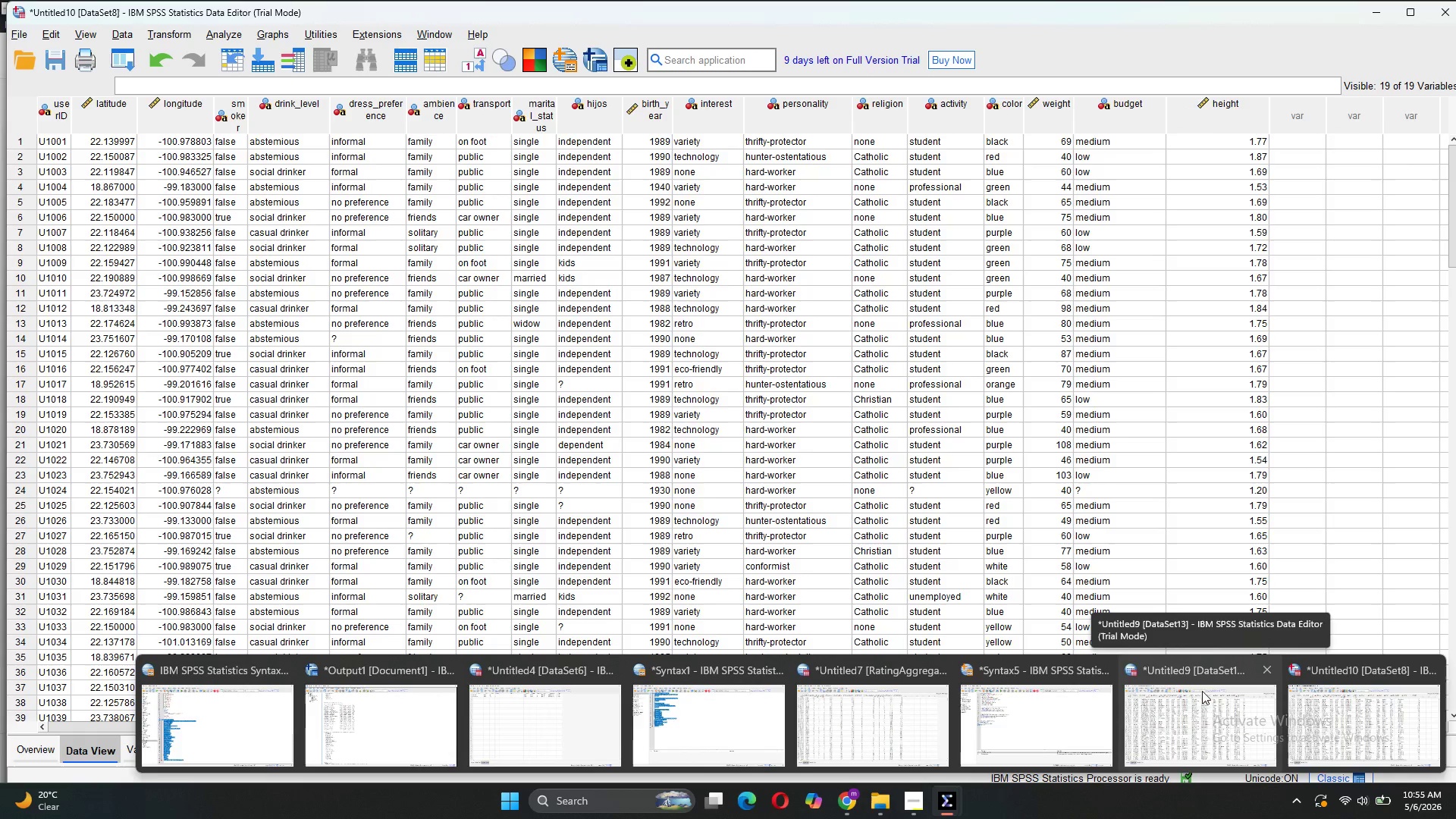 
left_click([1195, 706])
 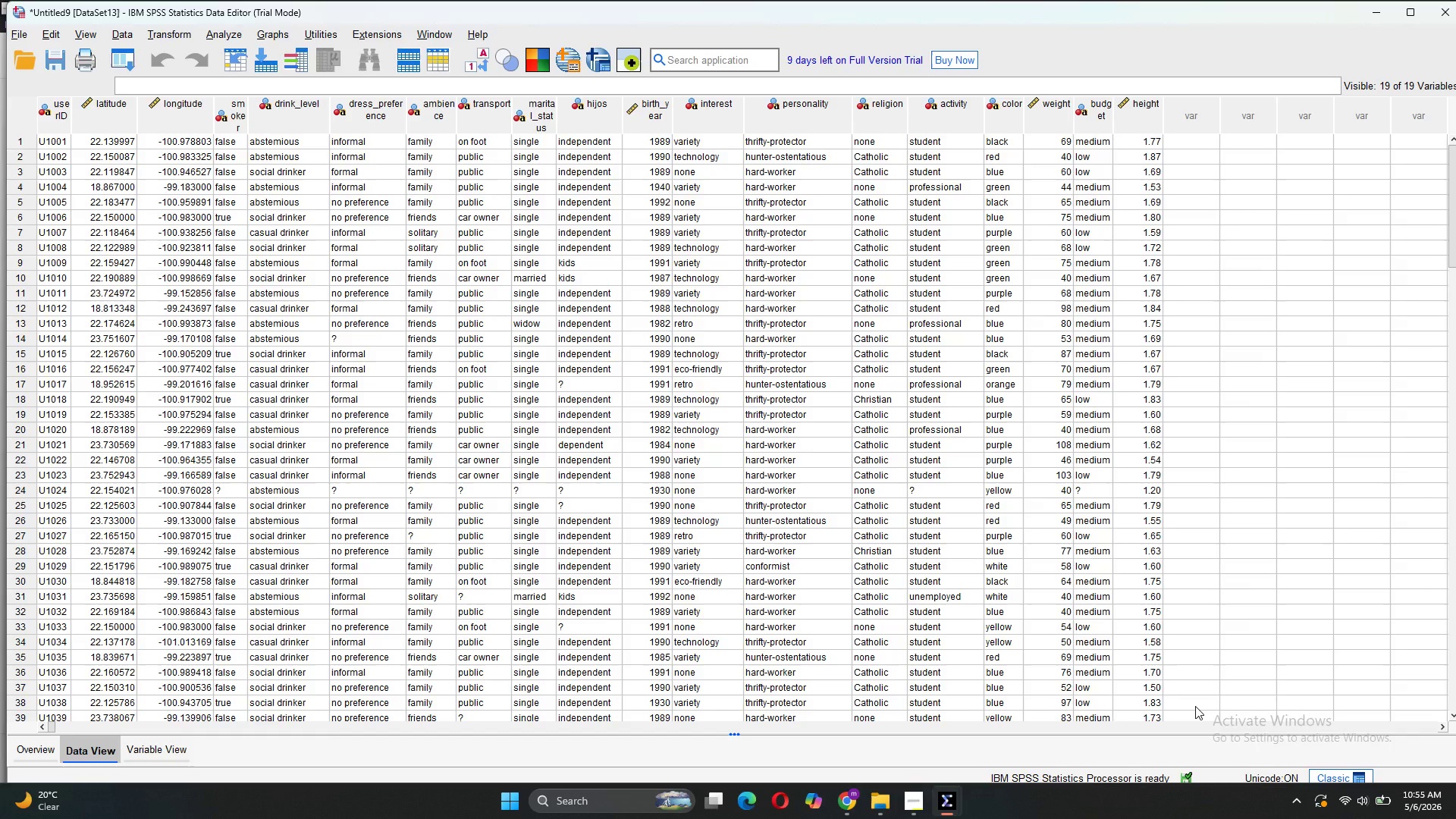 
left_click([1195, 706])
 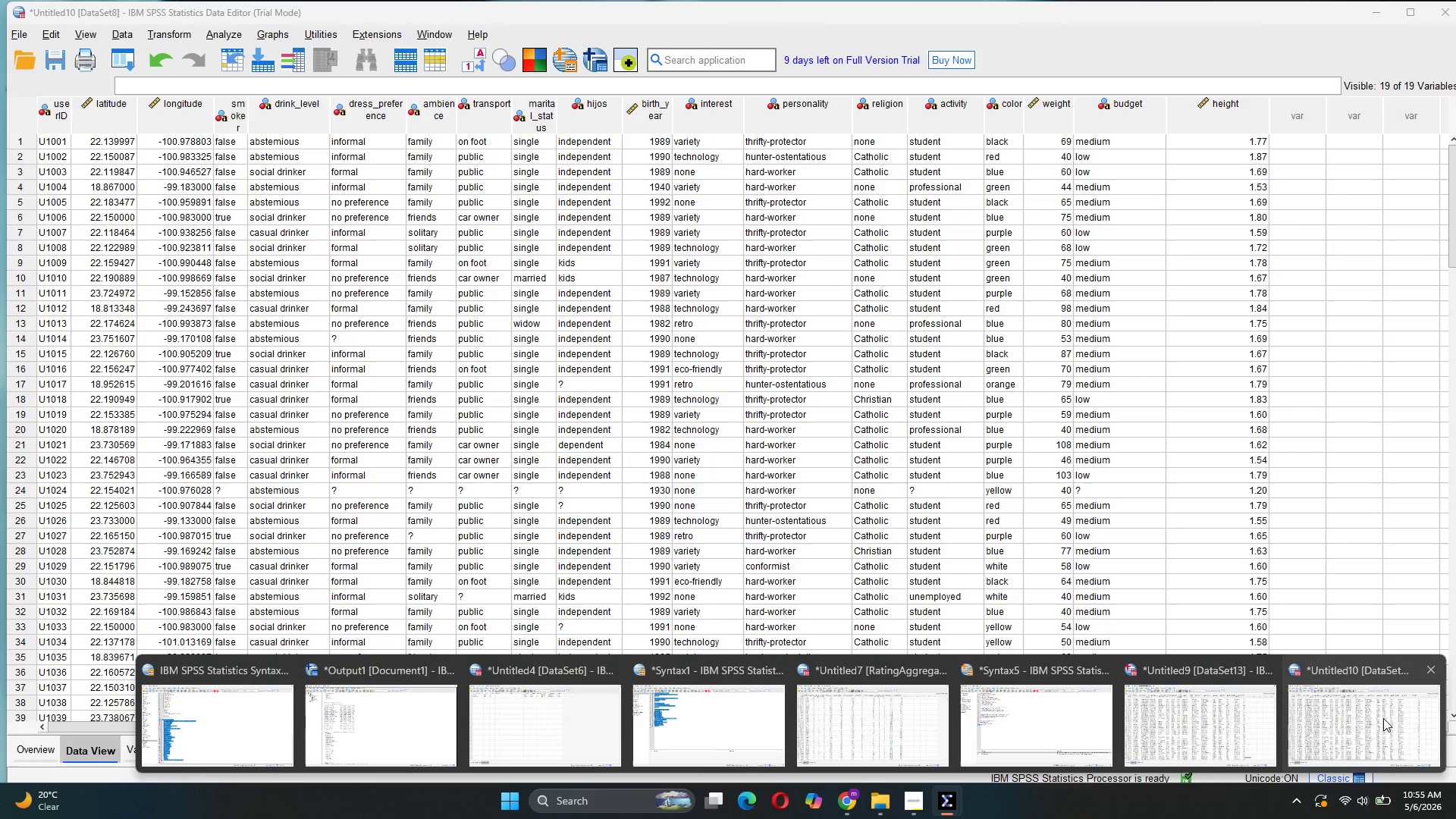 
wait(8.73)
 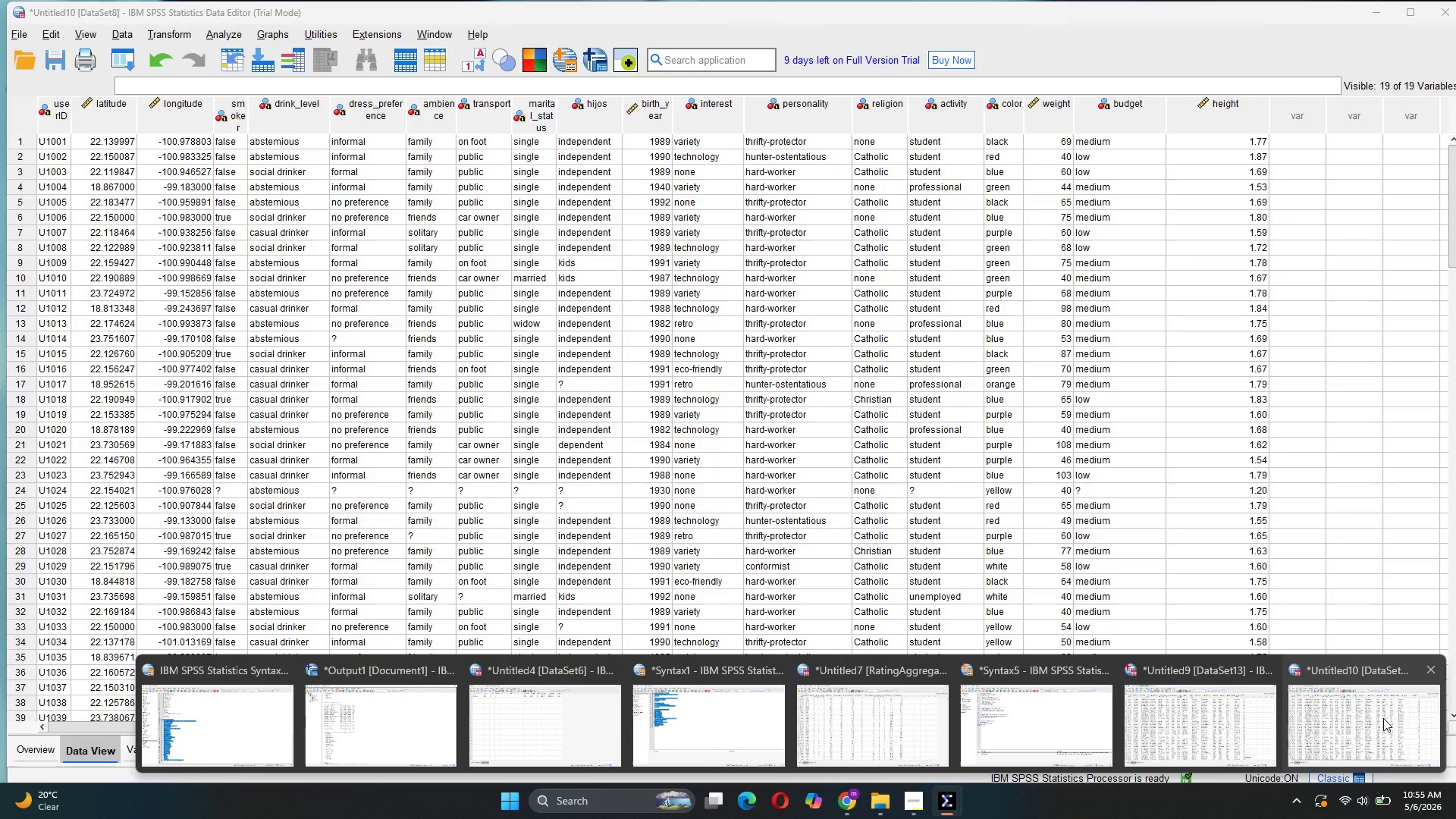 
left_click([1439, 672])
 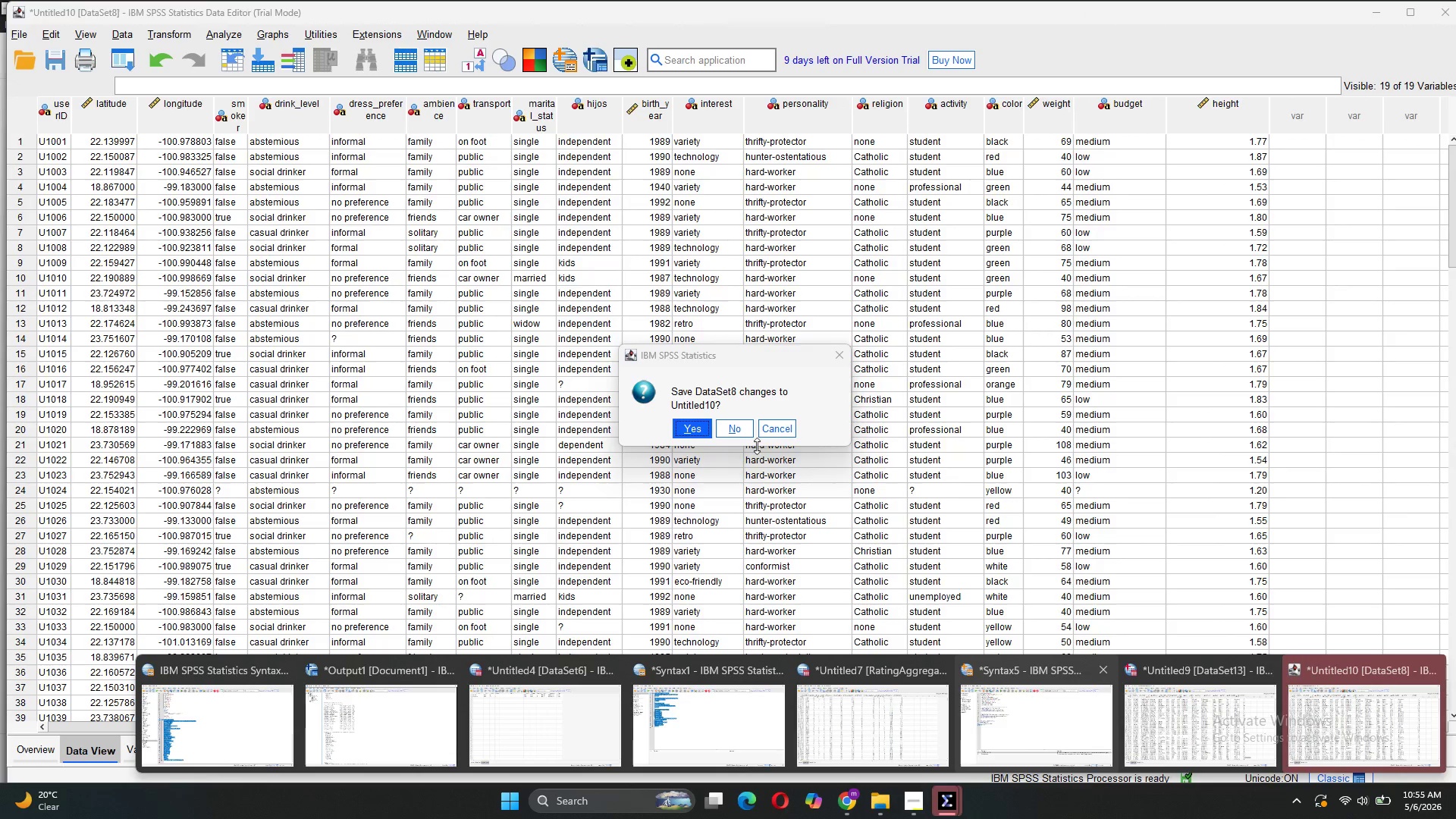 
left_click([735, 432])
 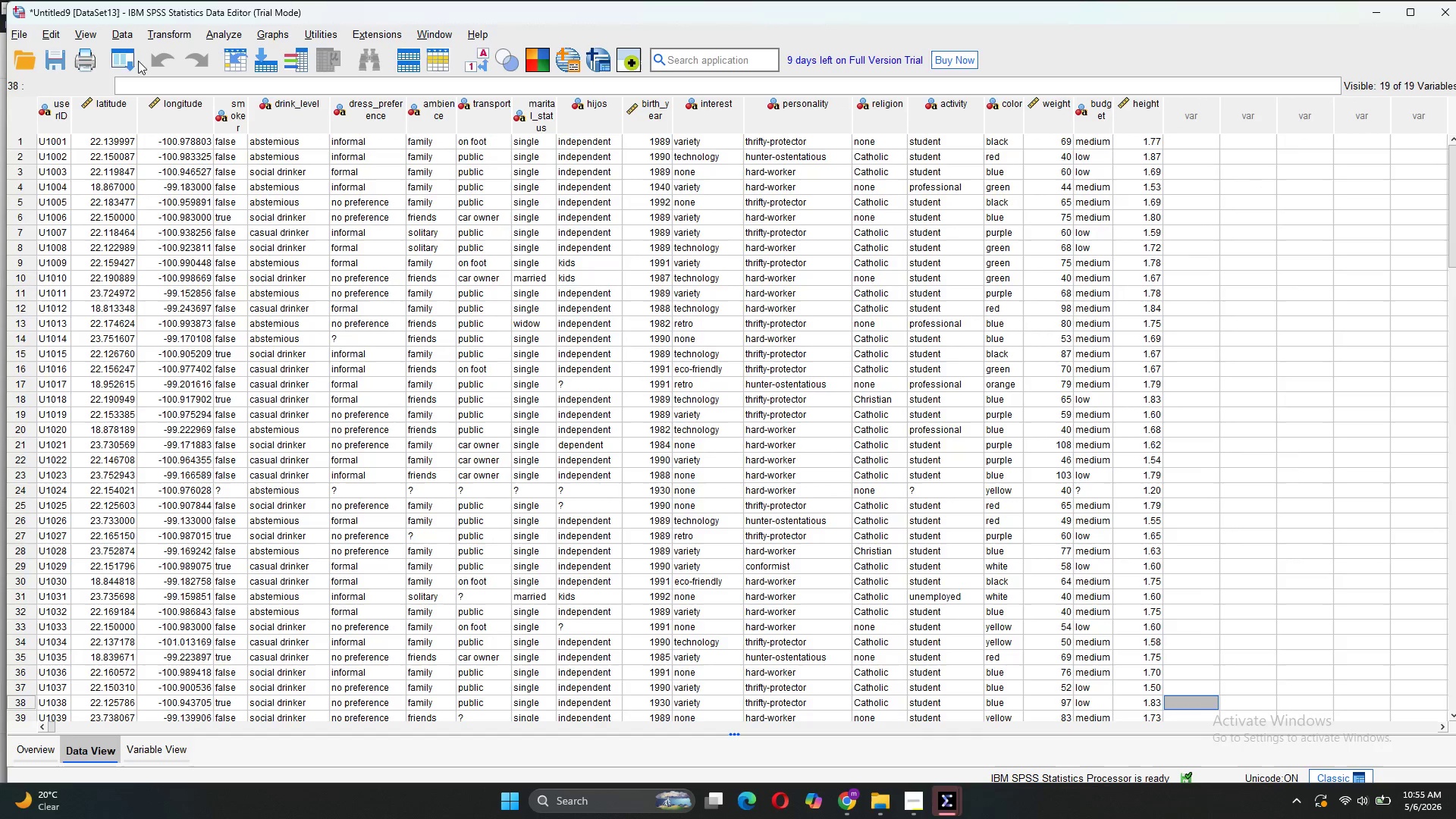 
left_click([31, 31])
 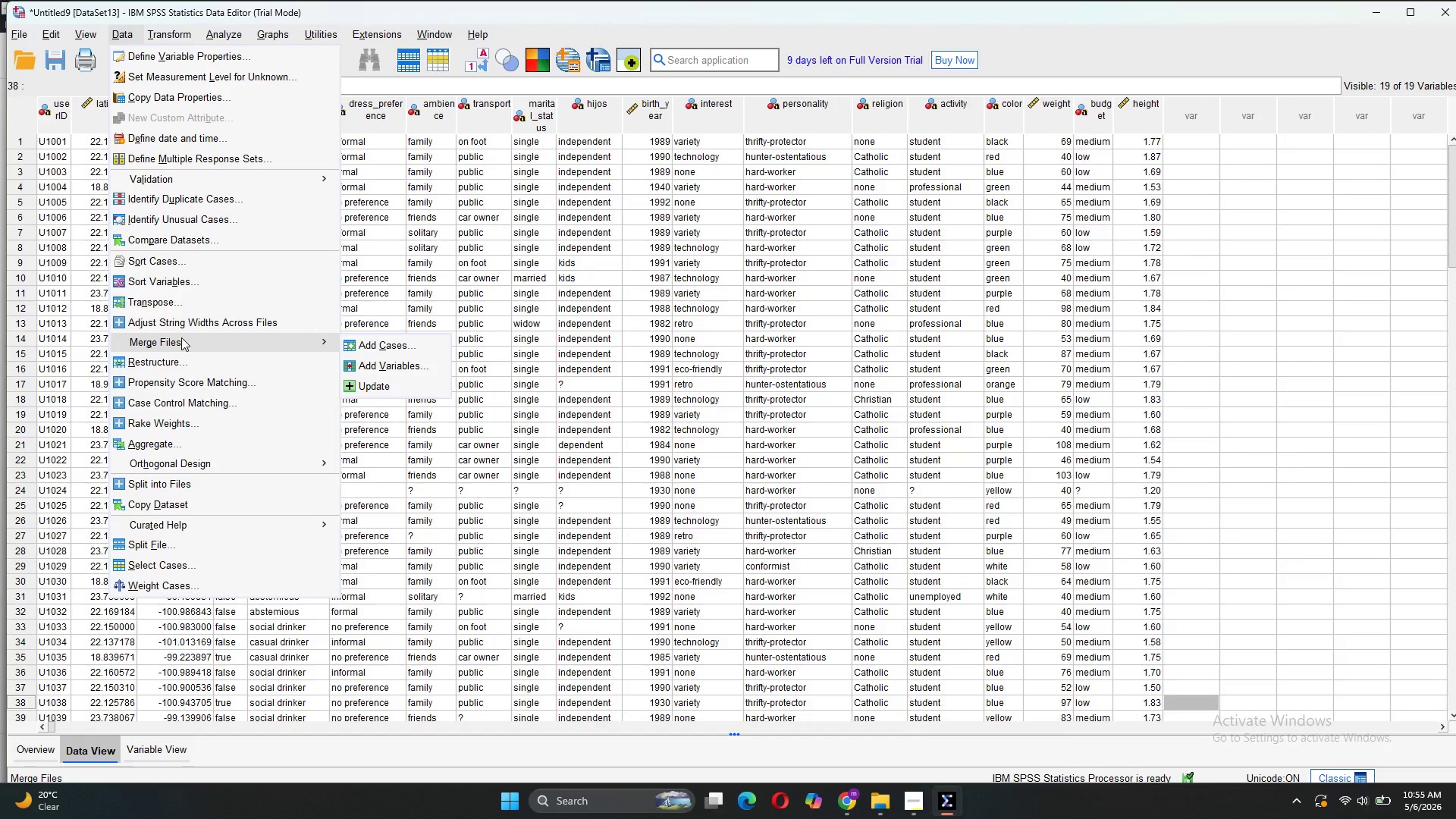 
left_click([353, 343])
 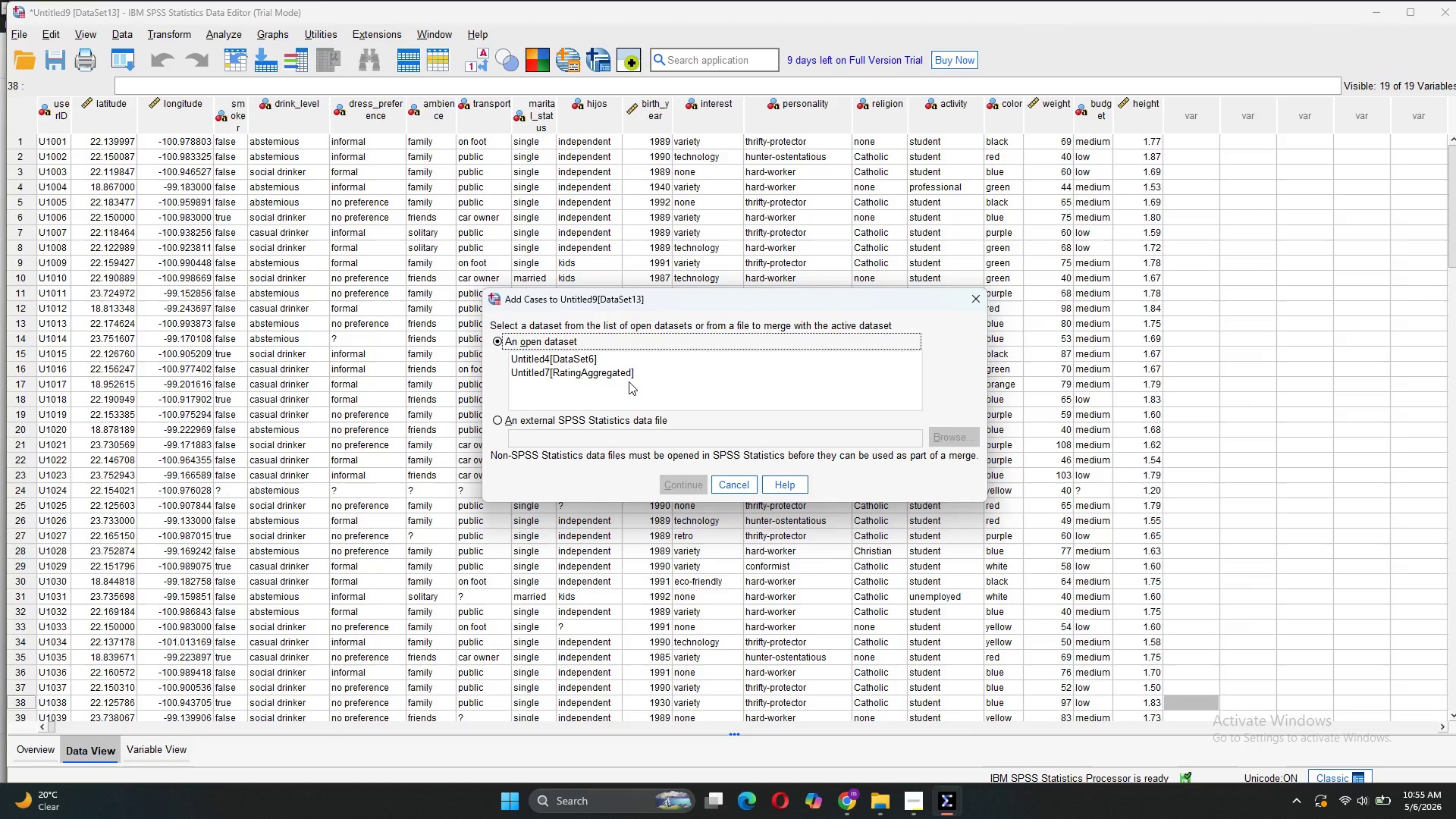 
left_click([624, 377])
 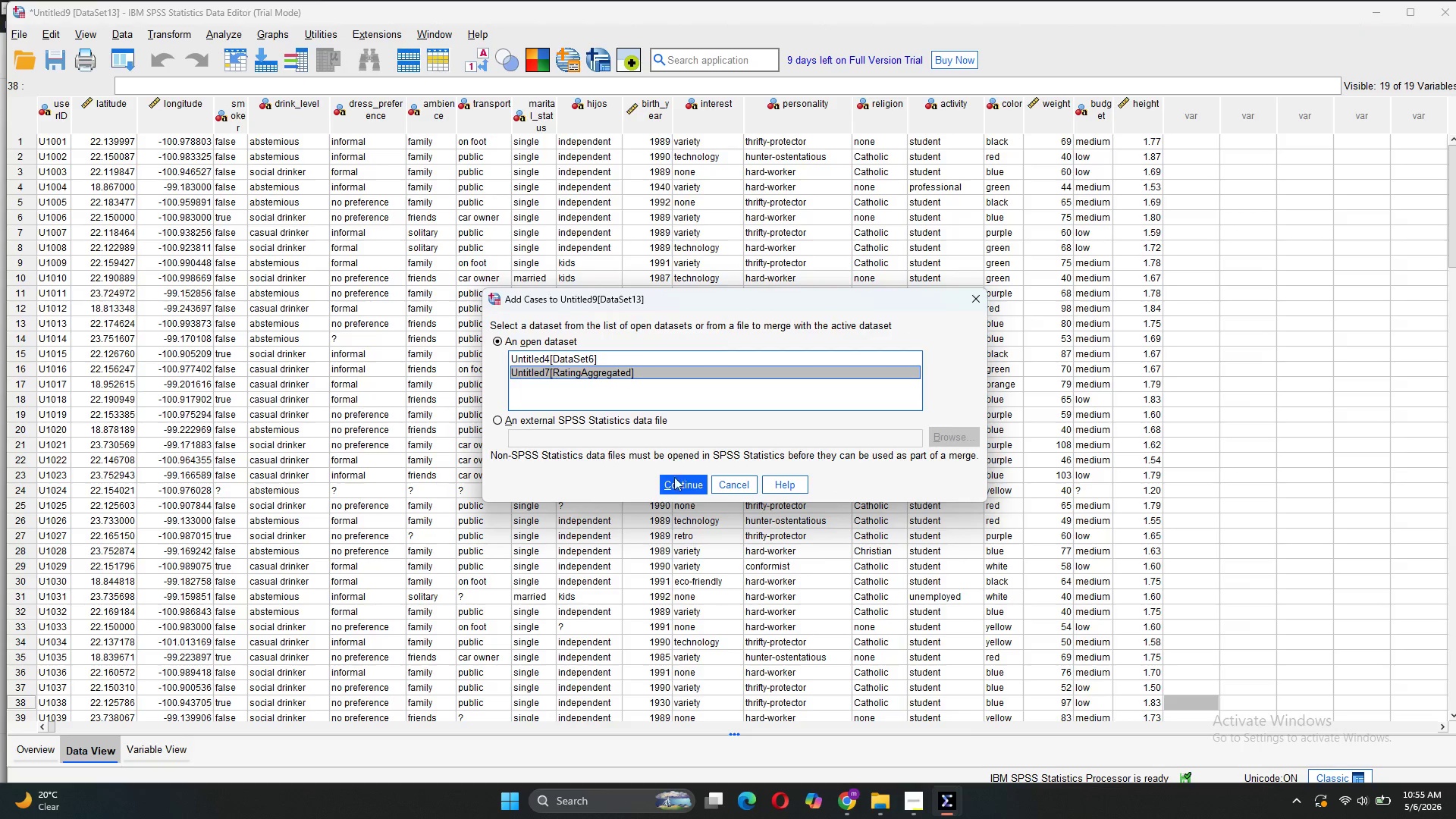 
left_click([673, 484])
 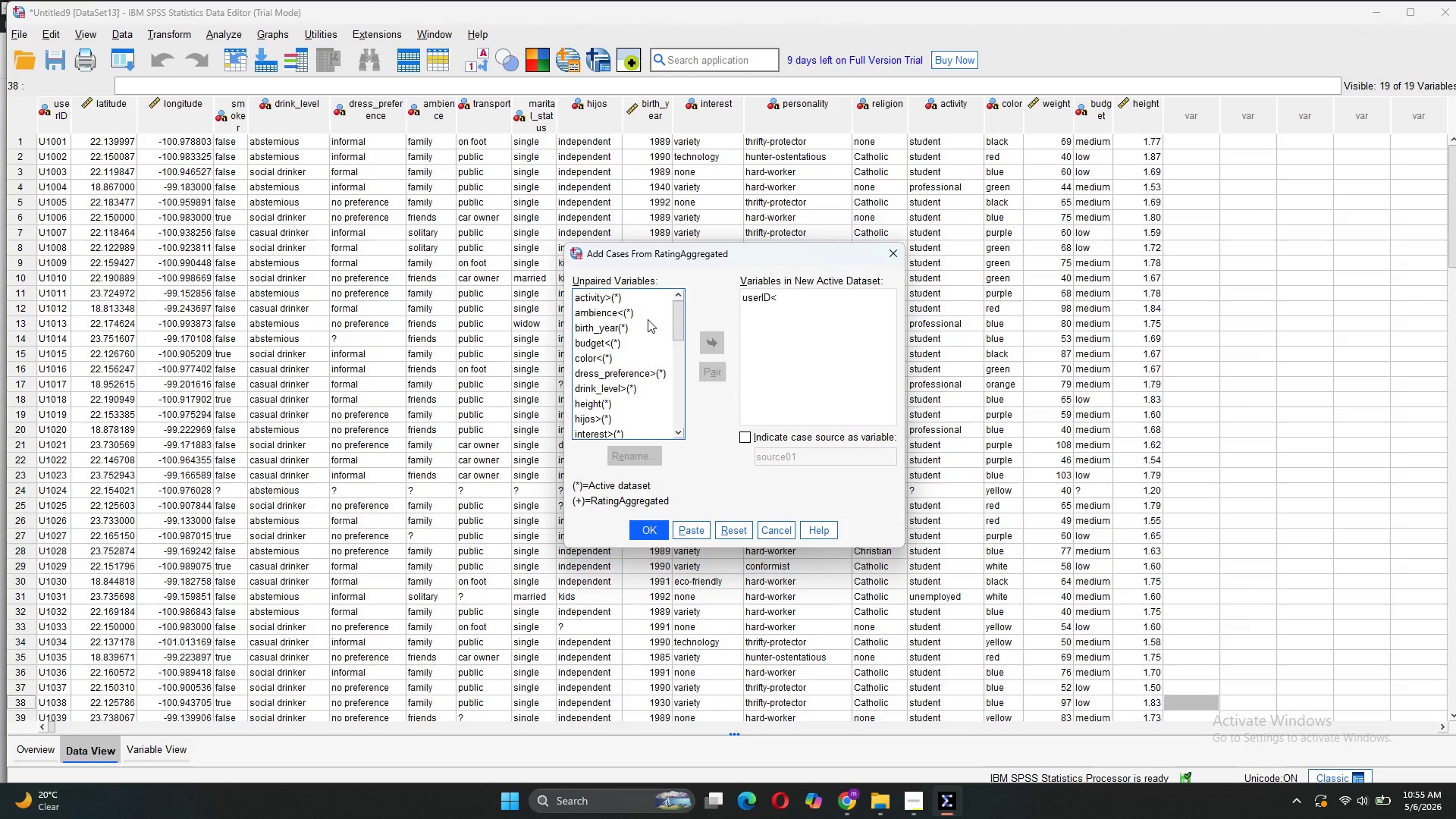 
left_click([635, 312])
 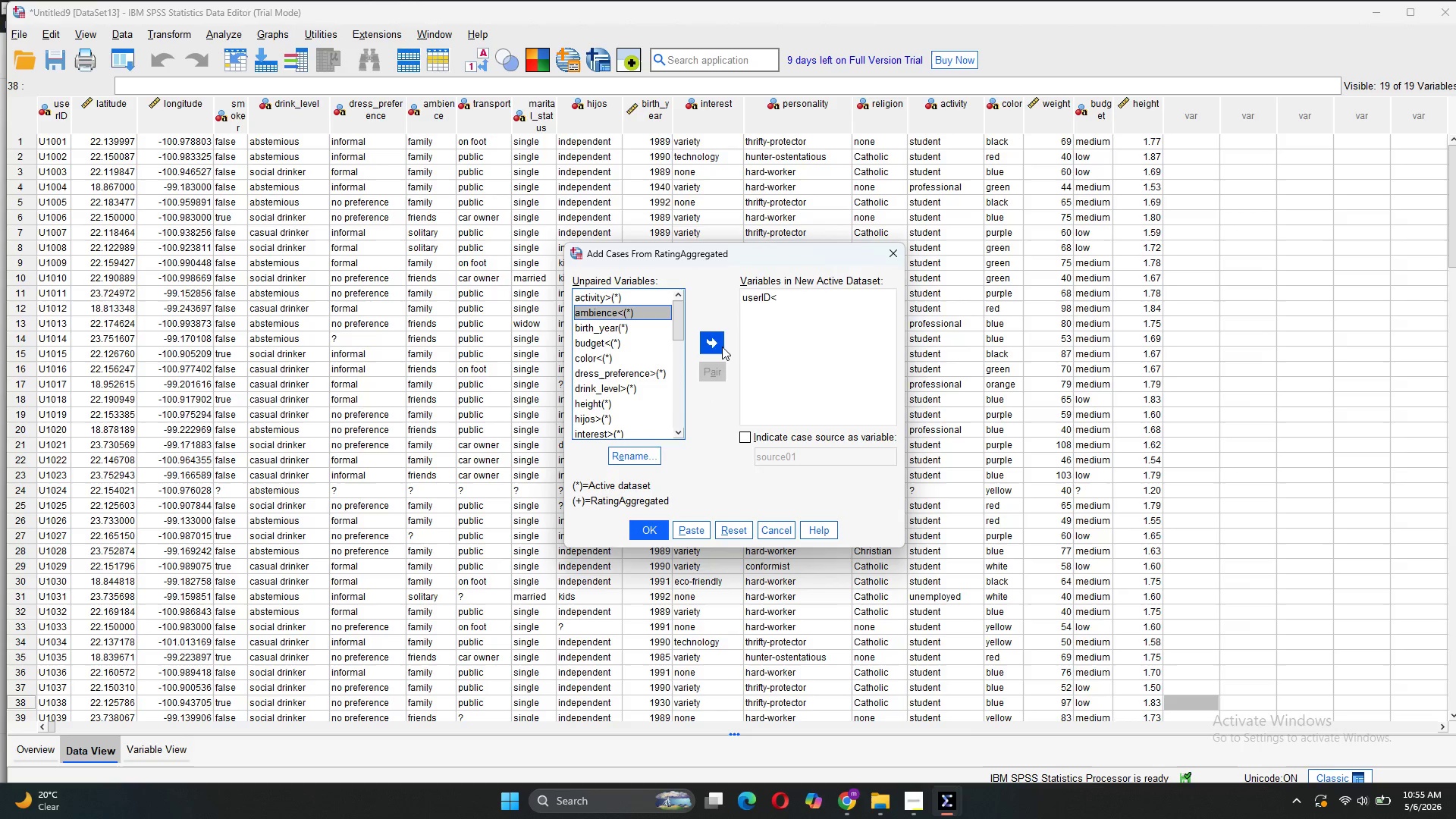 
left_click([722, 347])
 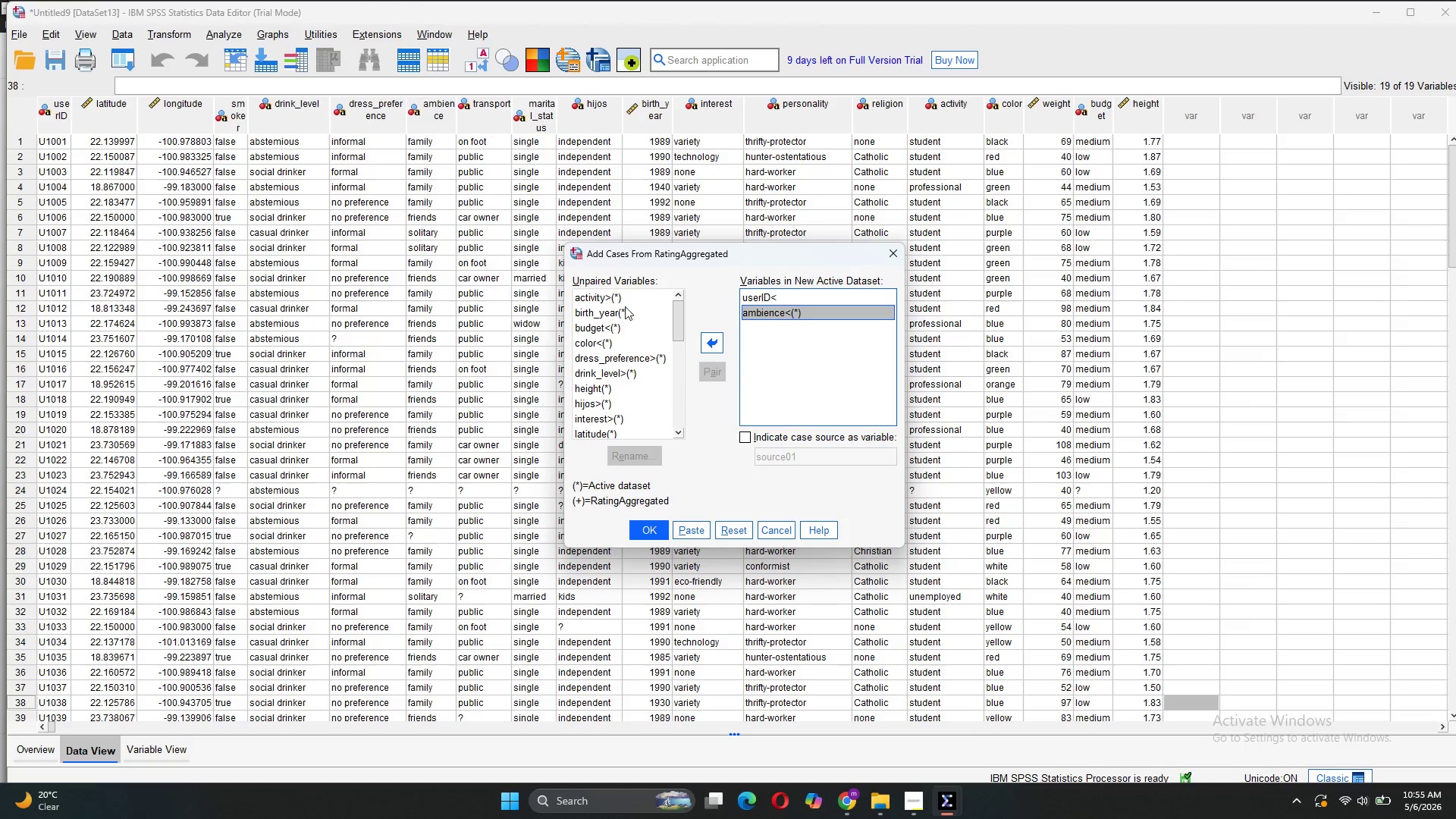 
left_click([615, 300])
 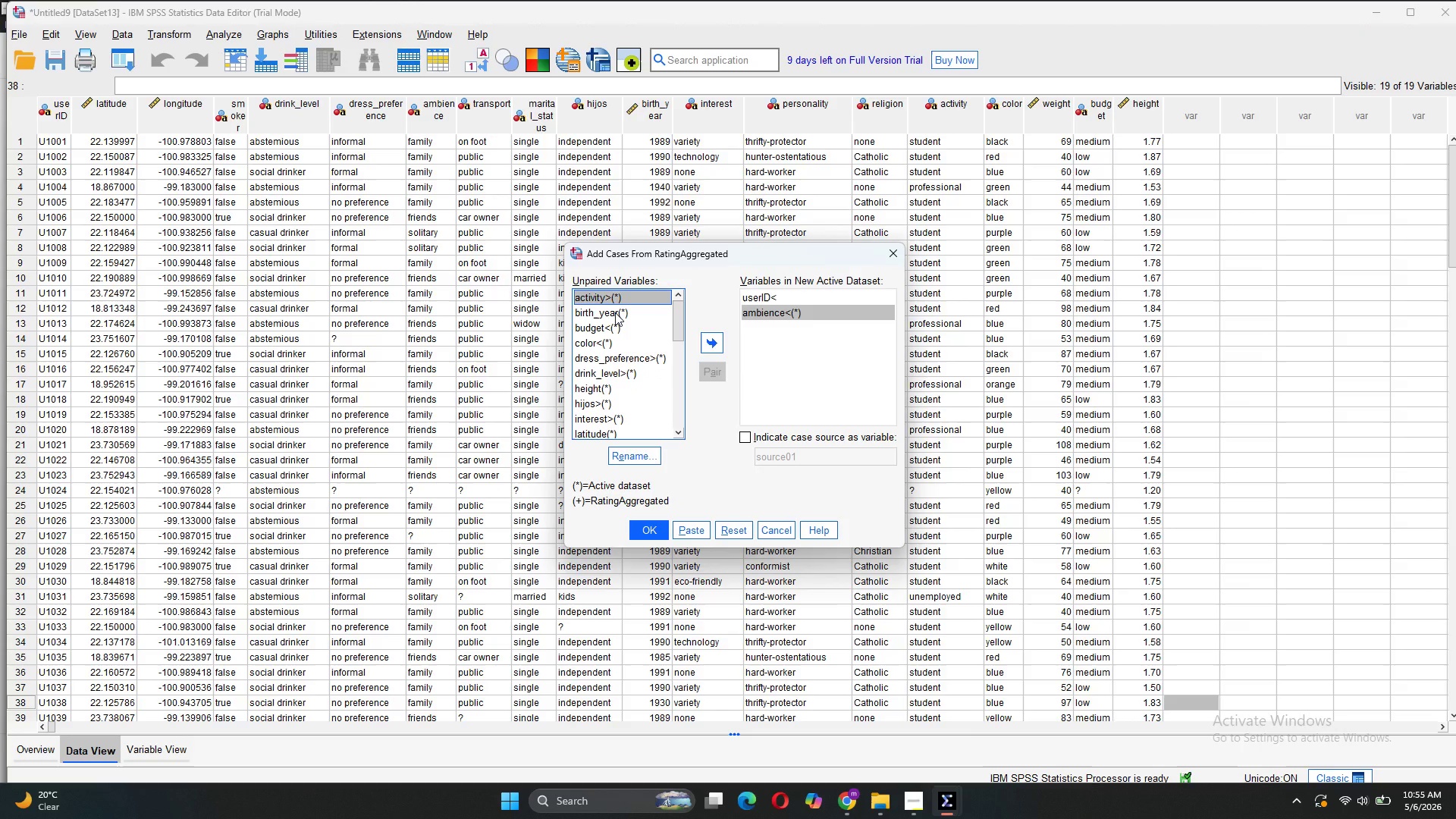 
left_click([615, 312])
 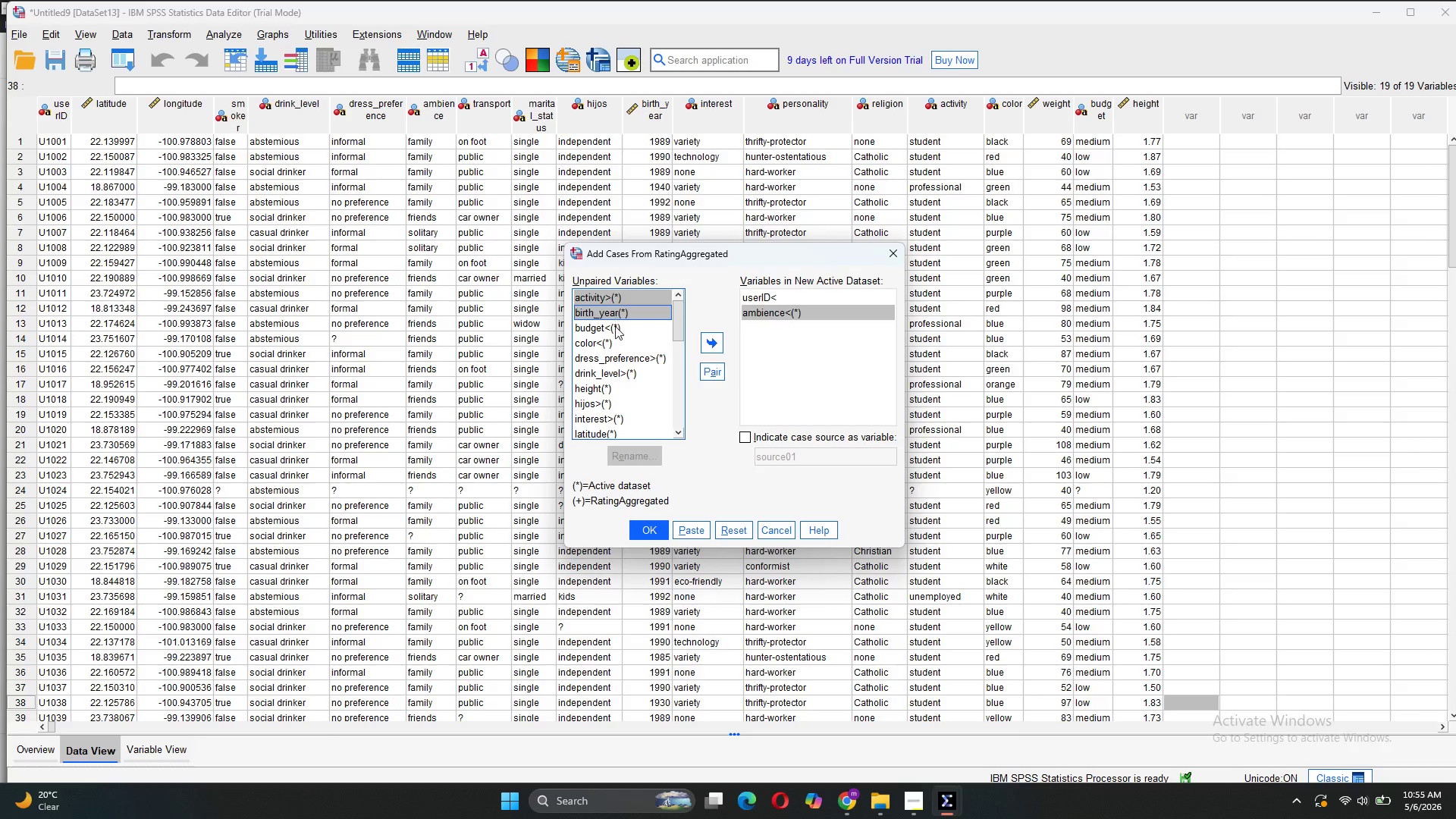 
left_click_drag(start_coordinate=[615, 326], to_coordinate=[615, 345])
 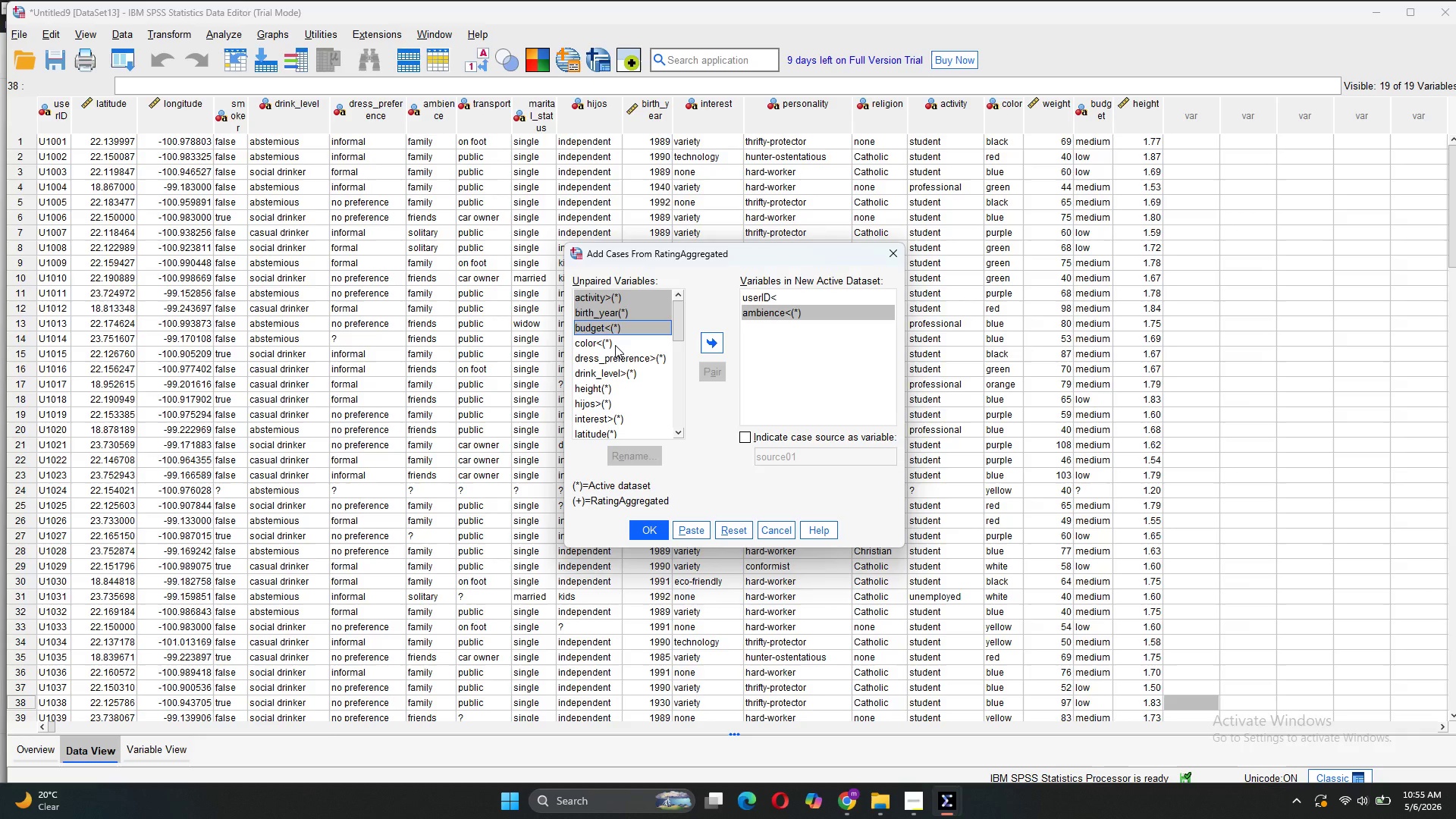 
left_click([615, 345])
 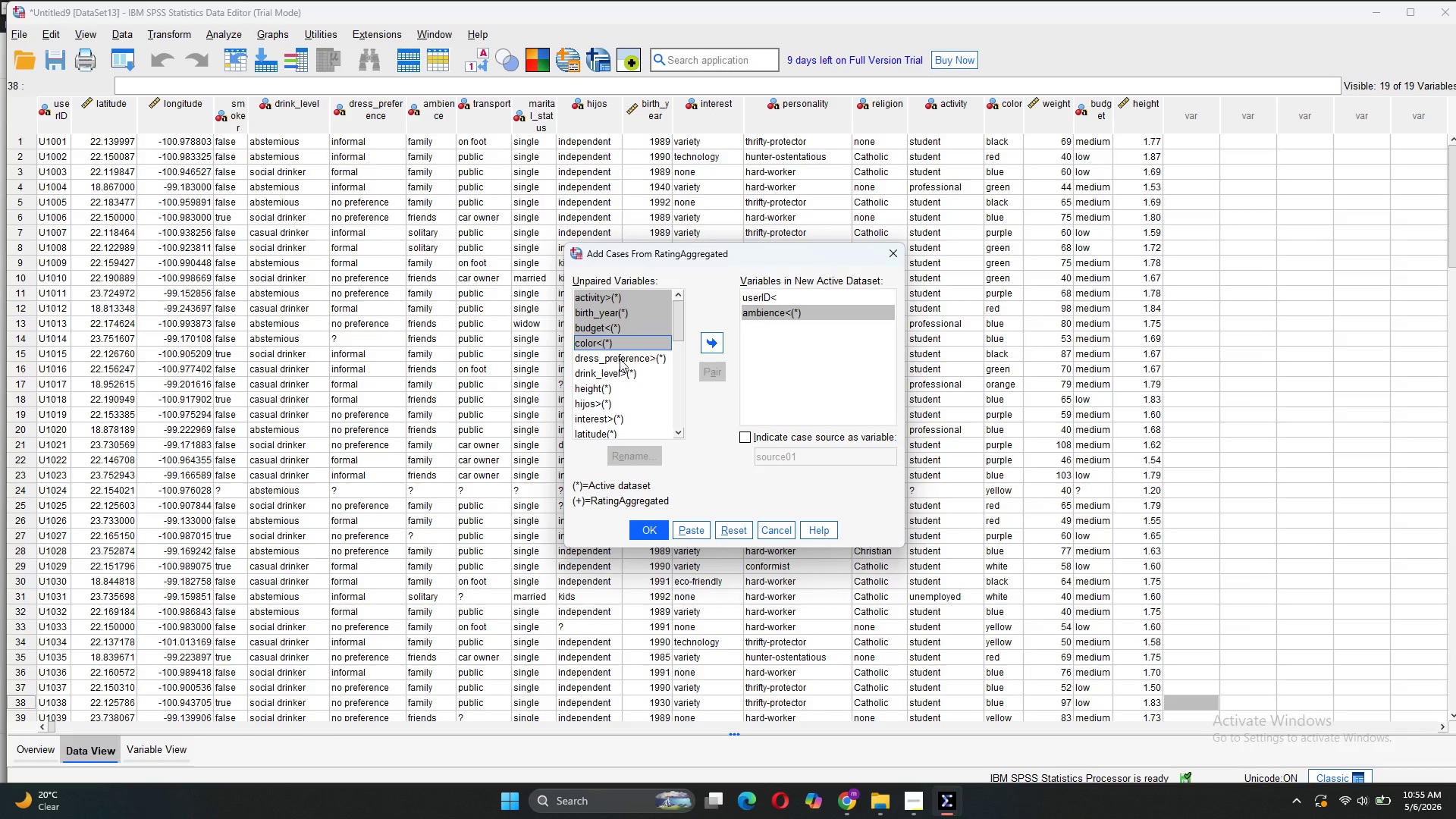 
left_click([620, 359])
 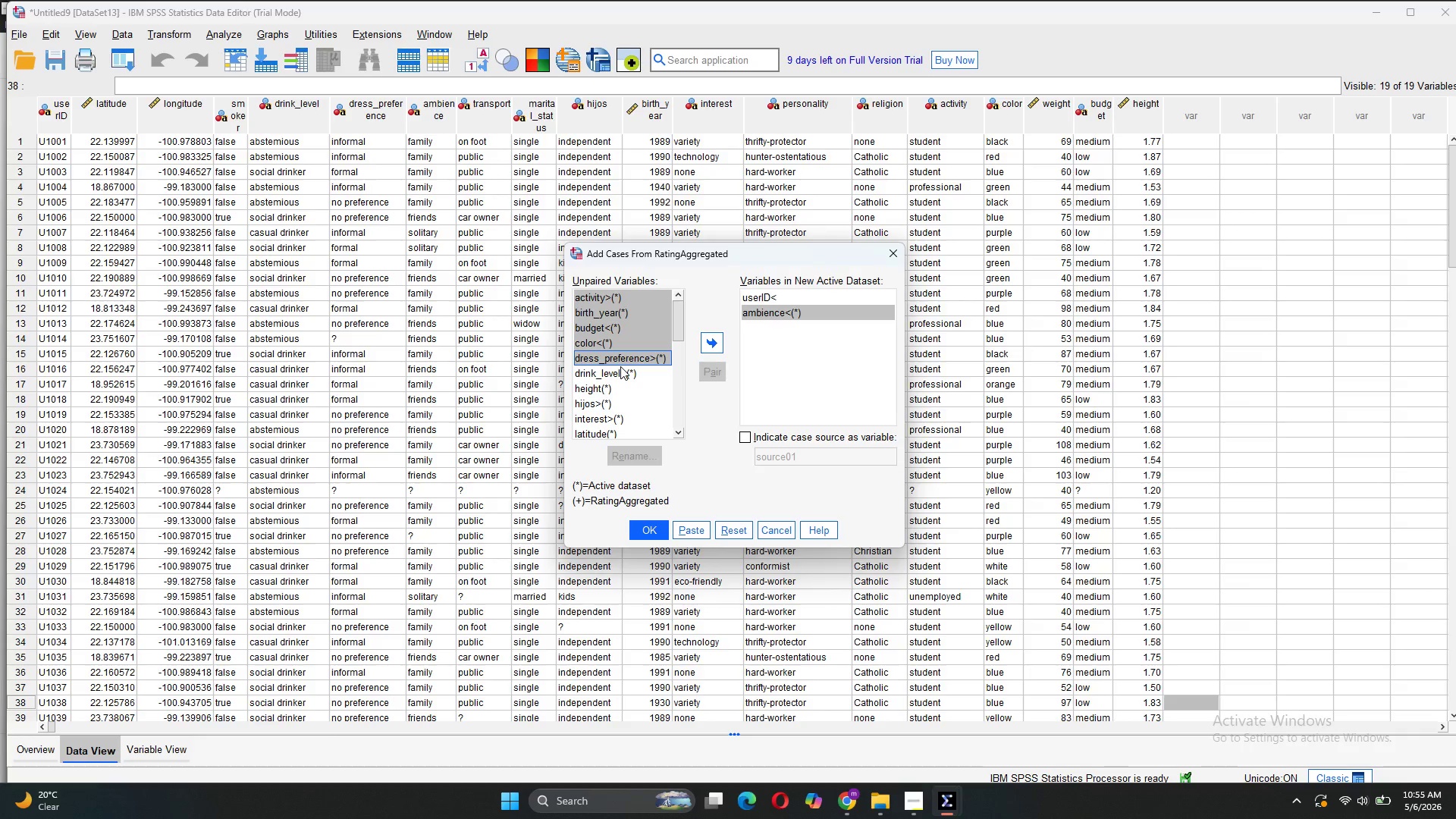 
left_click([620, 366])
 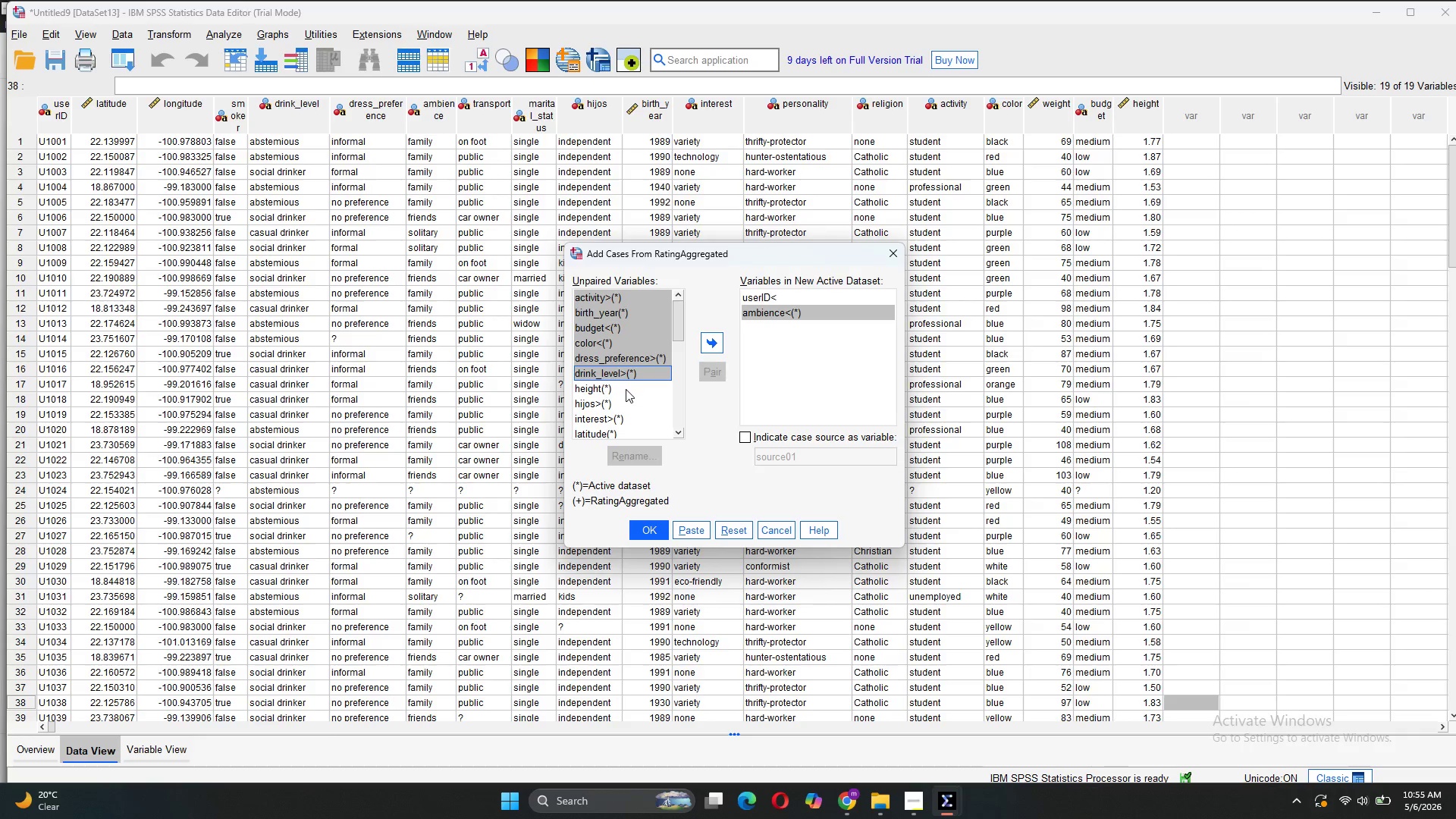 
left_click([626, 389])
 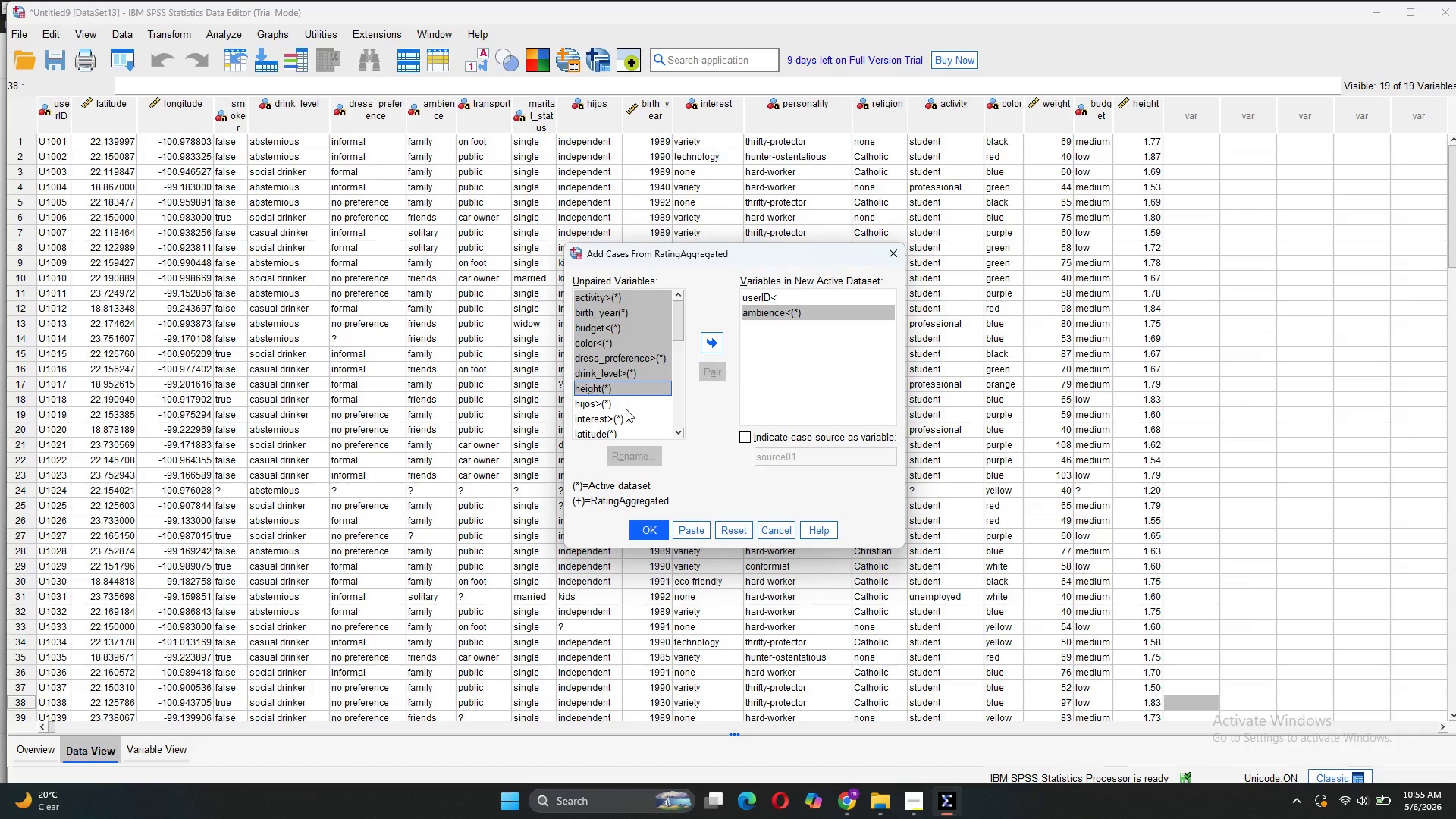 
left_click([626, 410])
 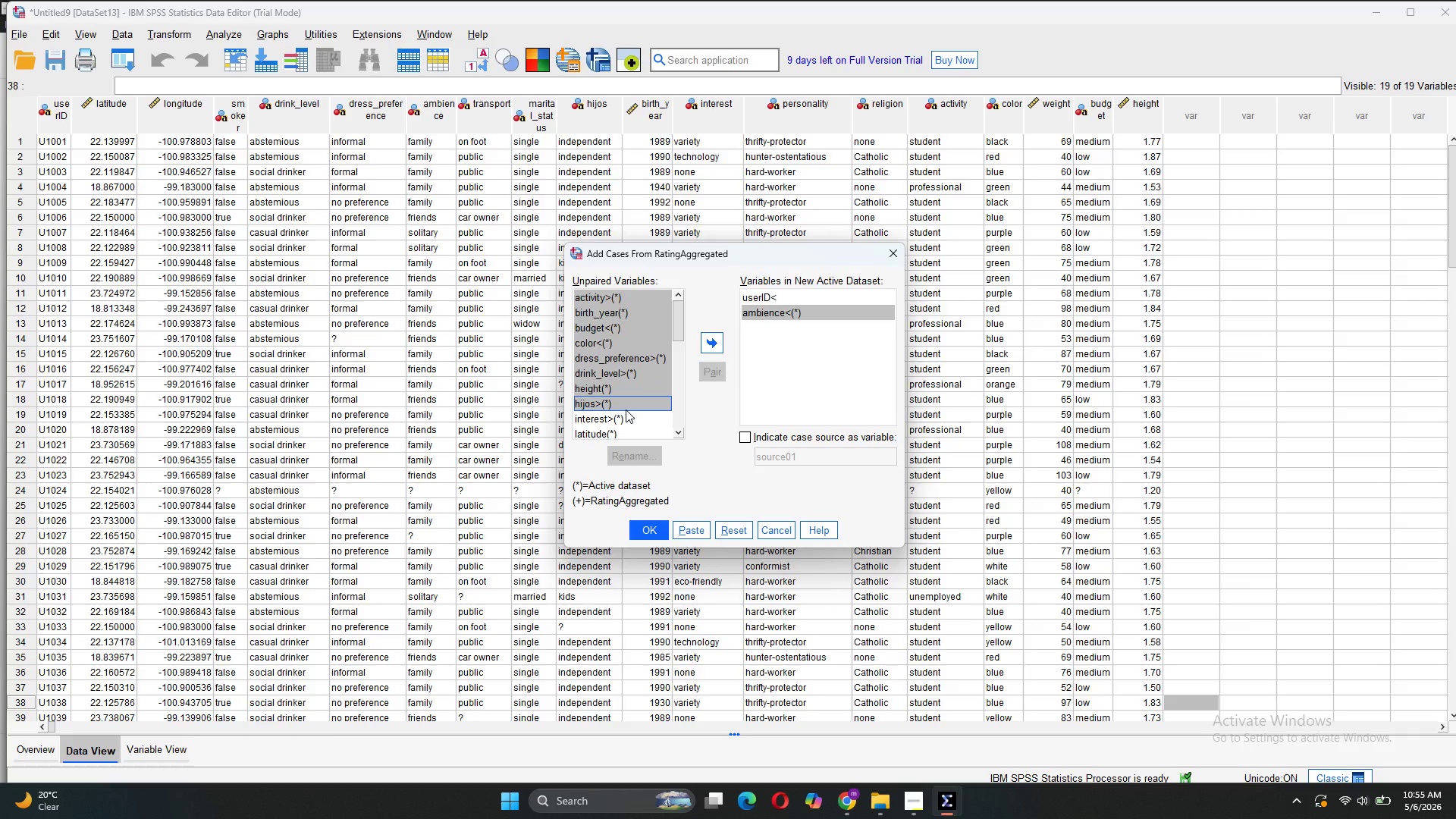 
left_click([626, 410])
 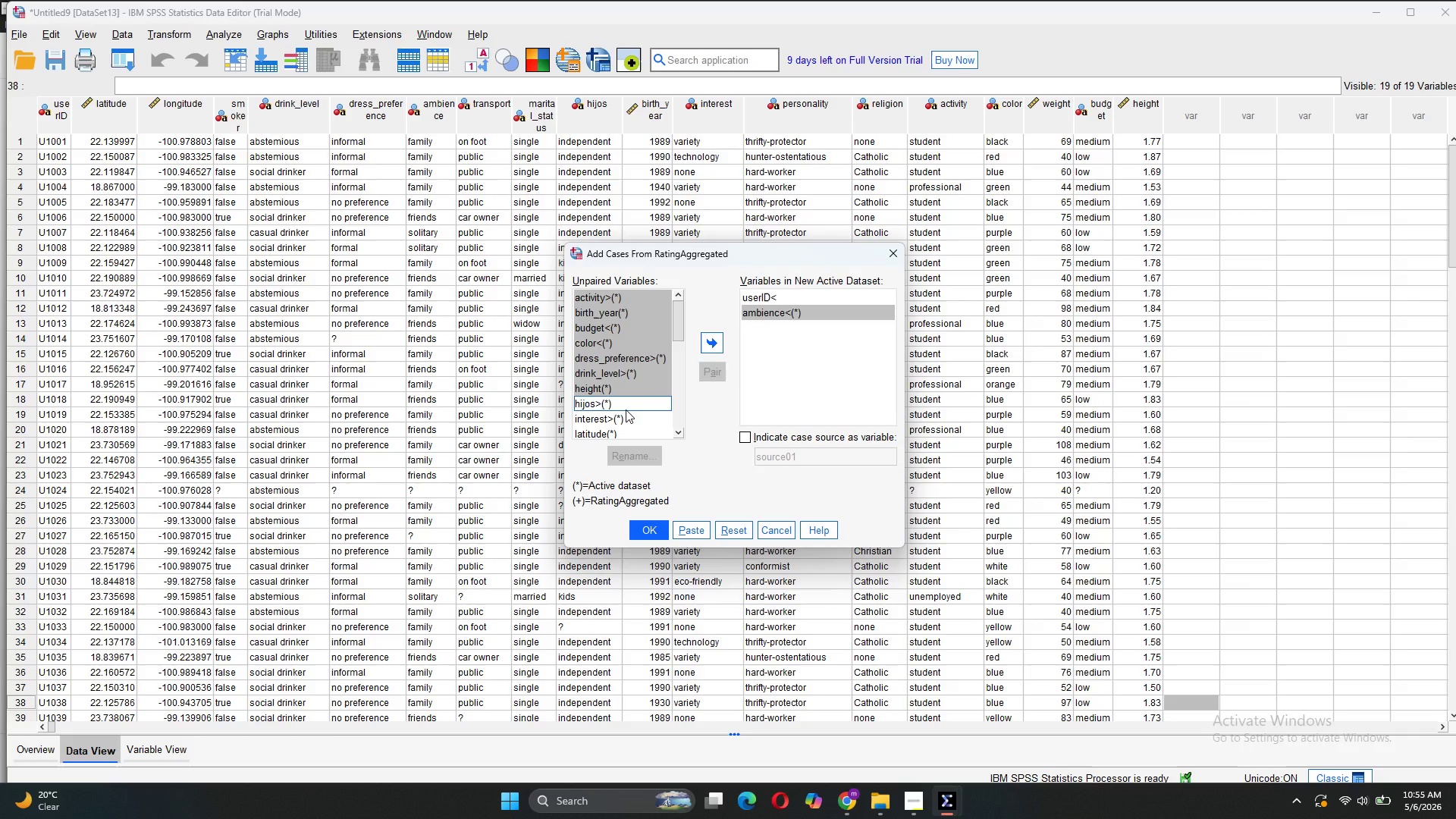 
left_click([626, 410])
 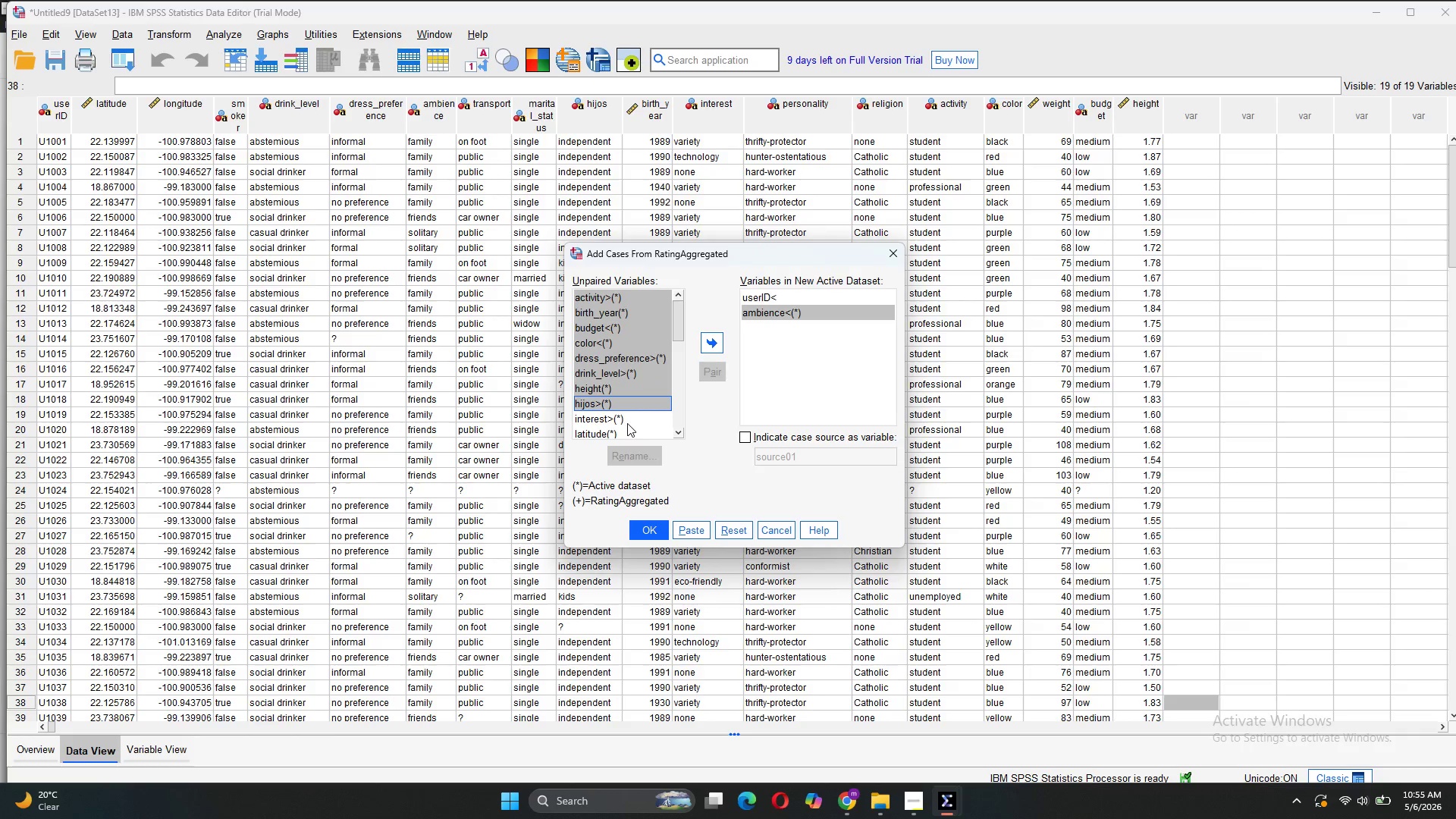 
left_click([627, 423])
 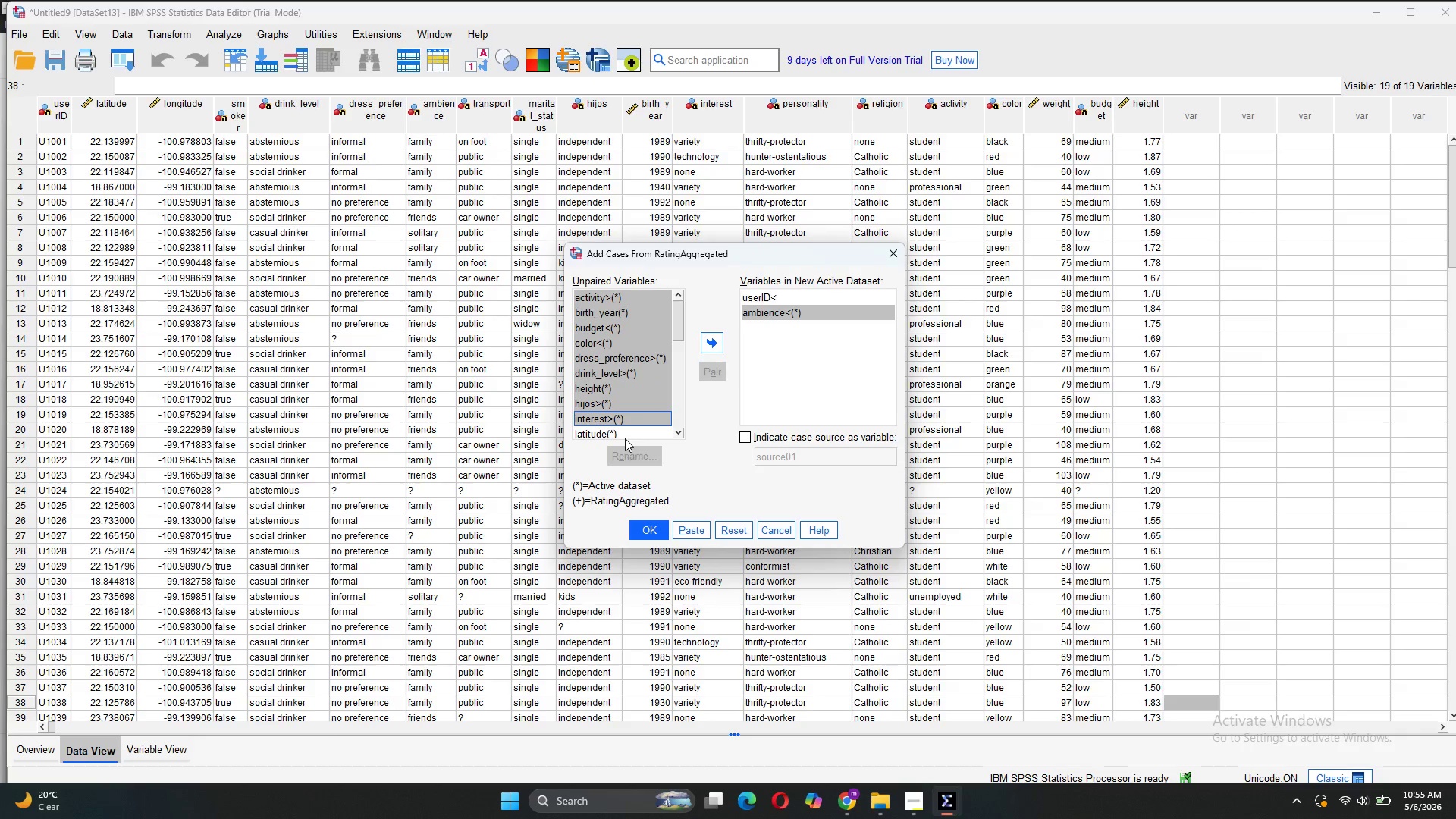 
left_click([625, 438])
 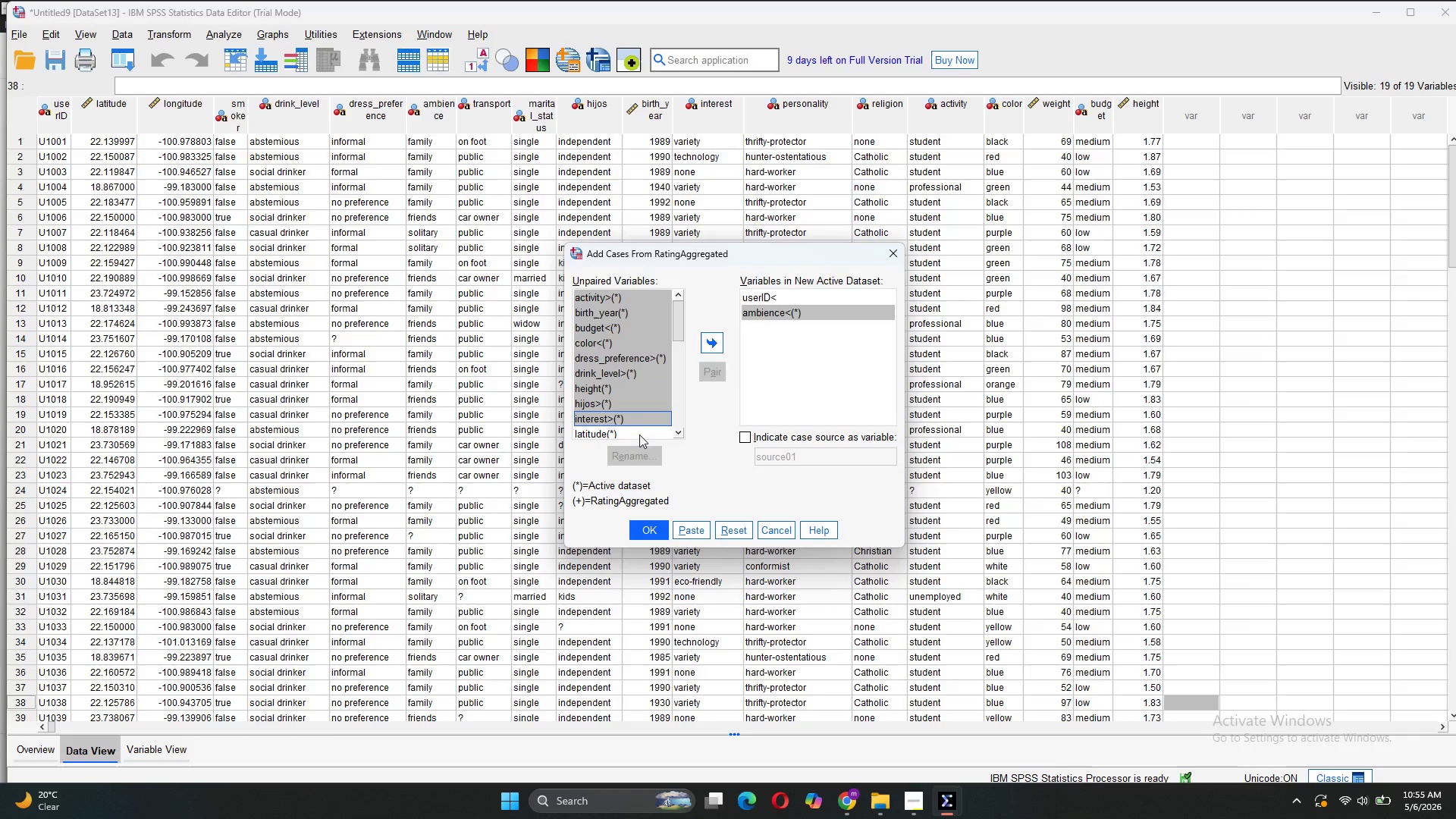 
left_click([642, 434])
 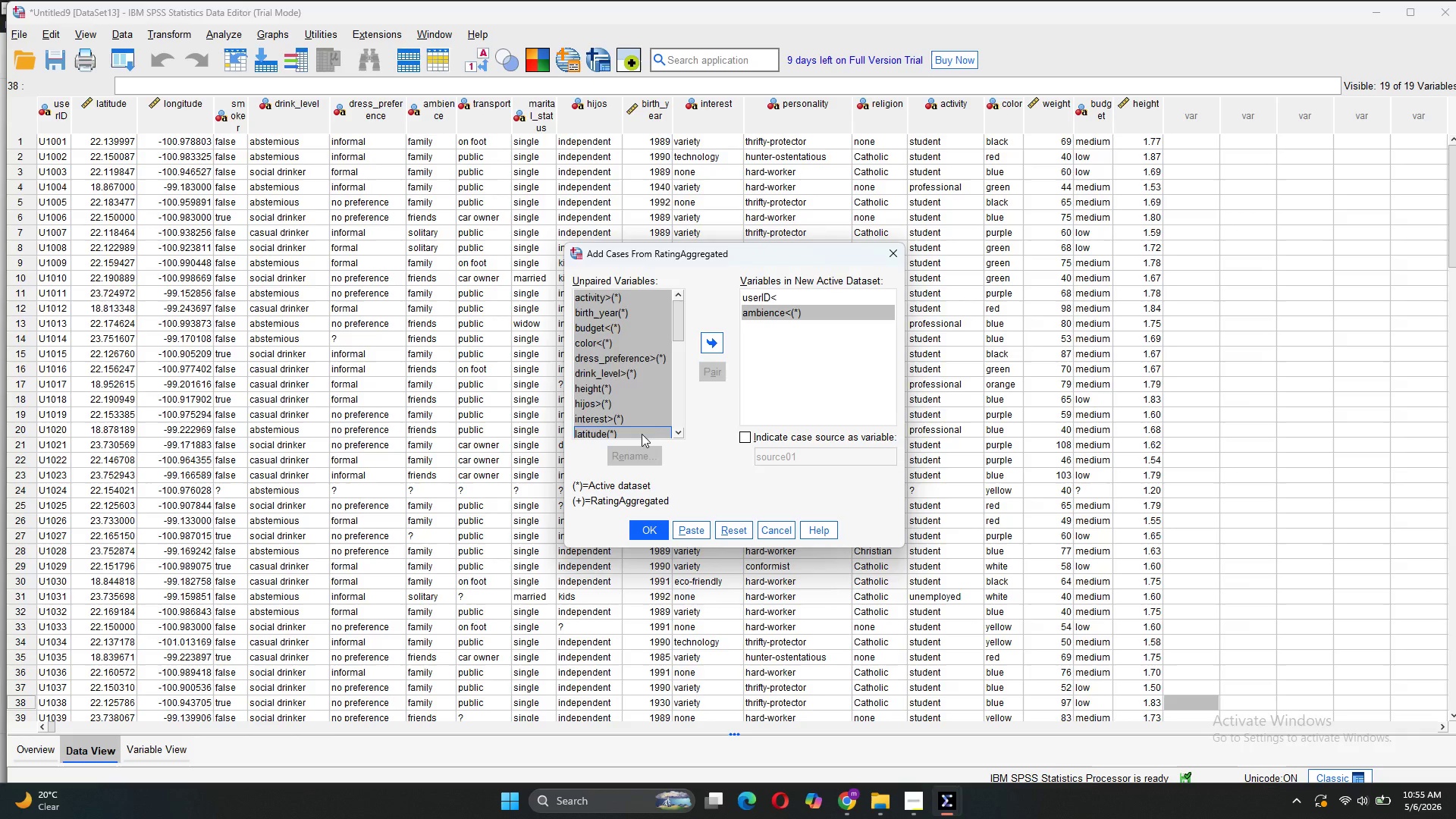 
scroll: coordinate [642, 434], scroll_direction: down, amount: 5.0
 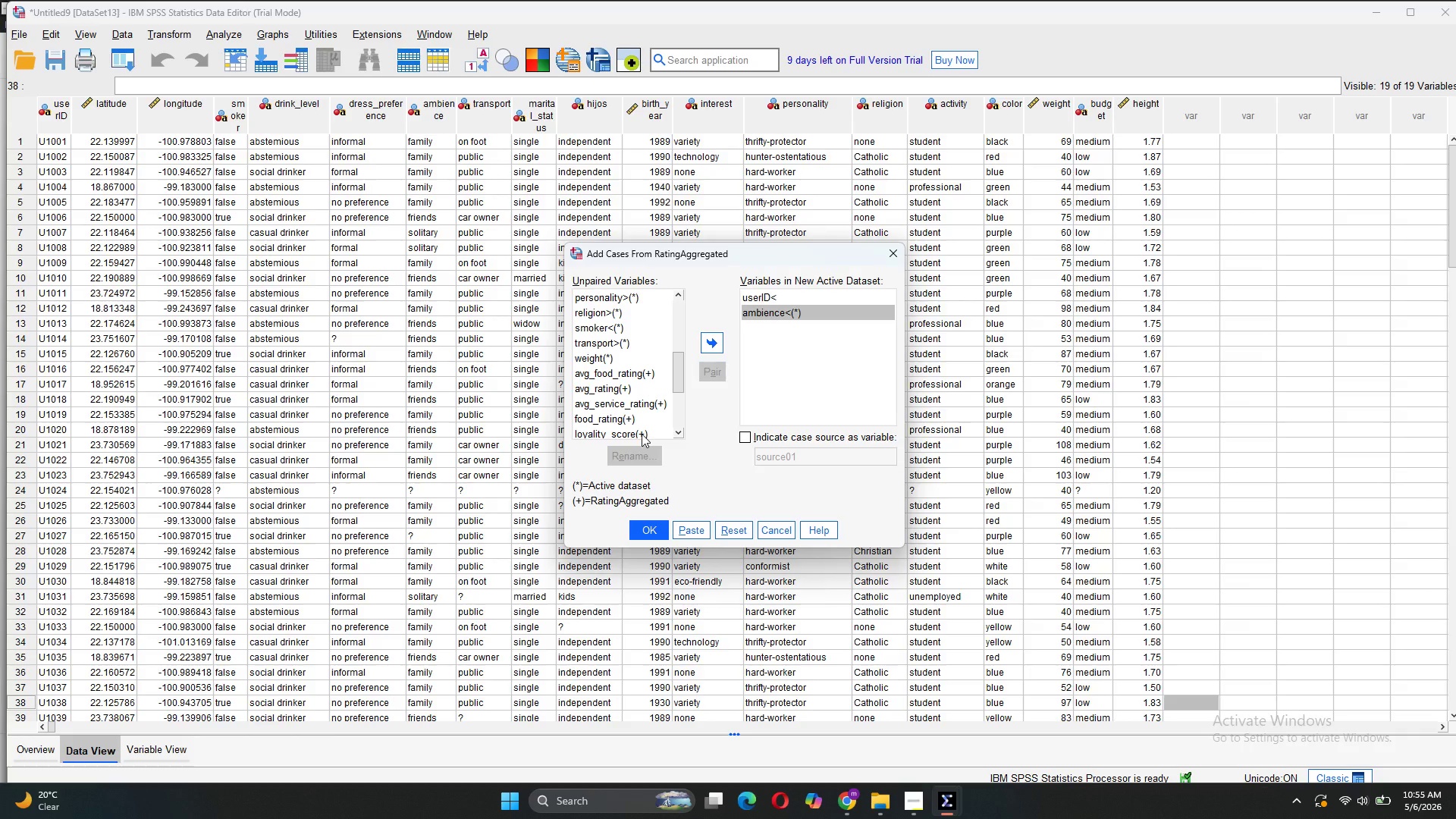 
scroll: coordinate [642, 434], scroll_direction: none, amount: 0.0
 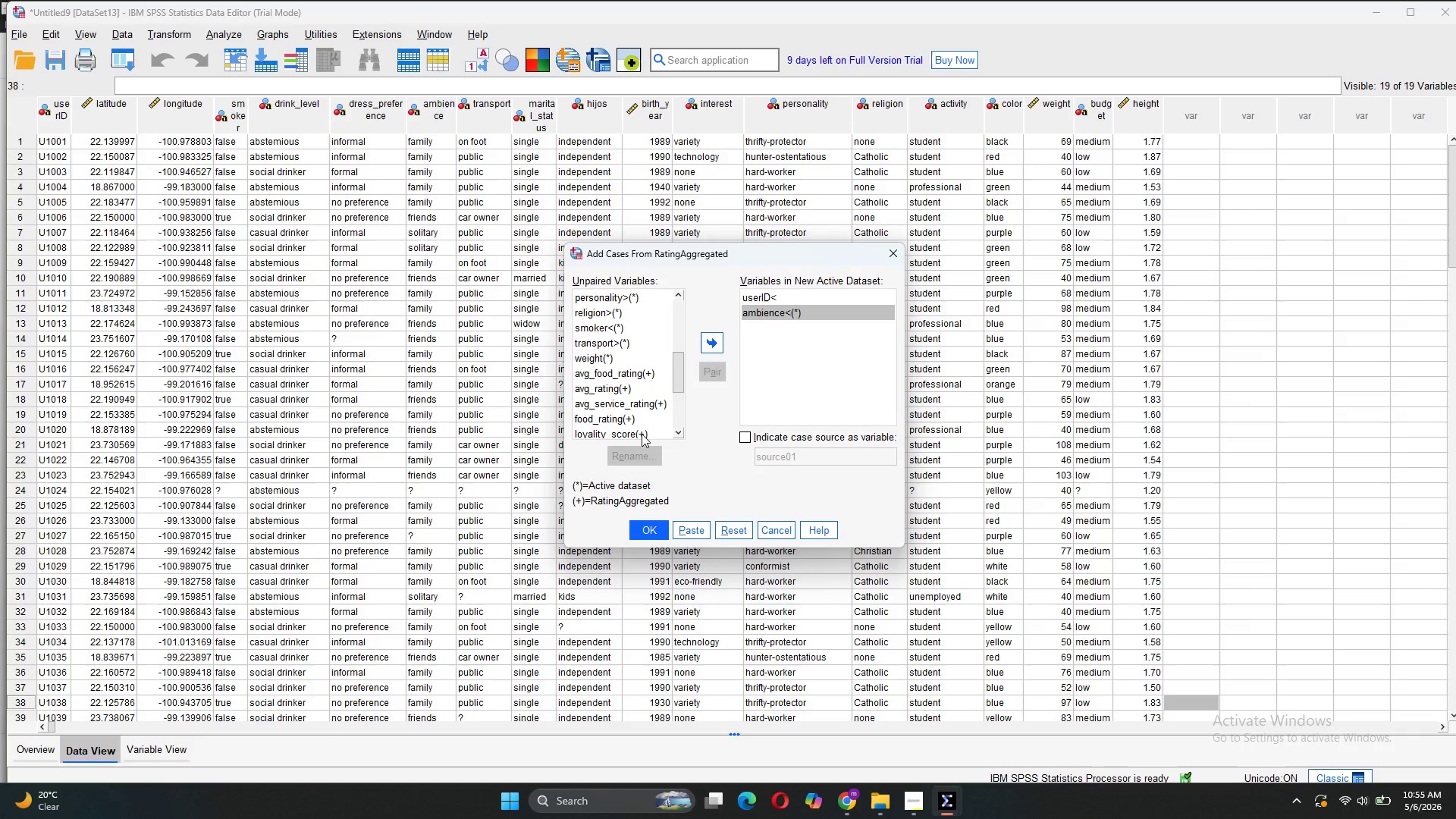 
scroll: coordinate [642, 434], scroll_direction: up, amount: 2.0
 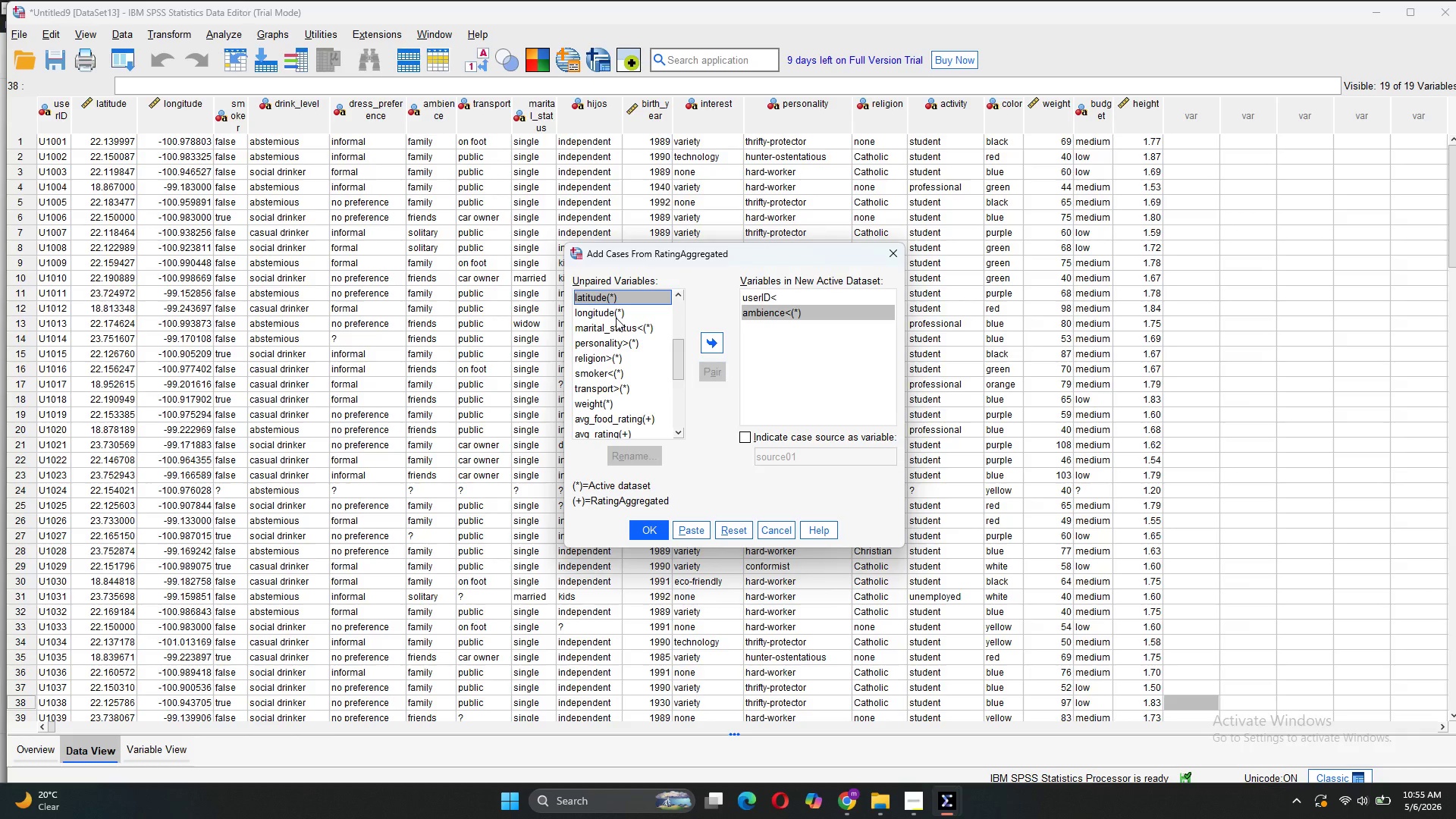 
left_click([616, 318])
 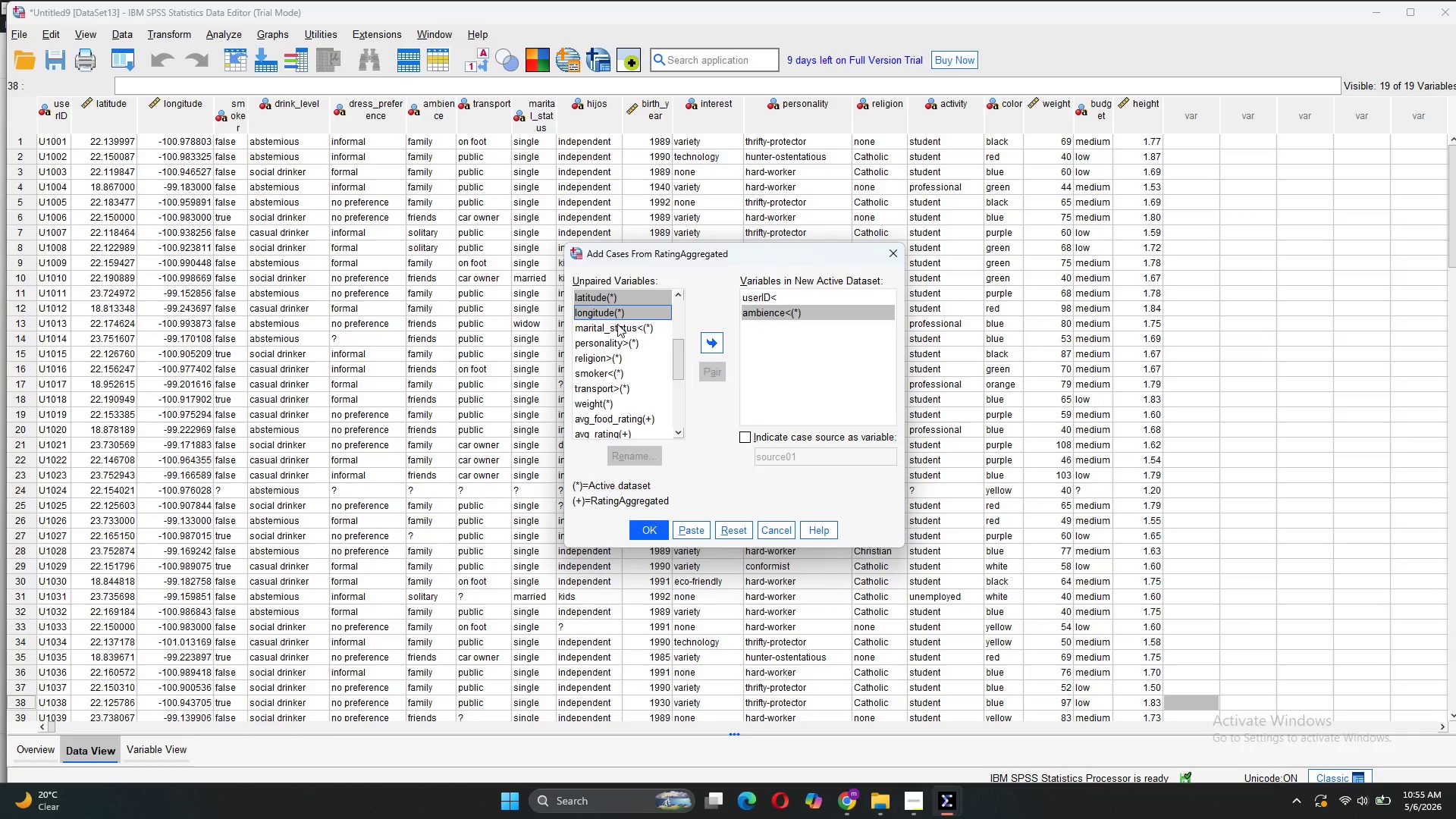 
left_click([617, 324])
 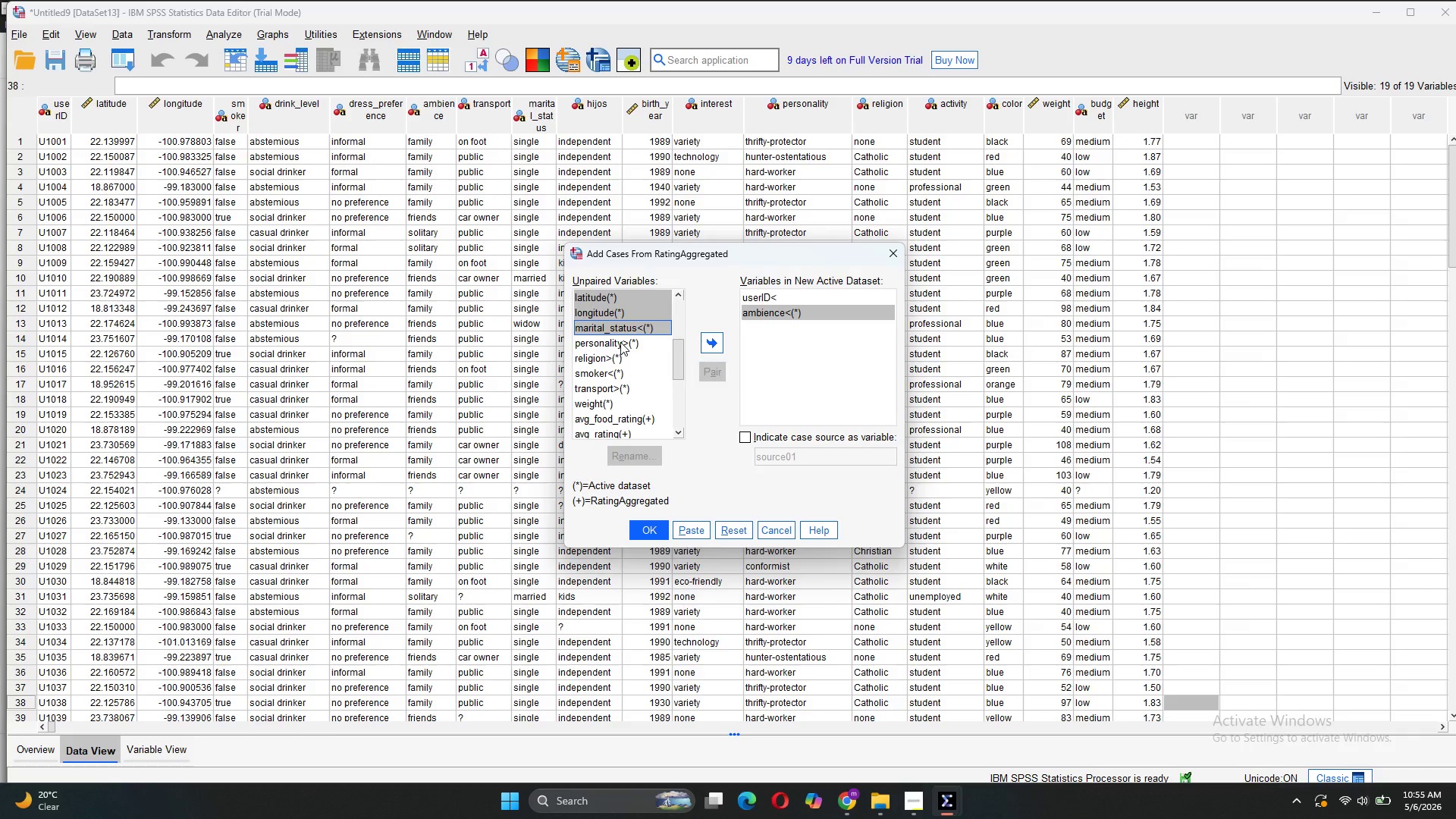 
left_click([620, 342])
 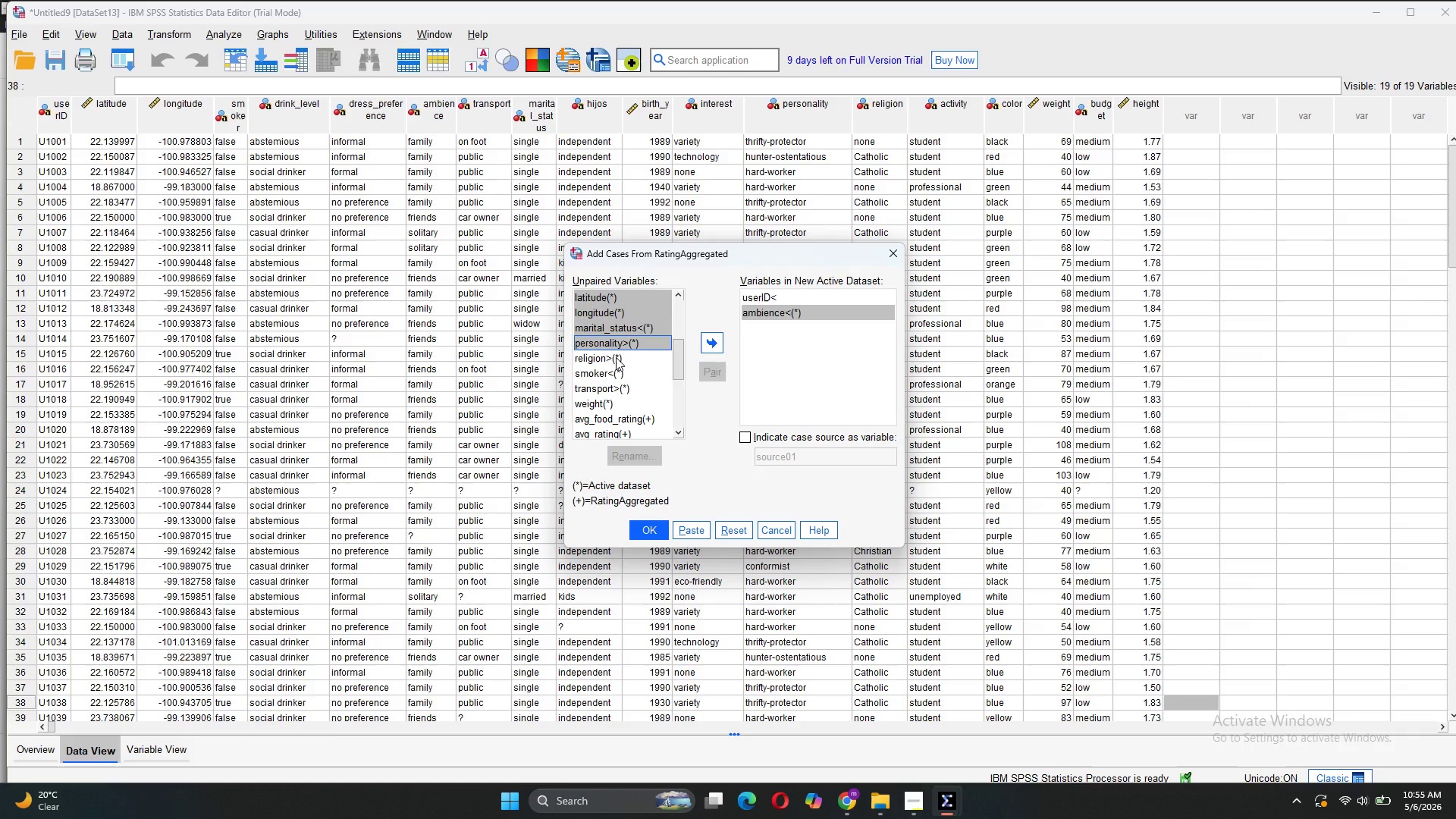 
left_click([616, 357])
 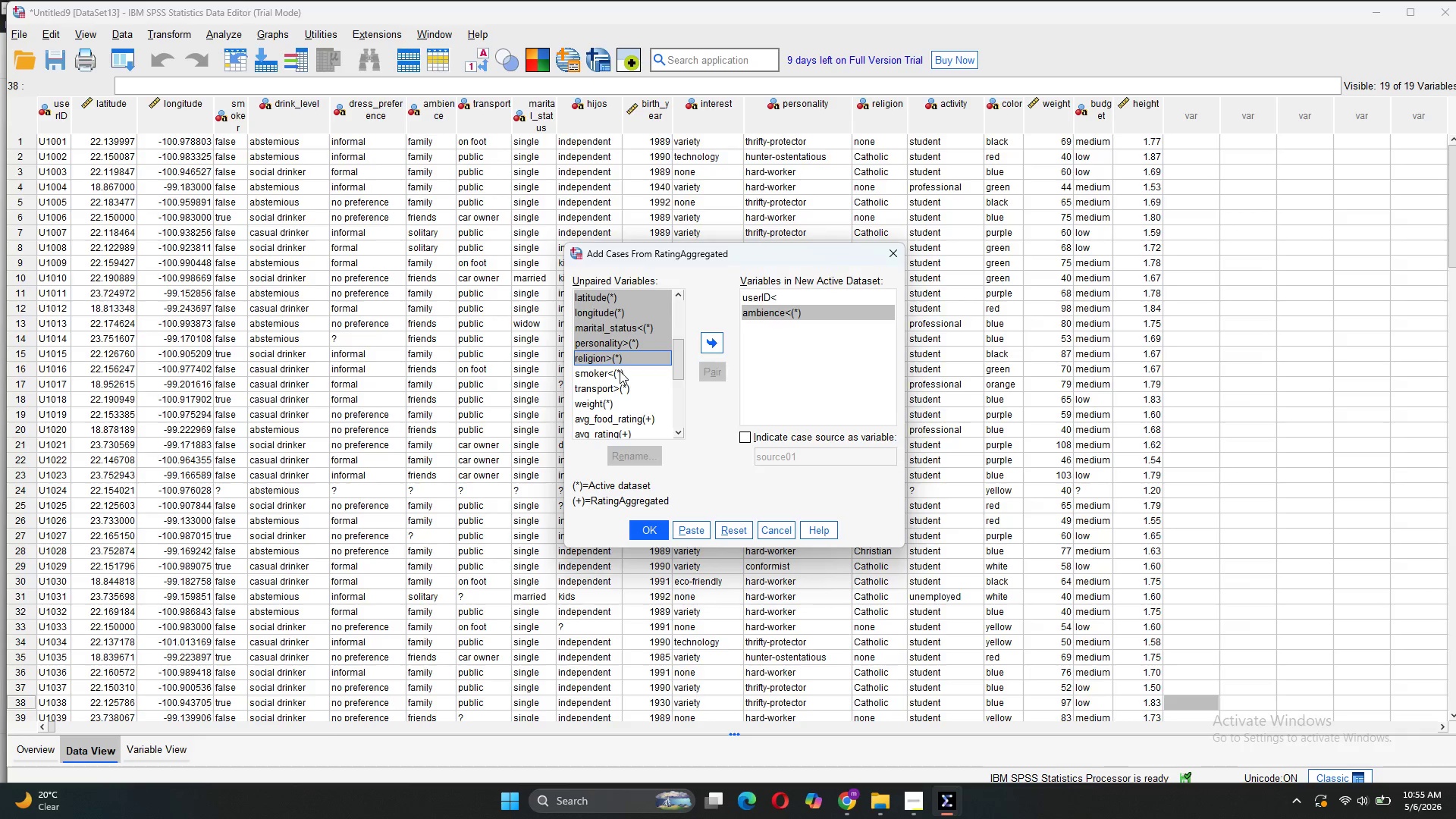 
left_click([621, 372])
 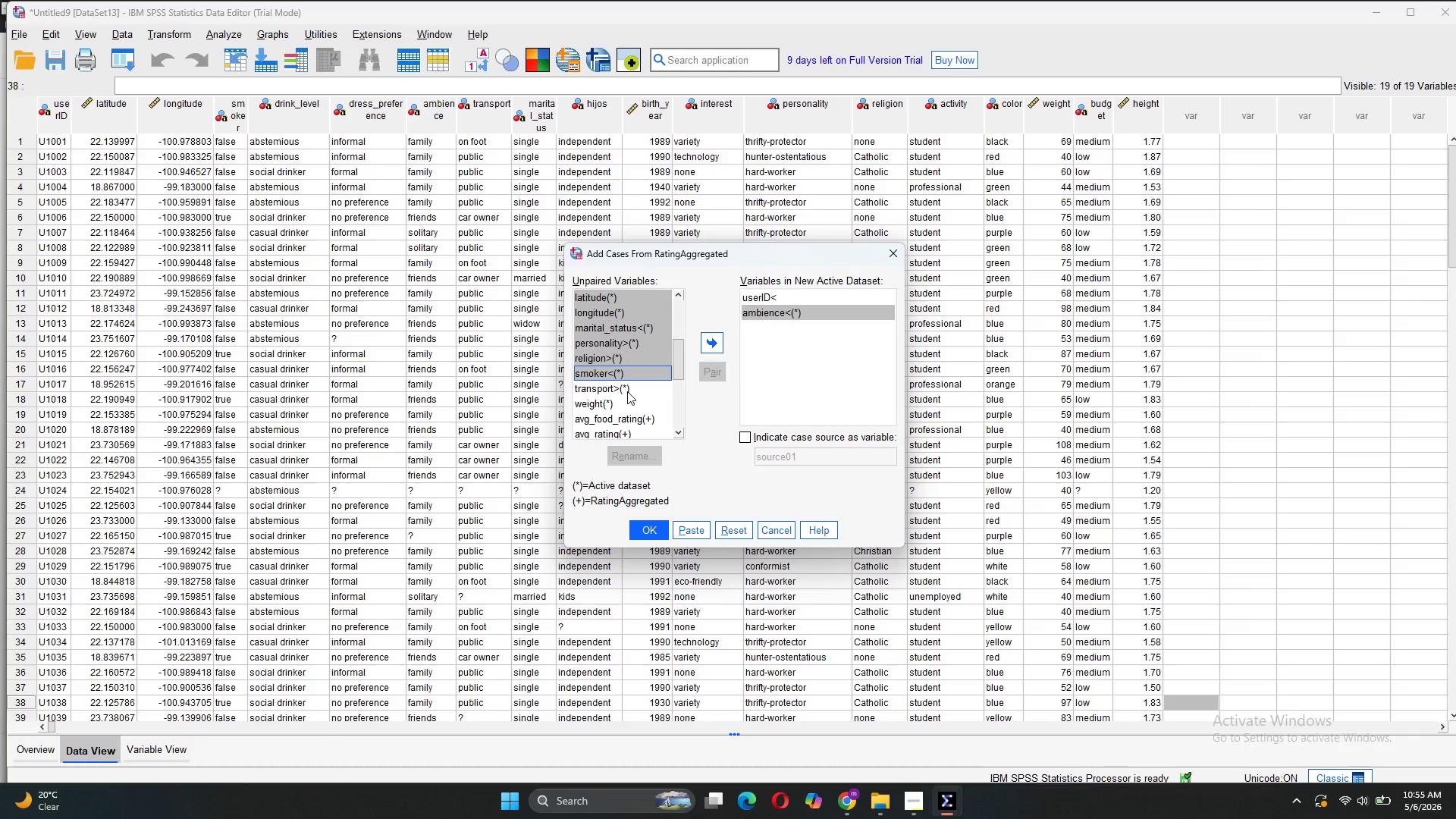 
left_click([627, 391])
 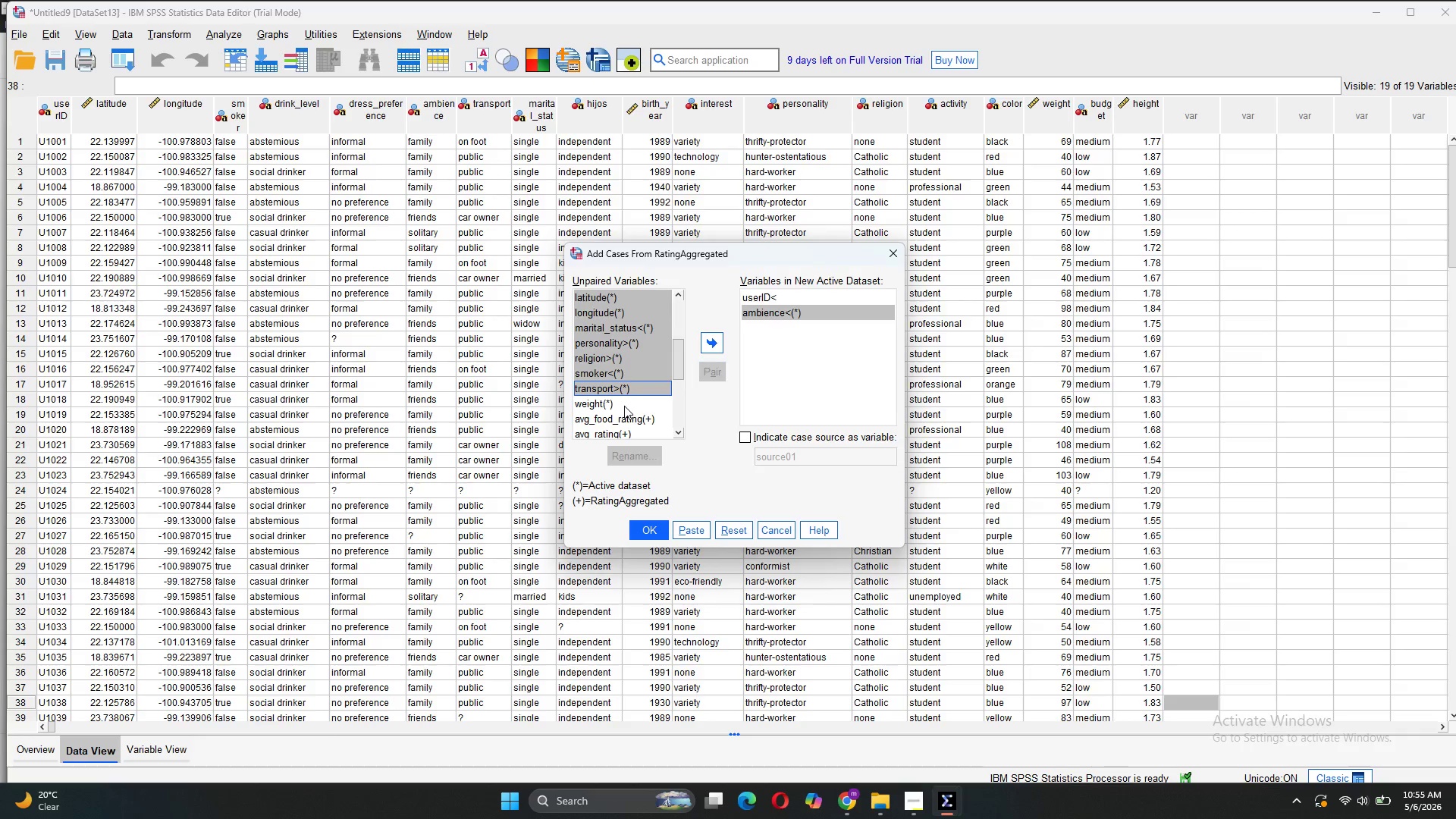 
left_click([624, 406])
 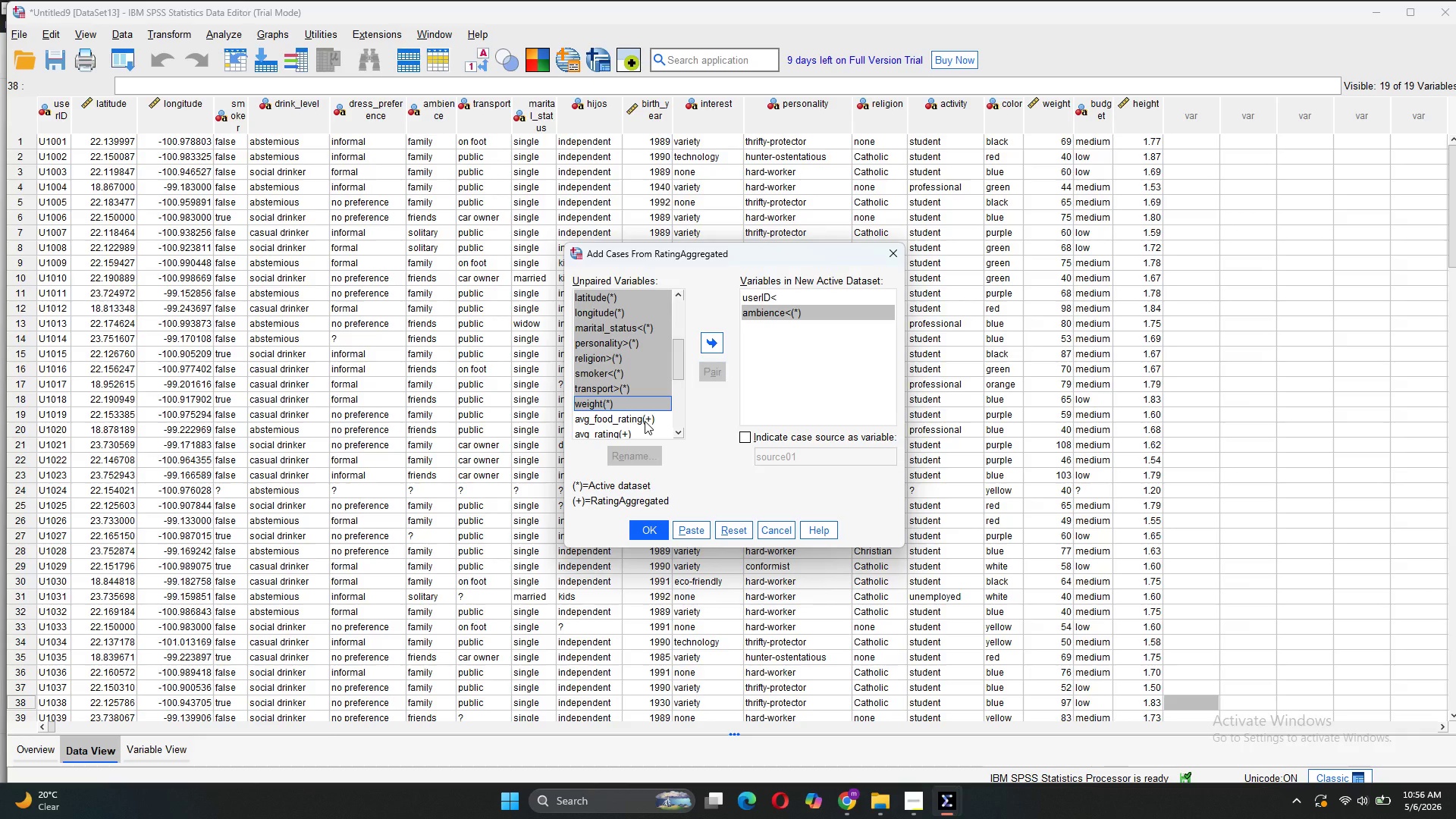 
left_click([645, 421])
 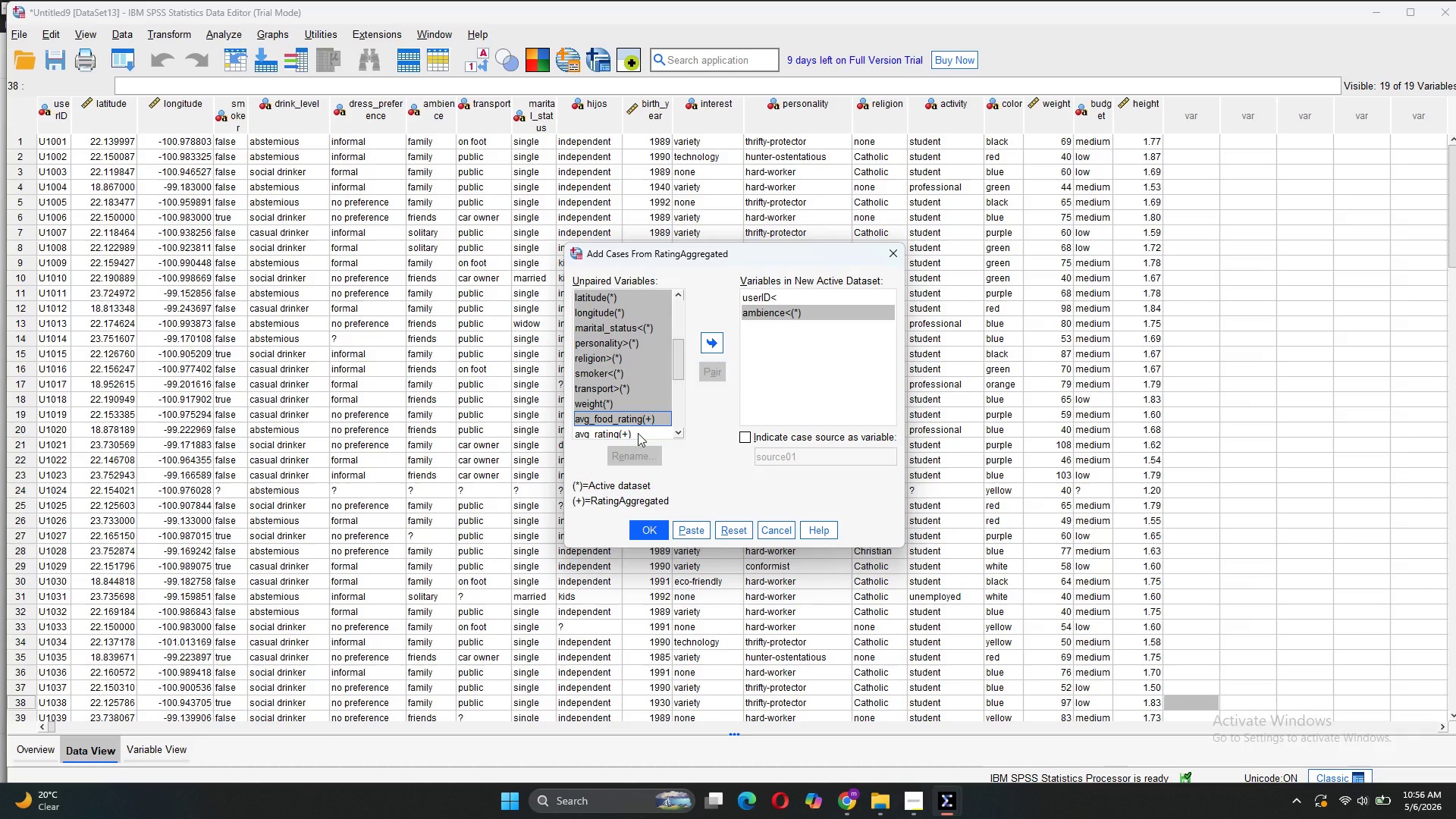 
left_click([638, 433])
 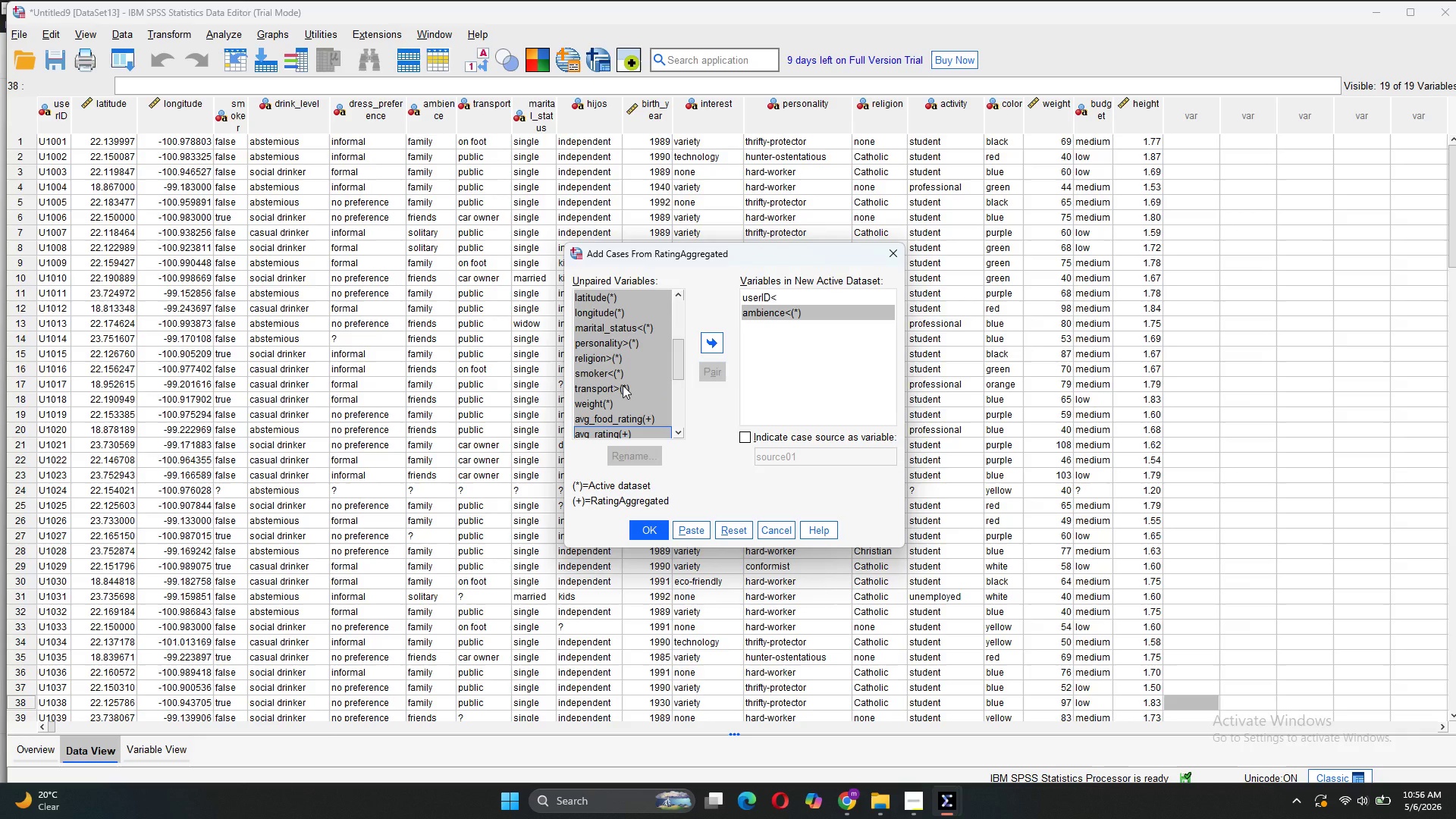 
scroll: coordinate [623, 385], scroll_direction: down, amount: 2.0
 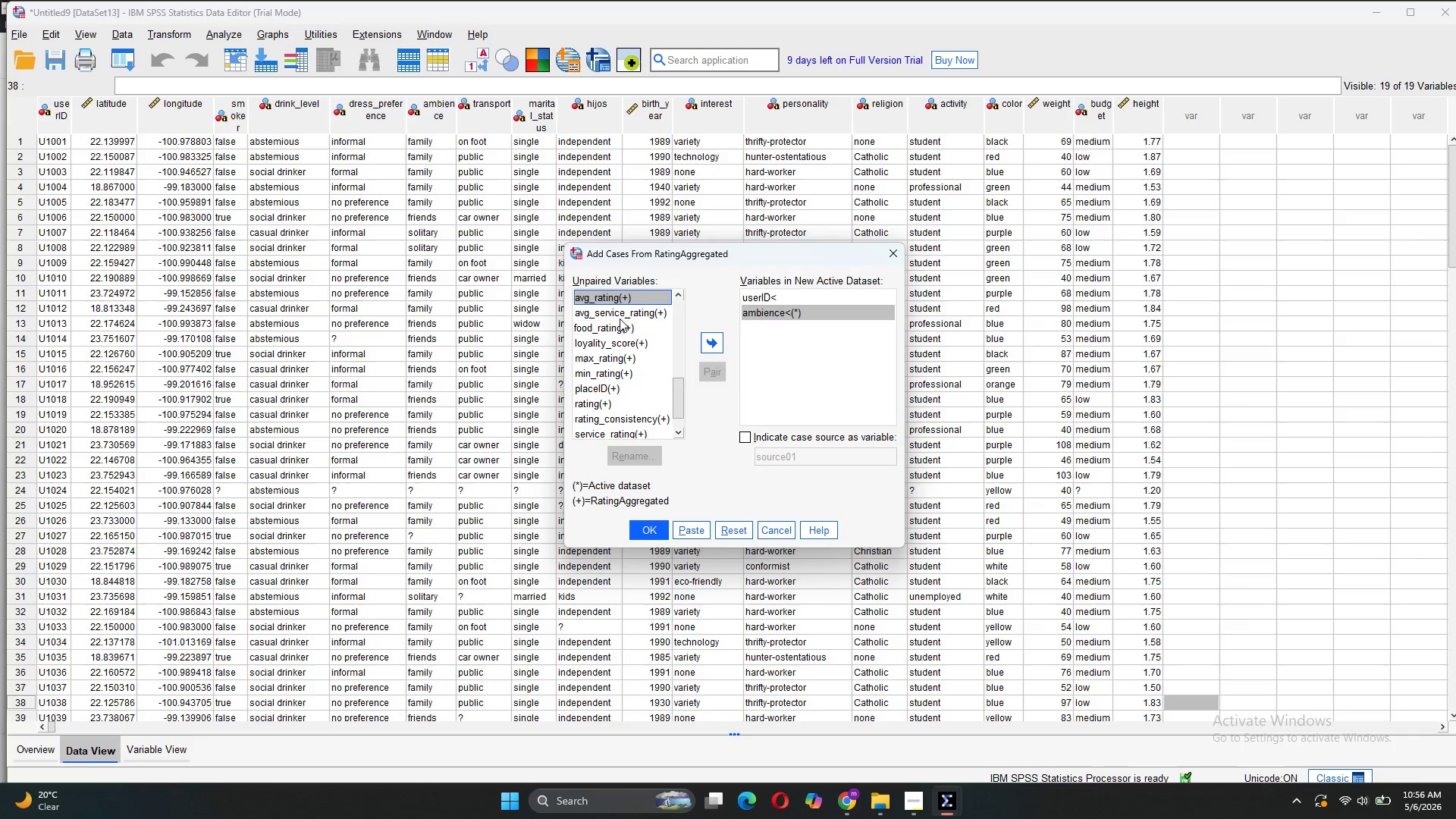 
left_click([615, 312])
 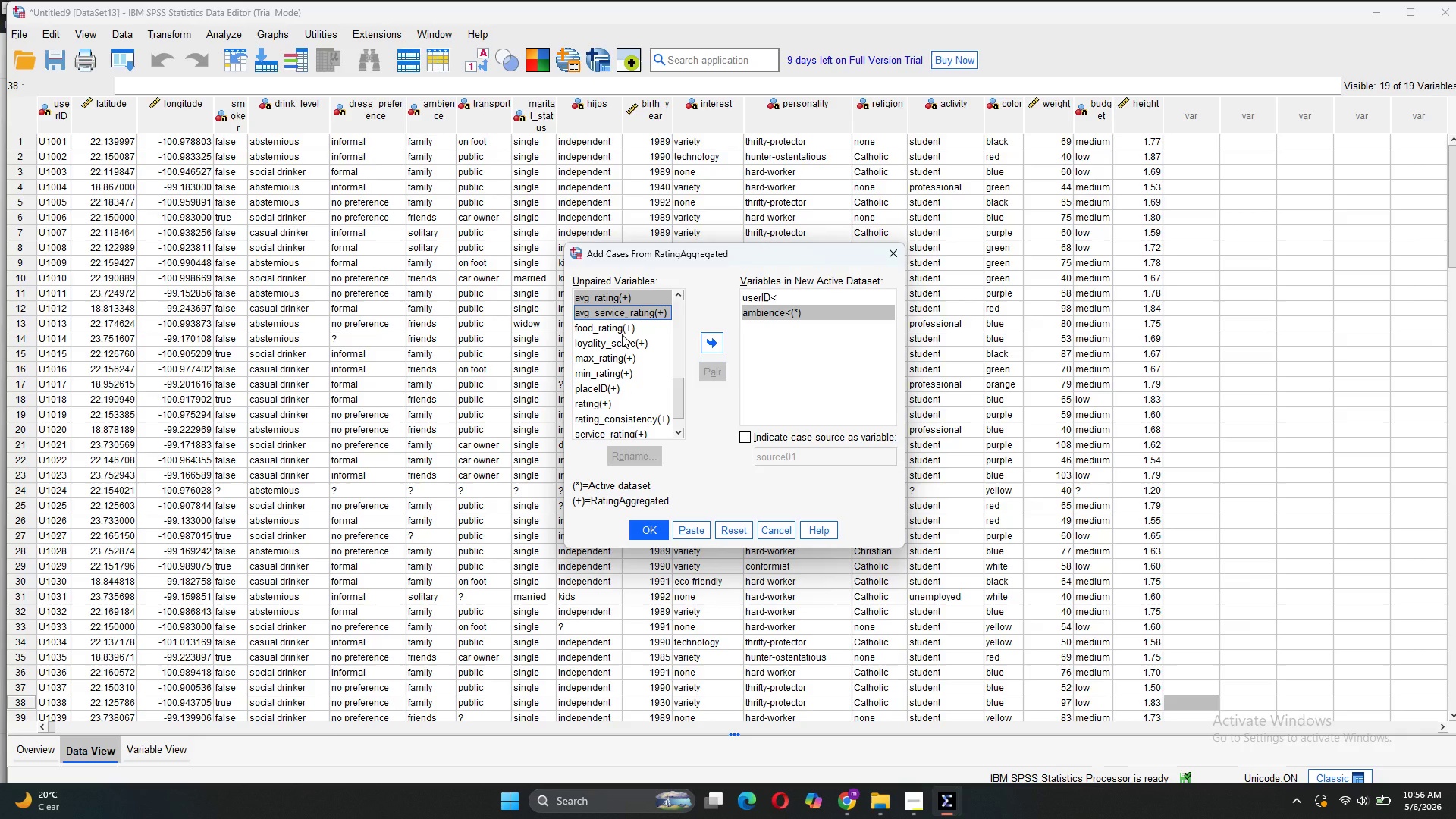 
left_click([622, 334])
 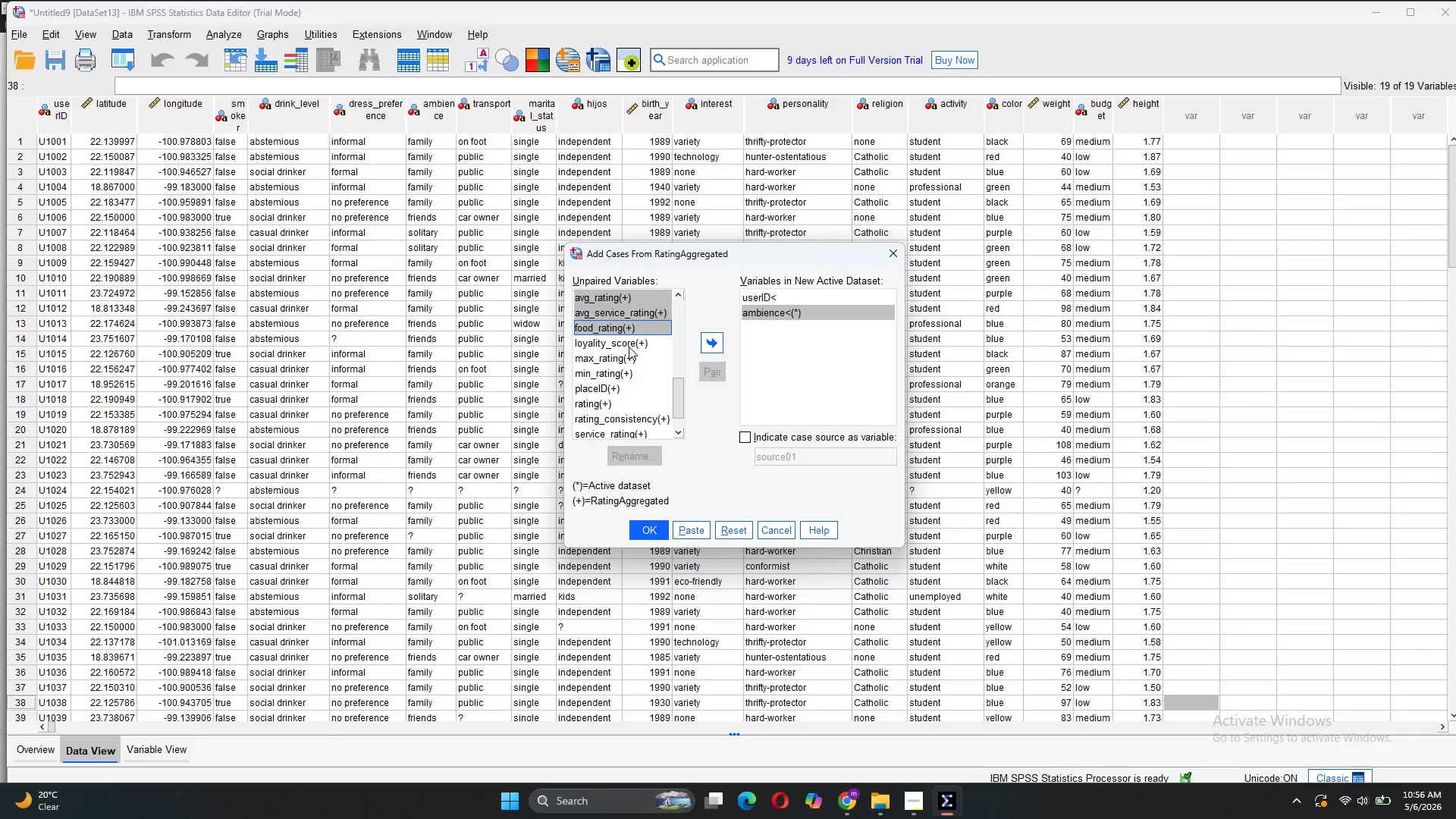 
left_click([629, 347])
 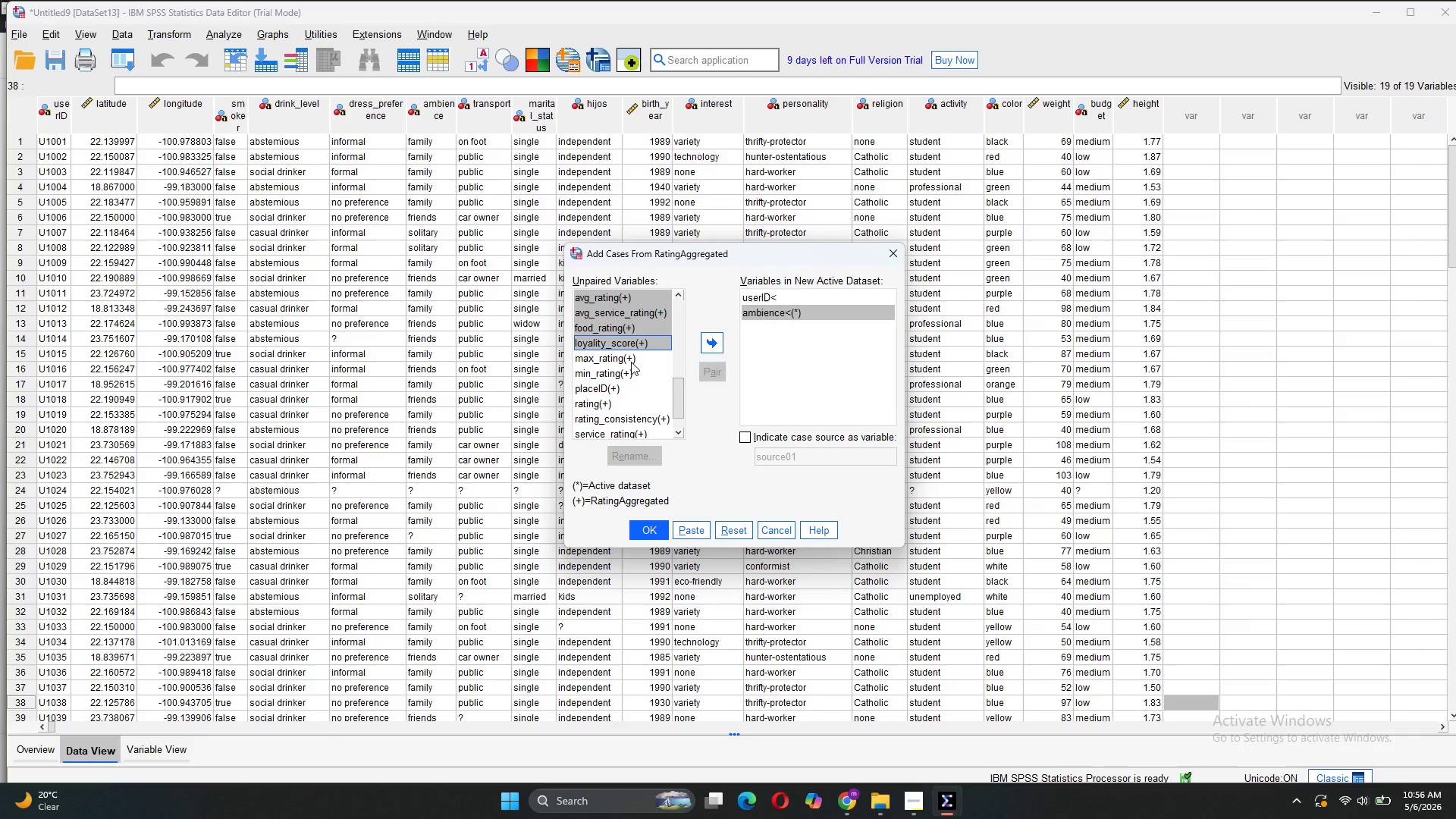 
left_click([631, 362])
 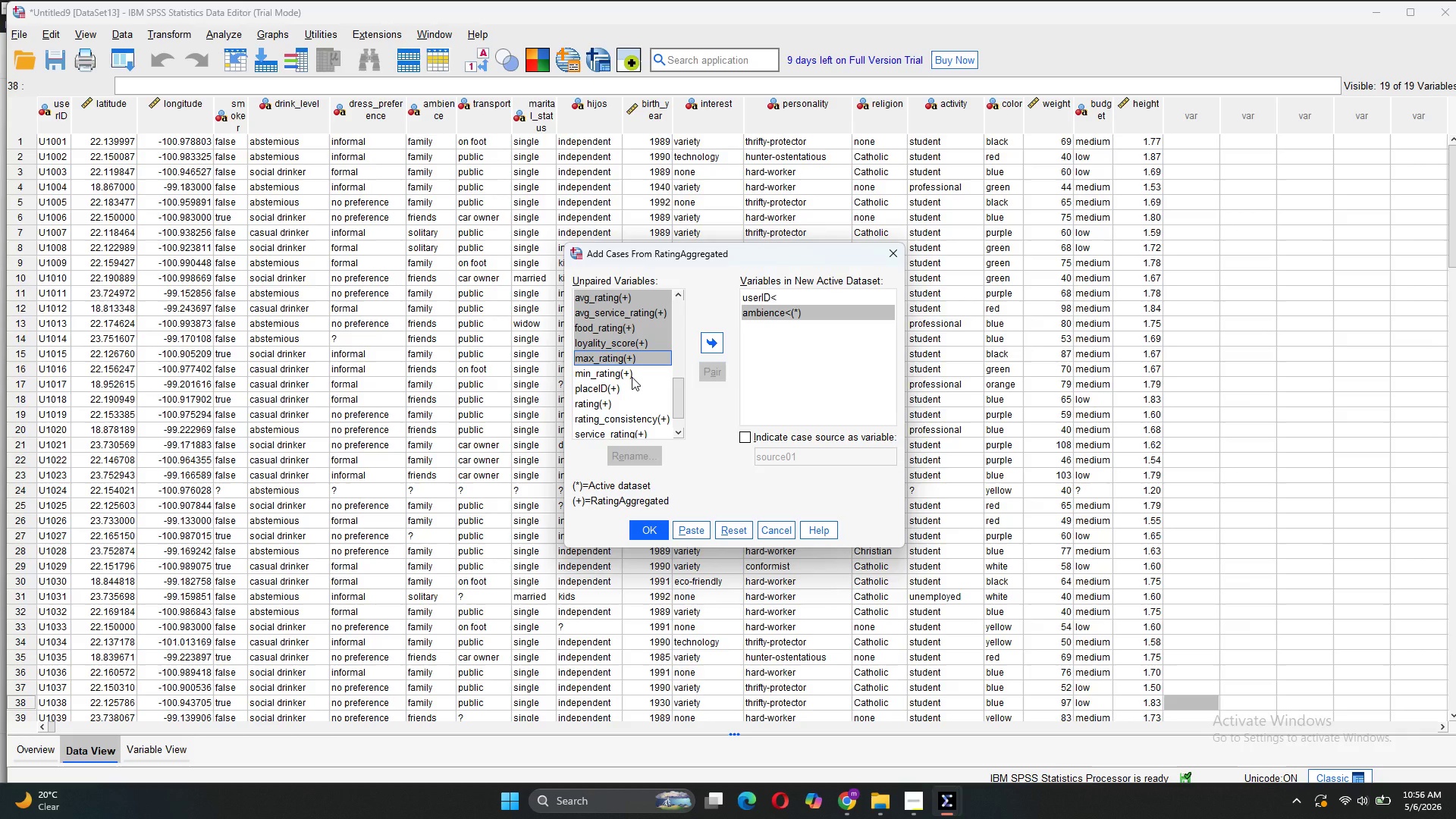 
left_click([632, 377])
 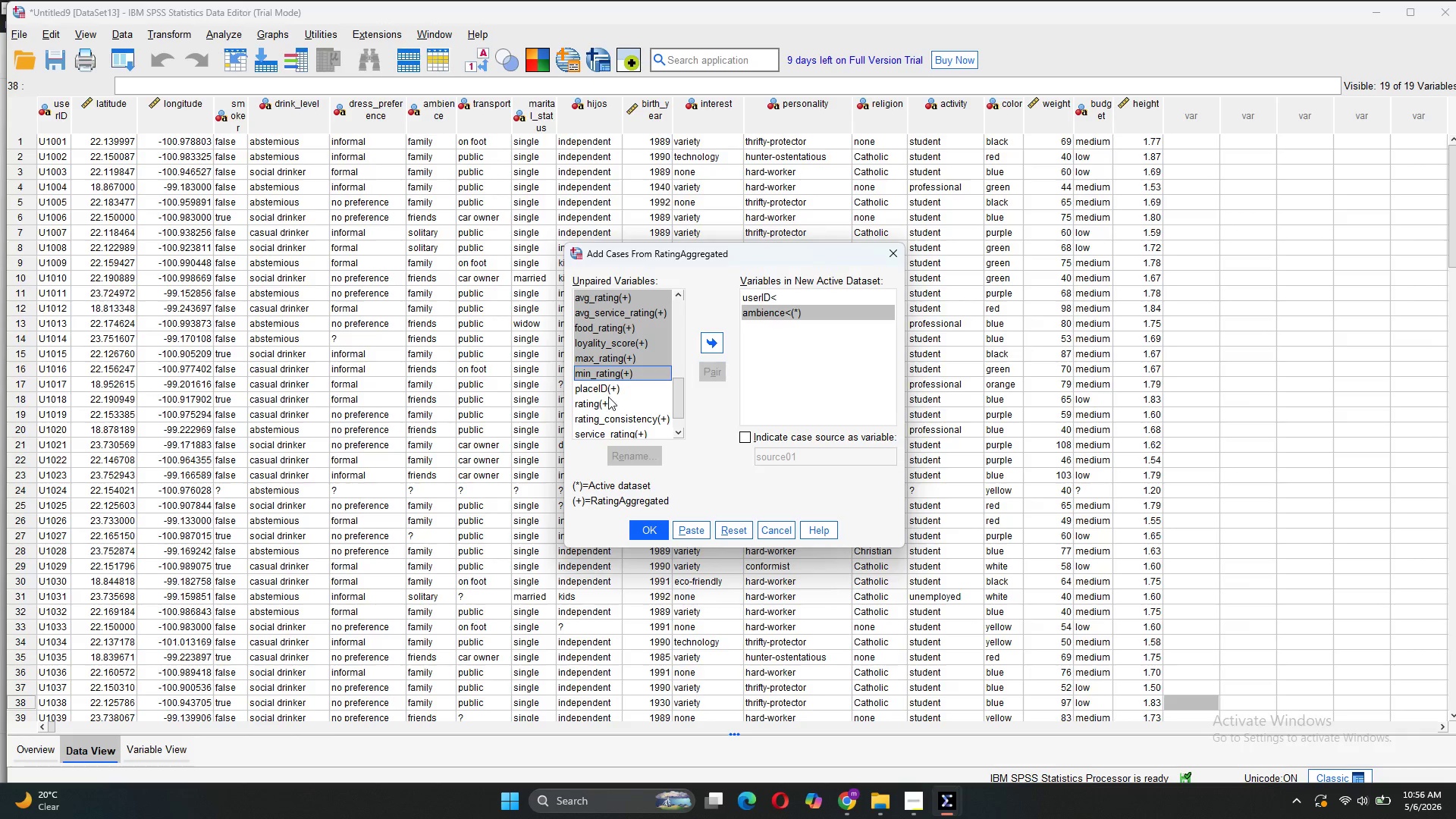 
left_click([608, 397])
 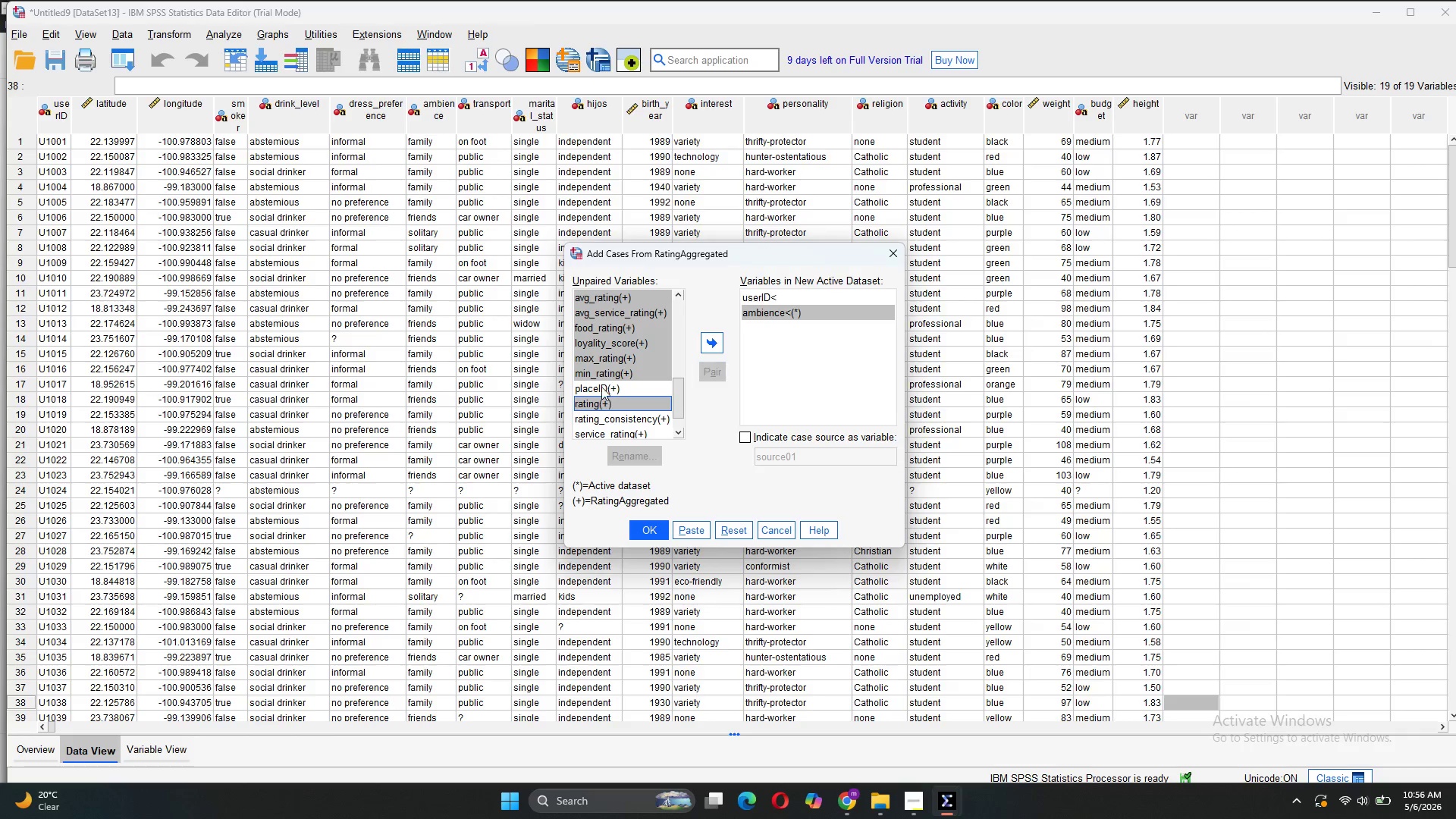 
left_click([601, 387])
 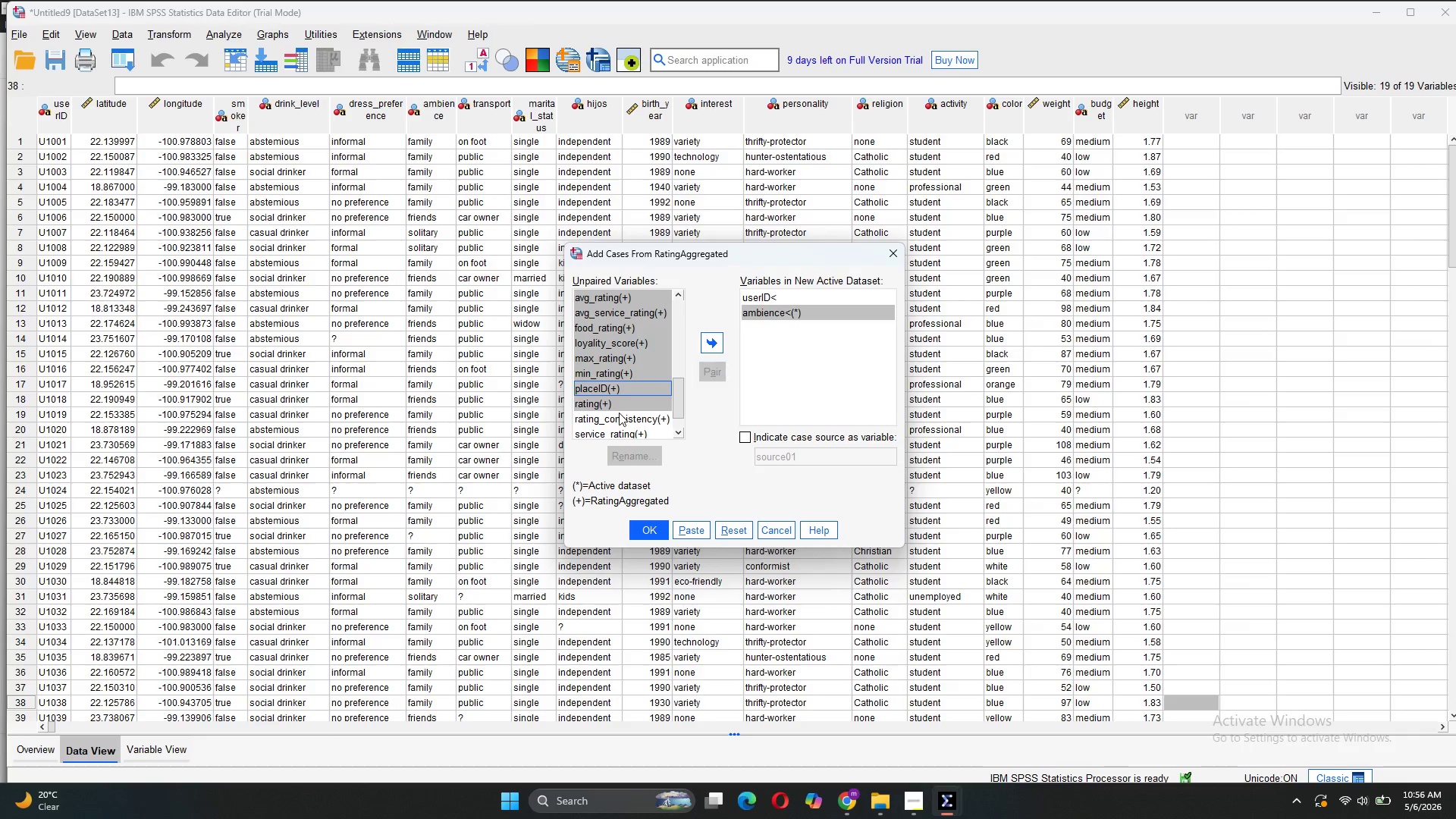 
left_click([623, 417])
 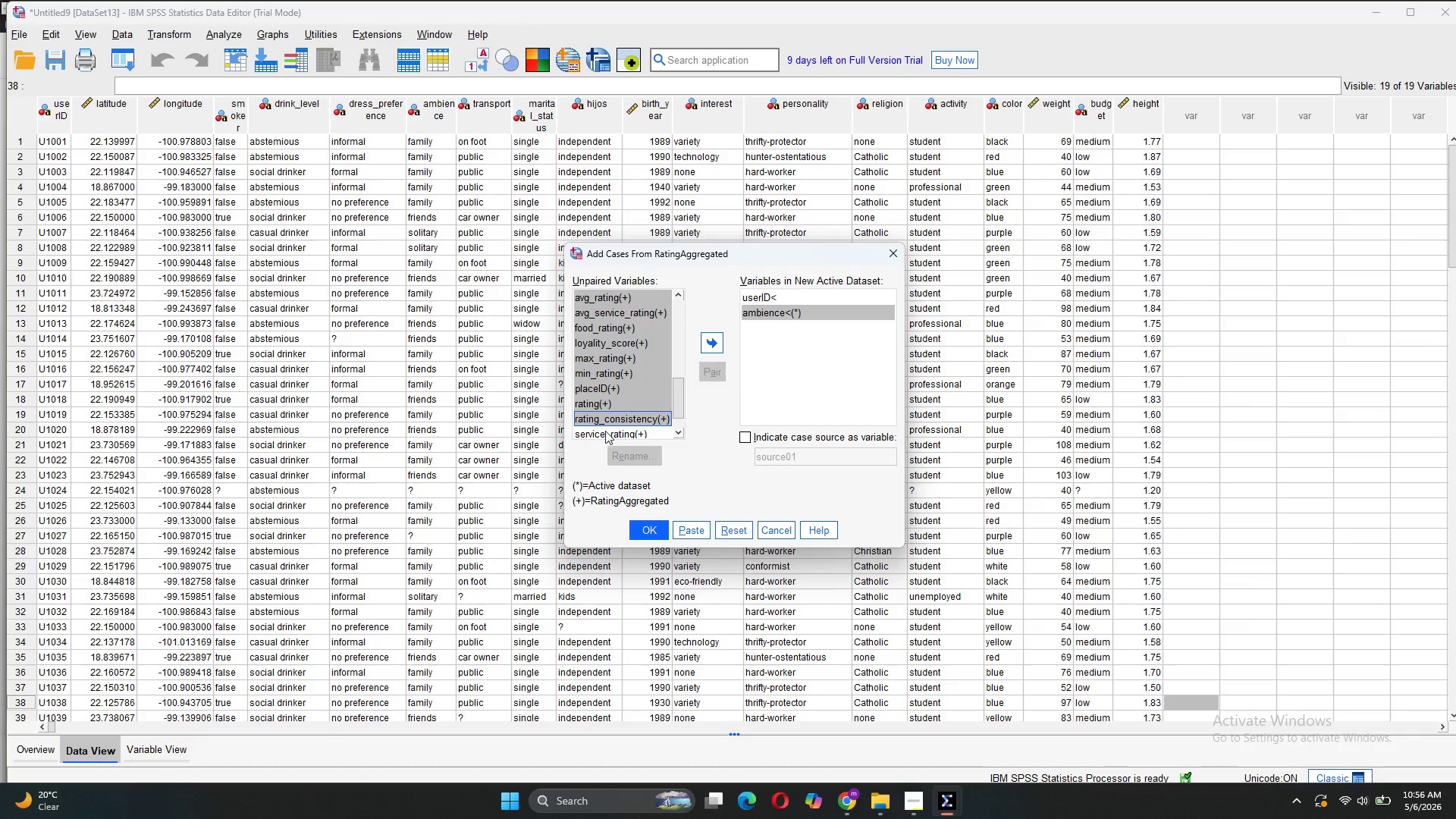 
left_click([601, 433])
 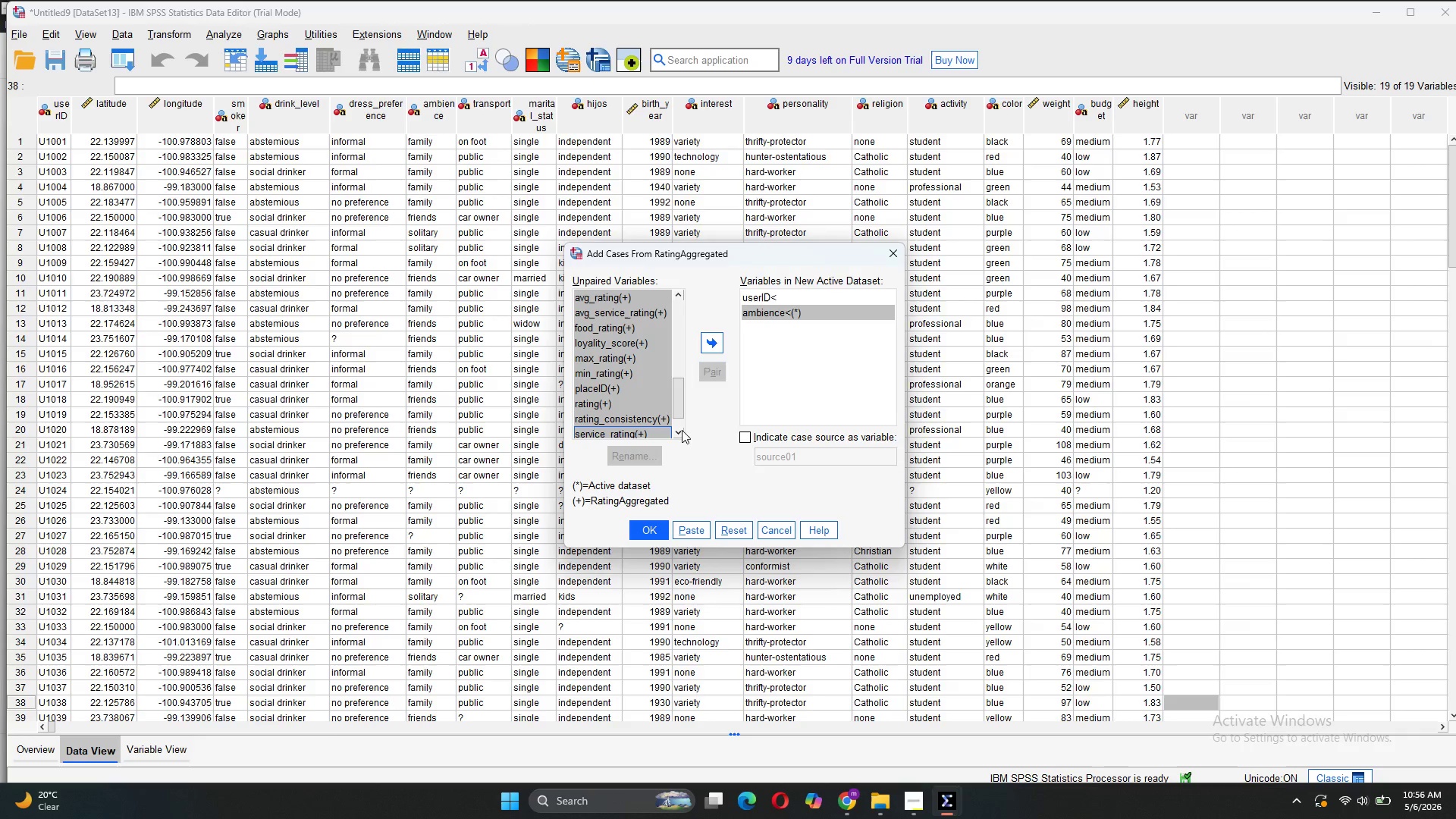 
left_click([682, 431])
 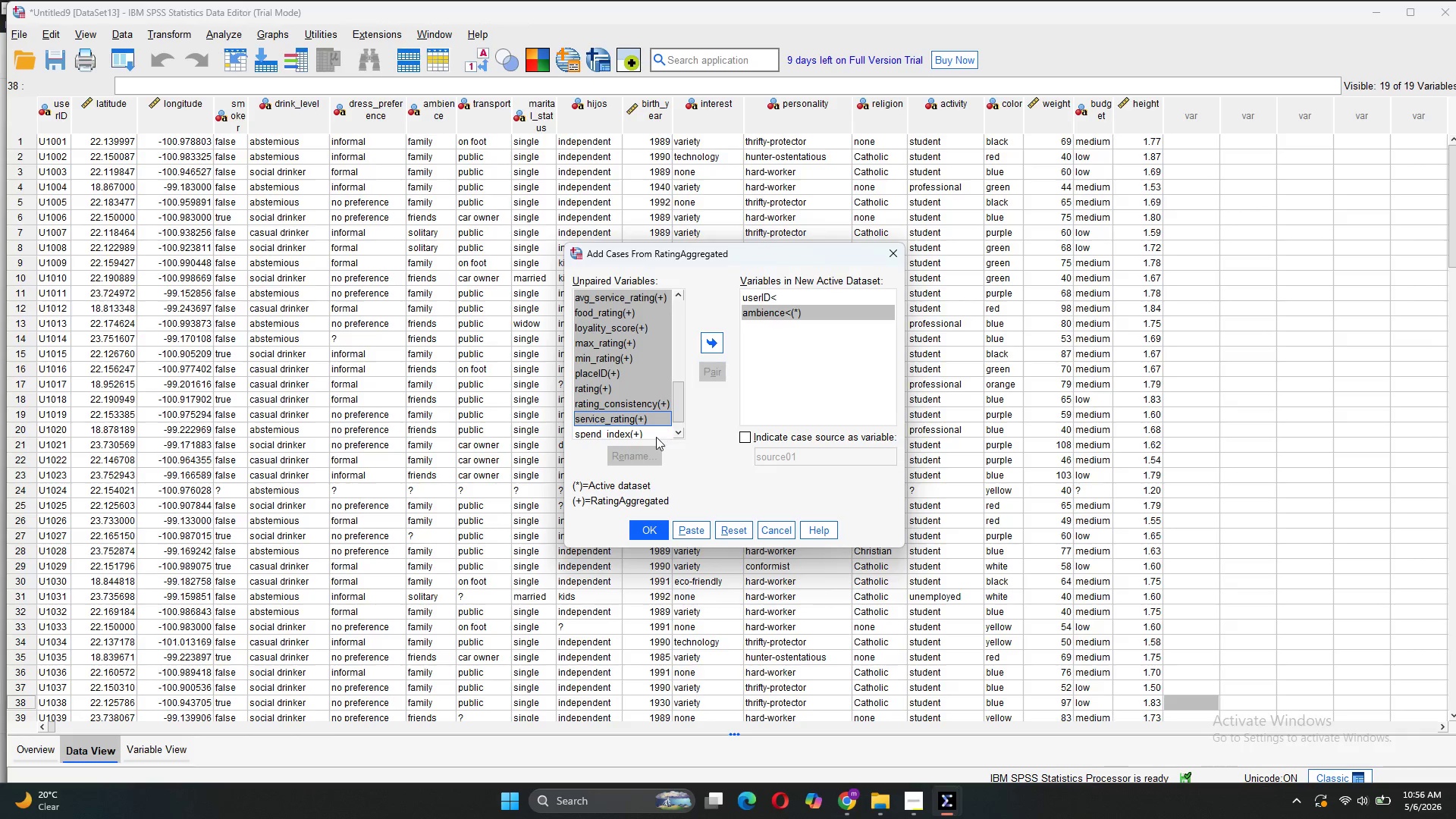 
left_click([656, 438])
 